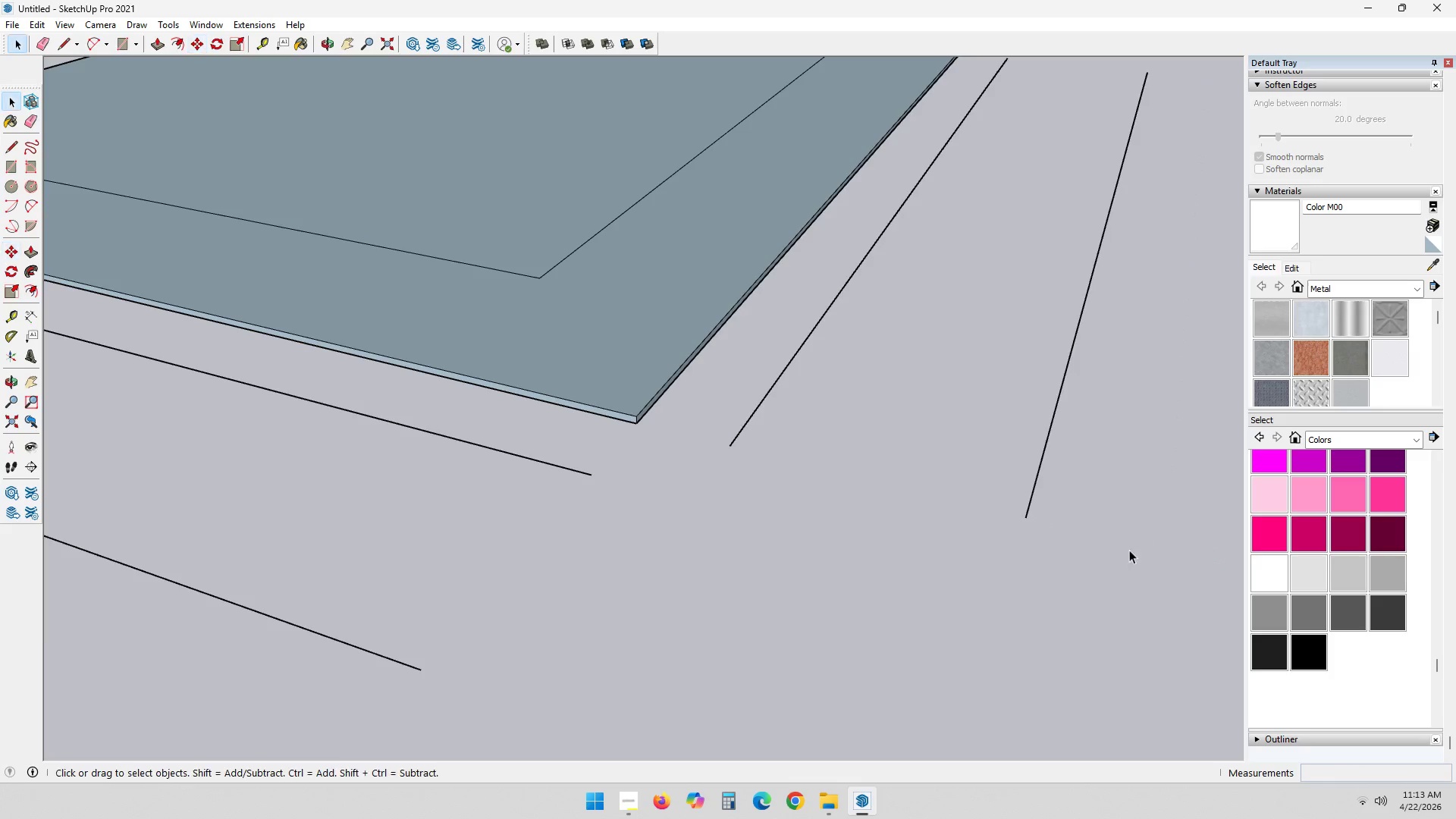 
key(Escape)
 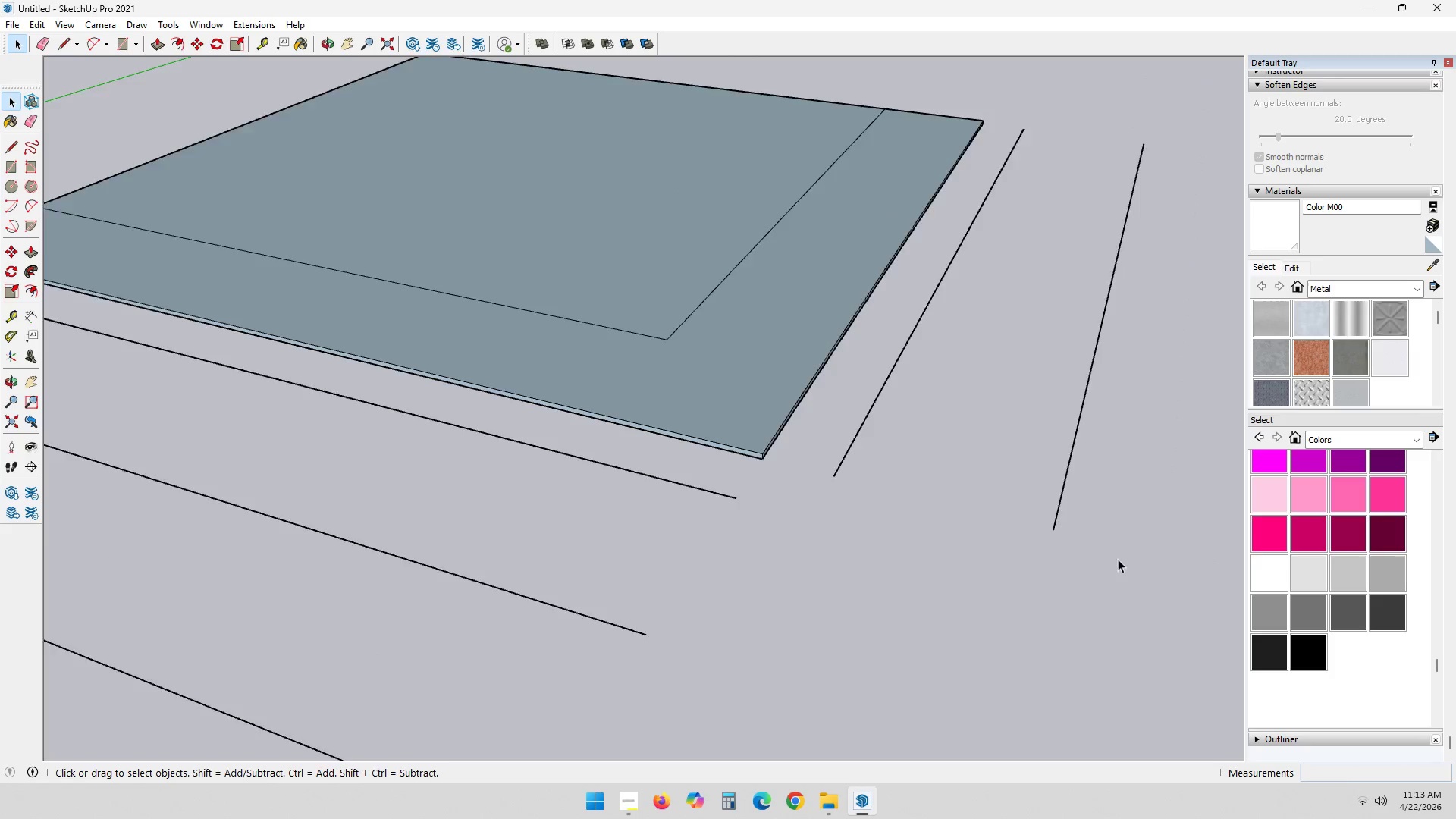 
scroll: coordinate [1025, 549], scroll_direction: down, amount: 13.0
 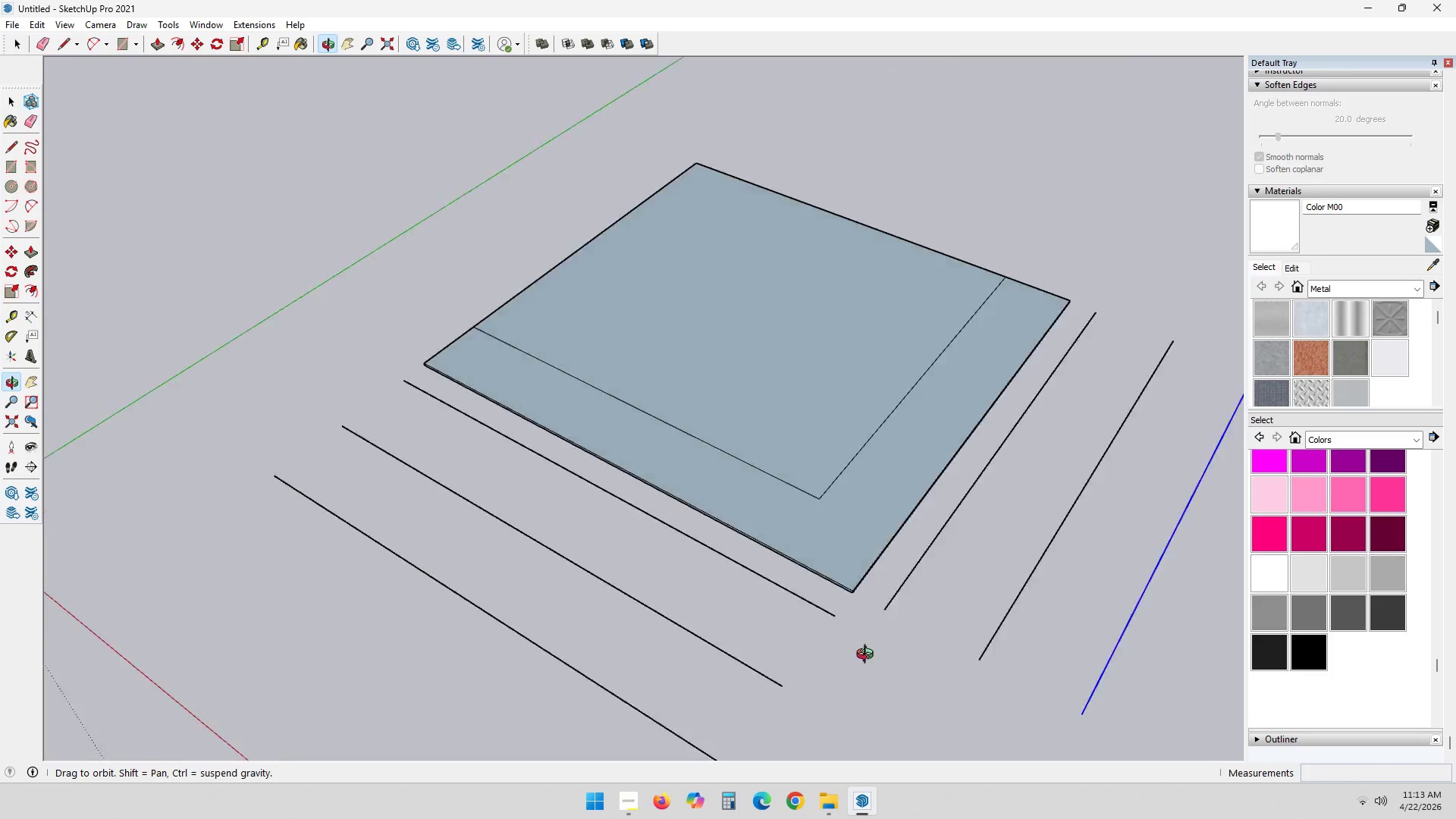 
hold_key(key=ShiftLeft, duration=0.31)
scroll: coordinate [818, 499], scroll_direction: down, amount: 2.0
 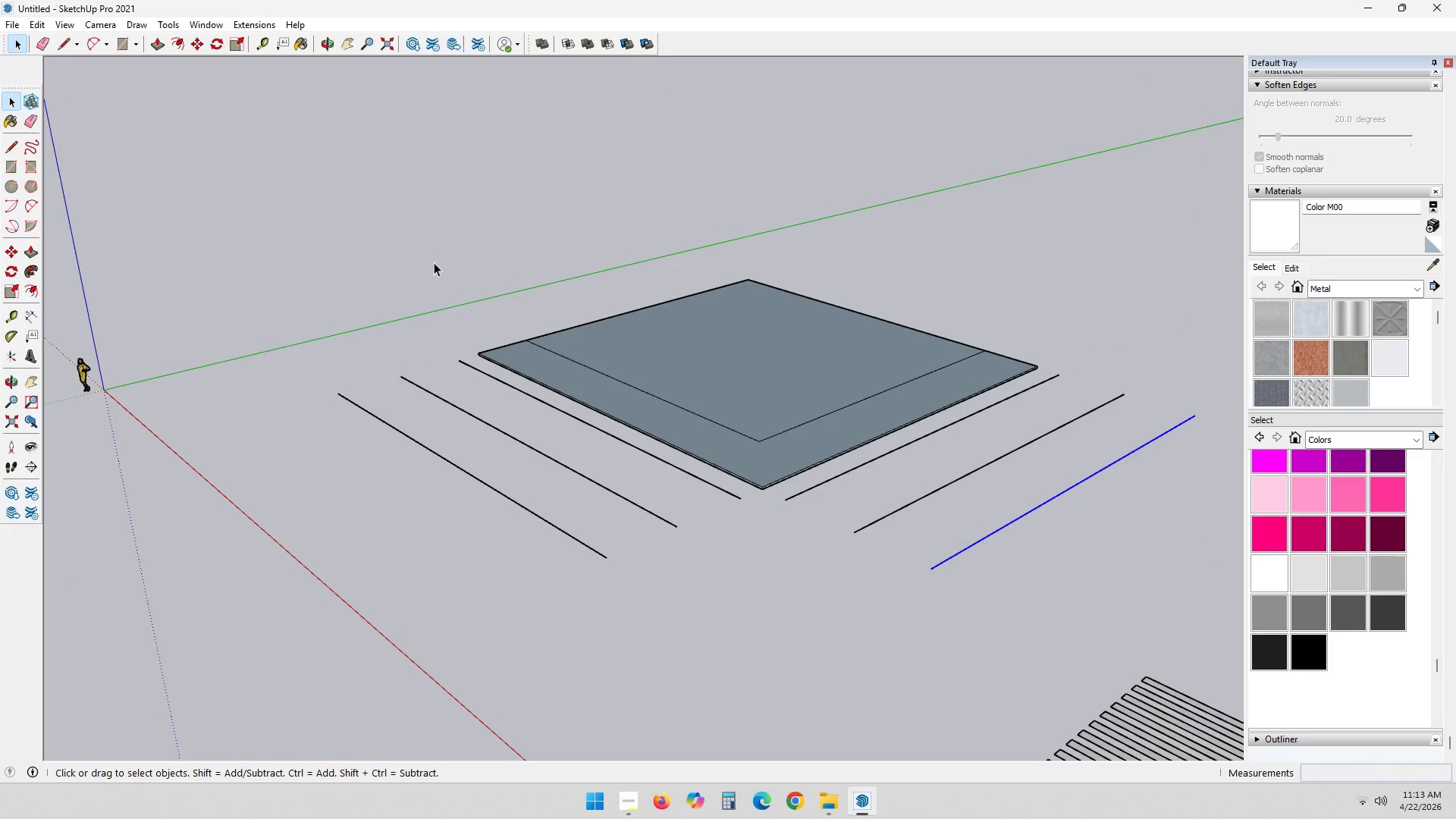 
scroll: coordinate [588, 413], scroll_direction: up, amount: 6.0
 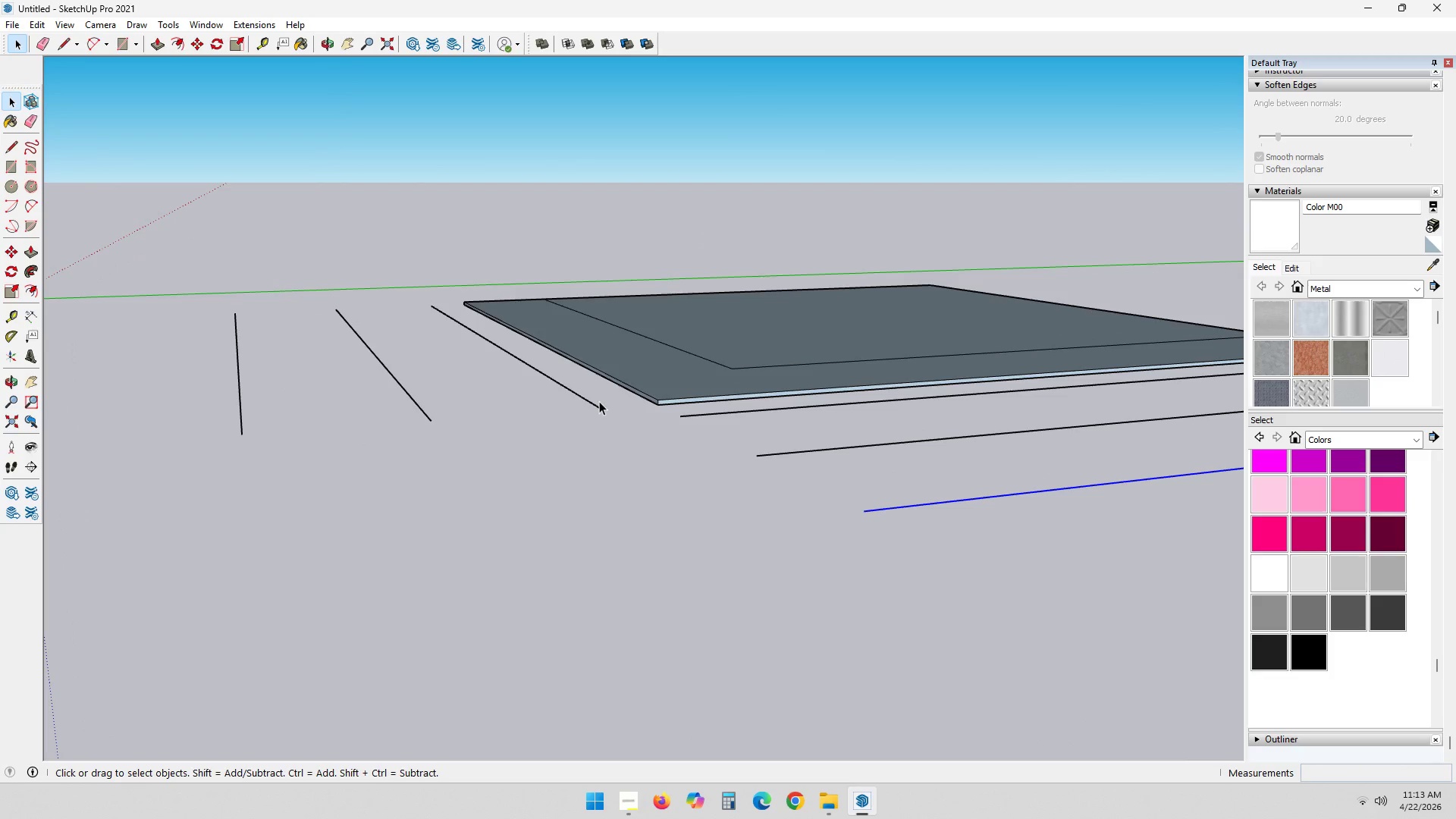 
scroll: coordinate [695, 516], scroll_direction: down, amount: 5.0
 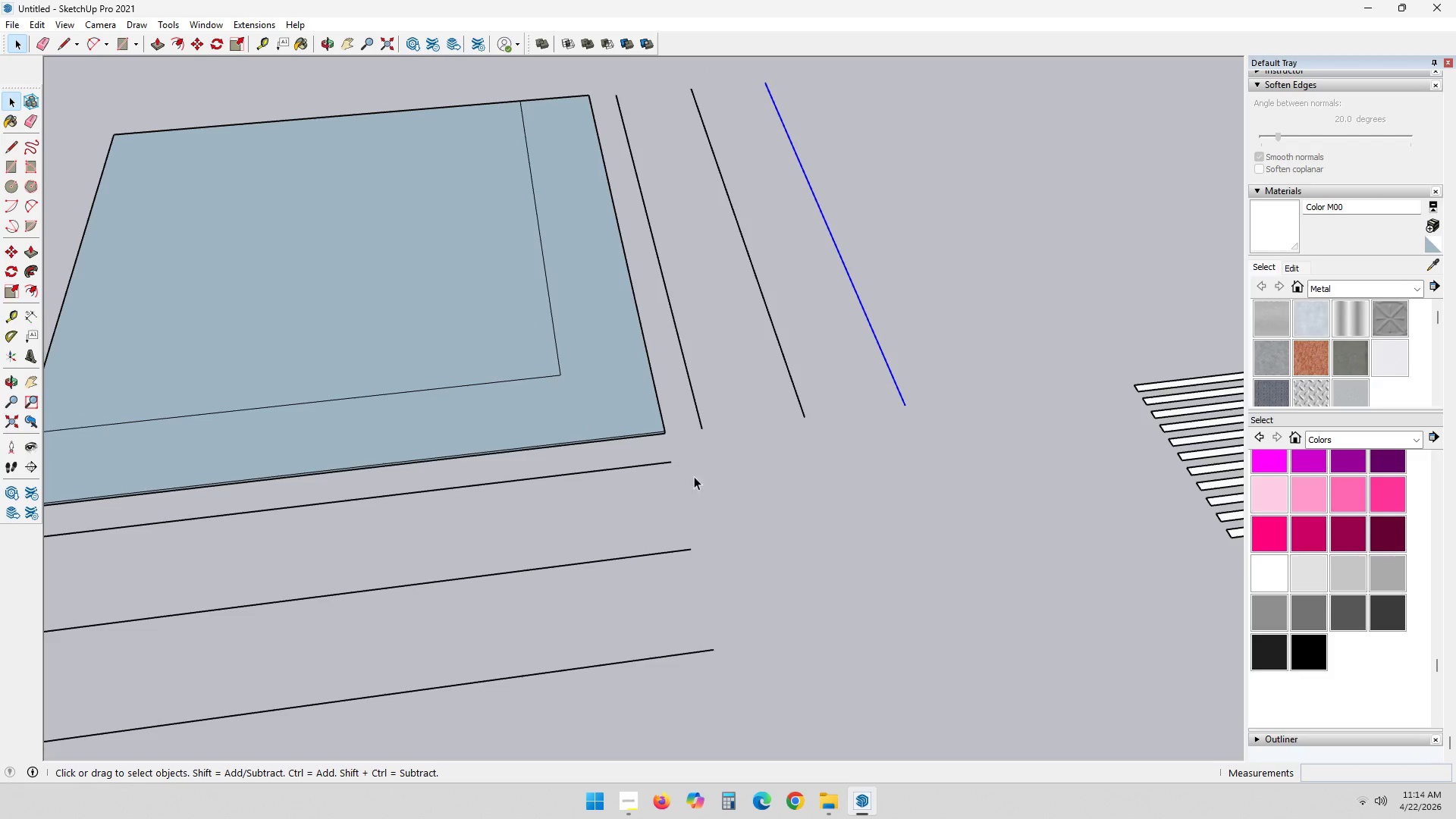 
scroll: coordinate [686, 466], scroll_direction: up, amount: 2.0
 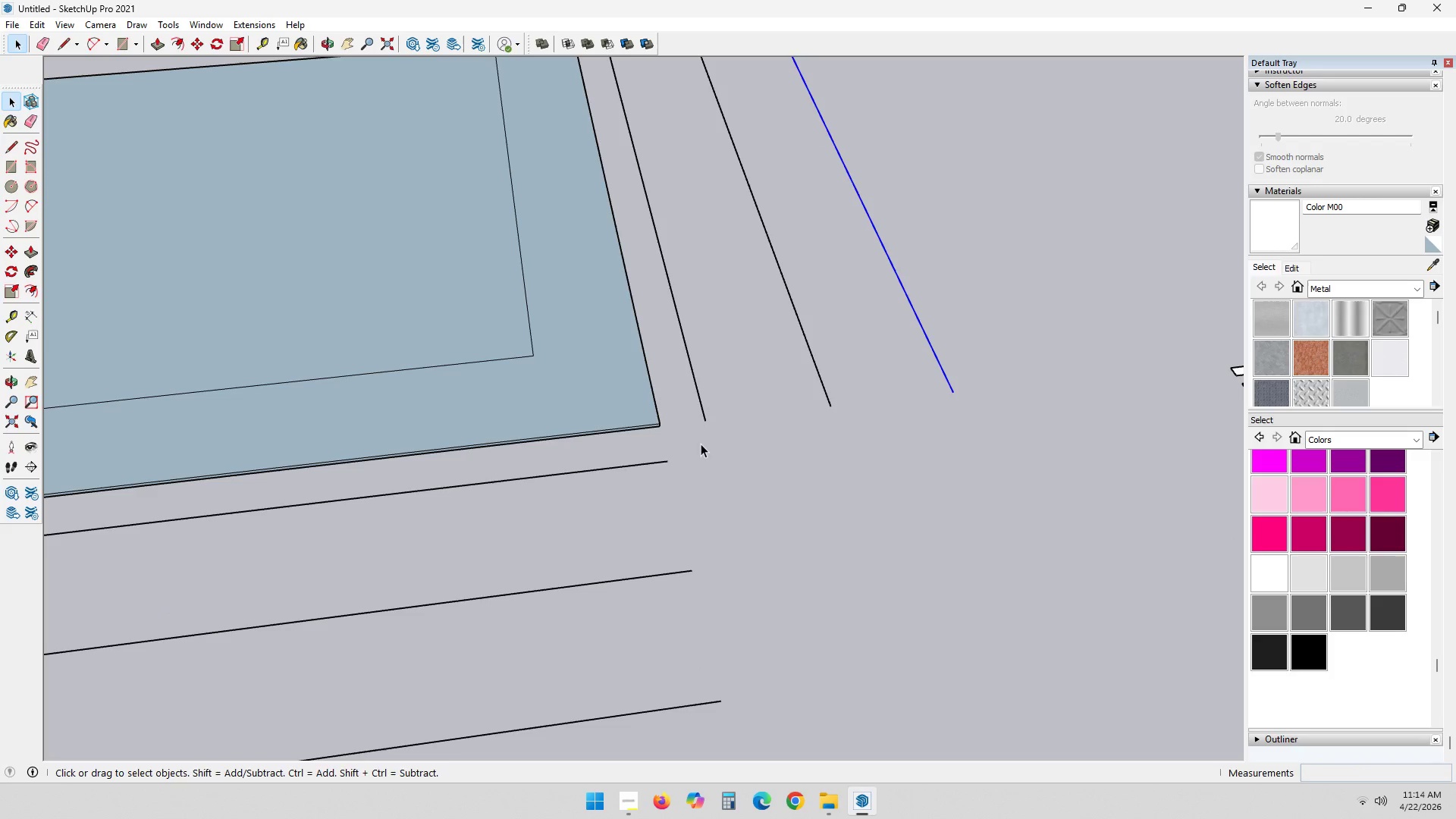 
key(L)
 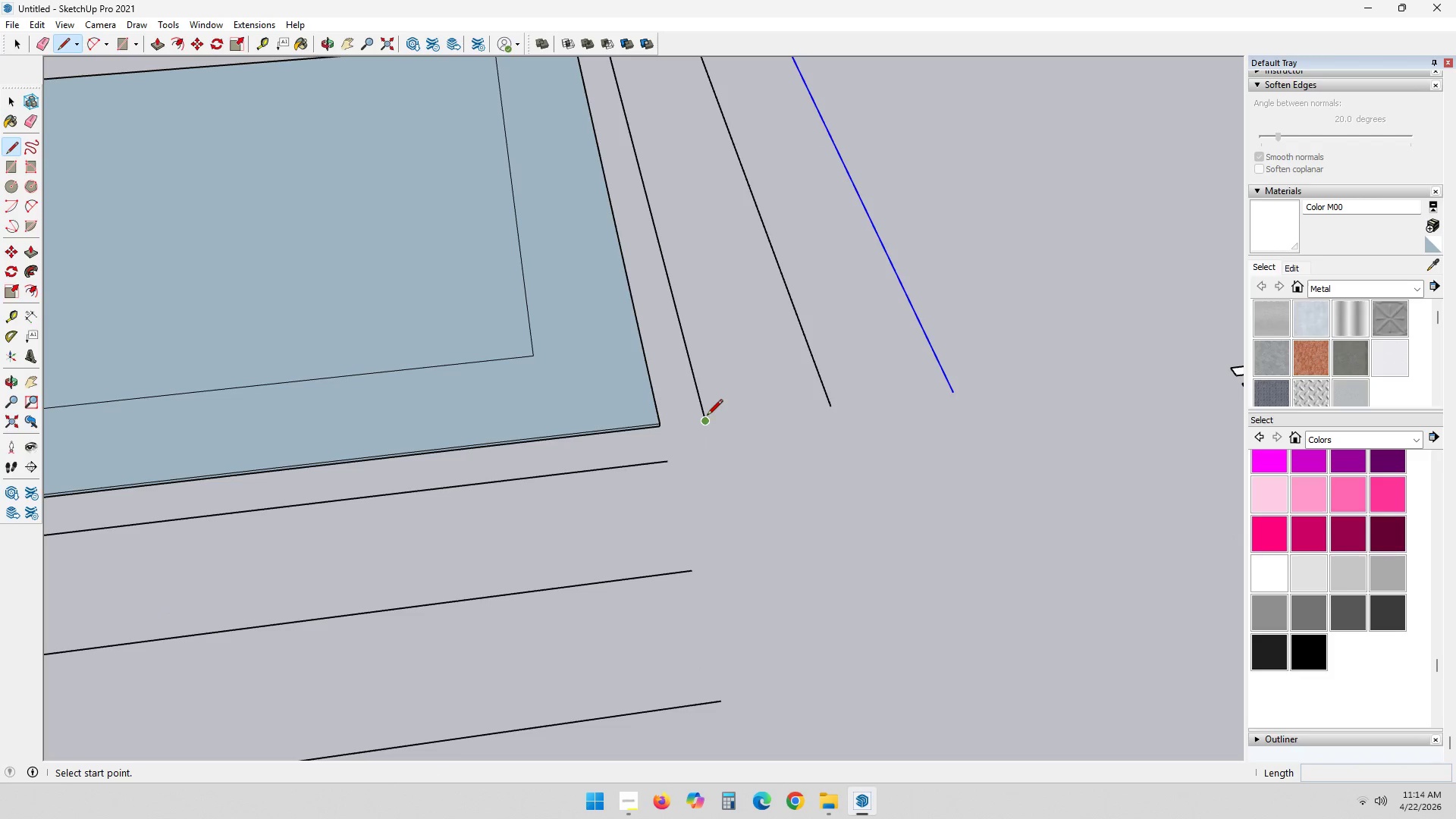 
left_click_drag(start_coordinate=[707, 417], to_coordinate=[711, 425])
 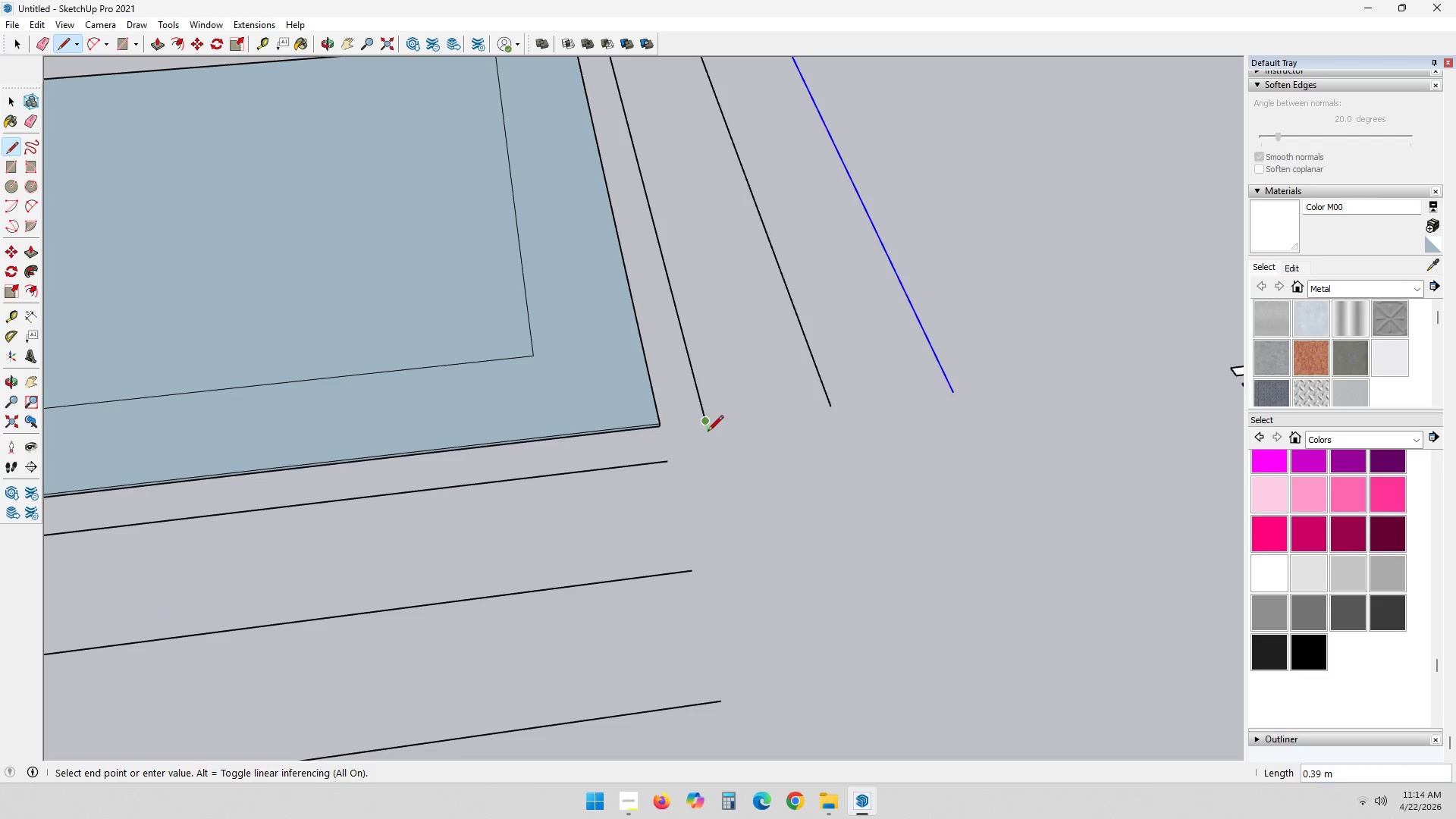 
wait(9.05)
 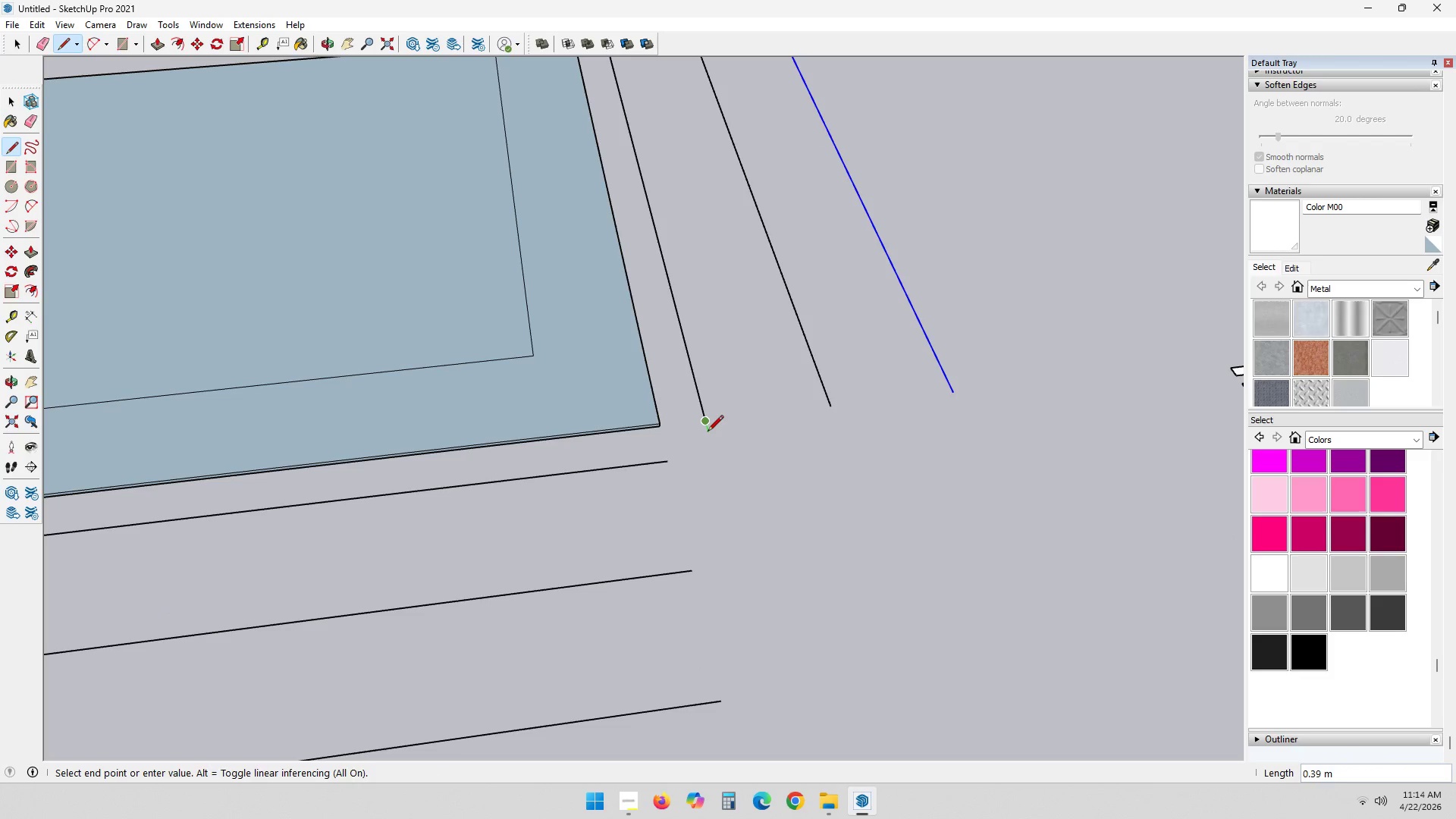 
scroll: coordinate [767, 407], scroll_direction: down, amount: 4.0
 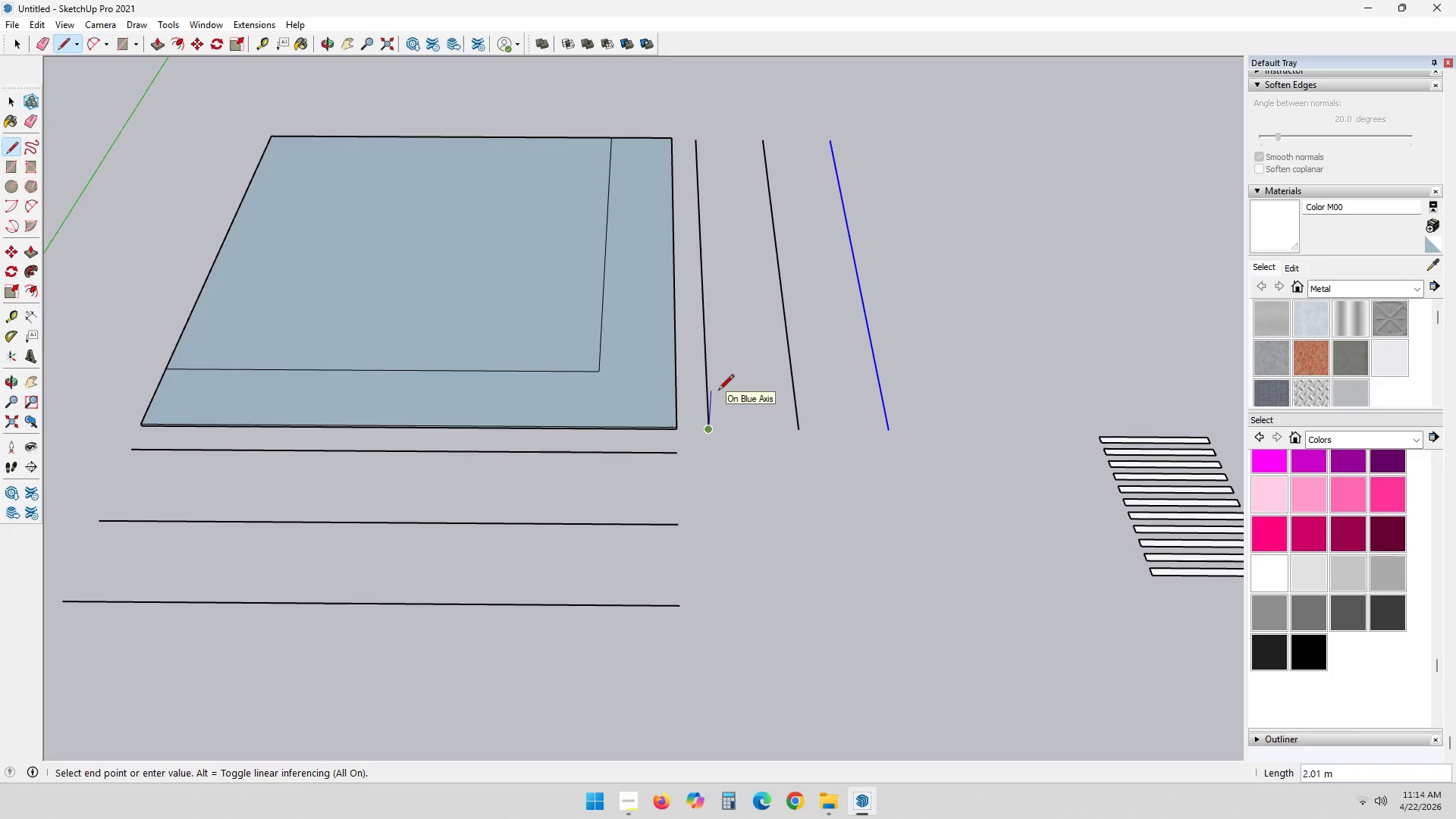 
key(Escape)
 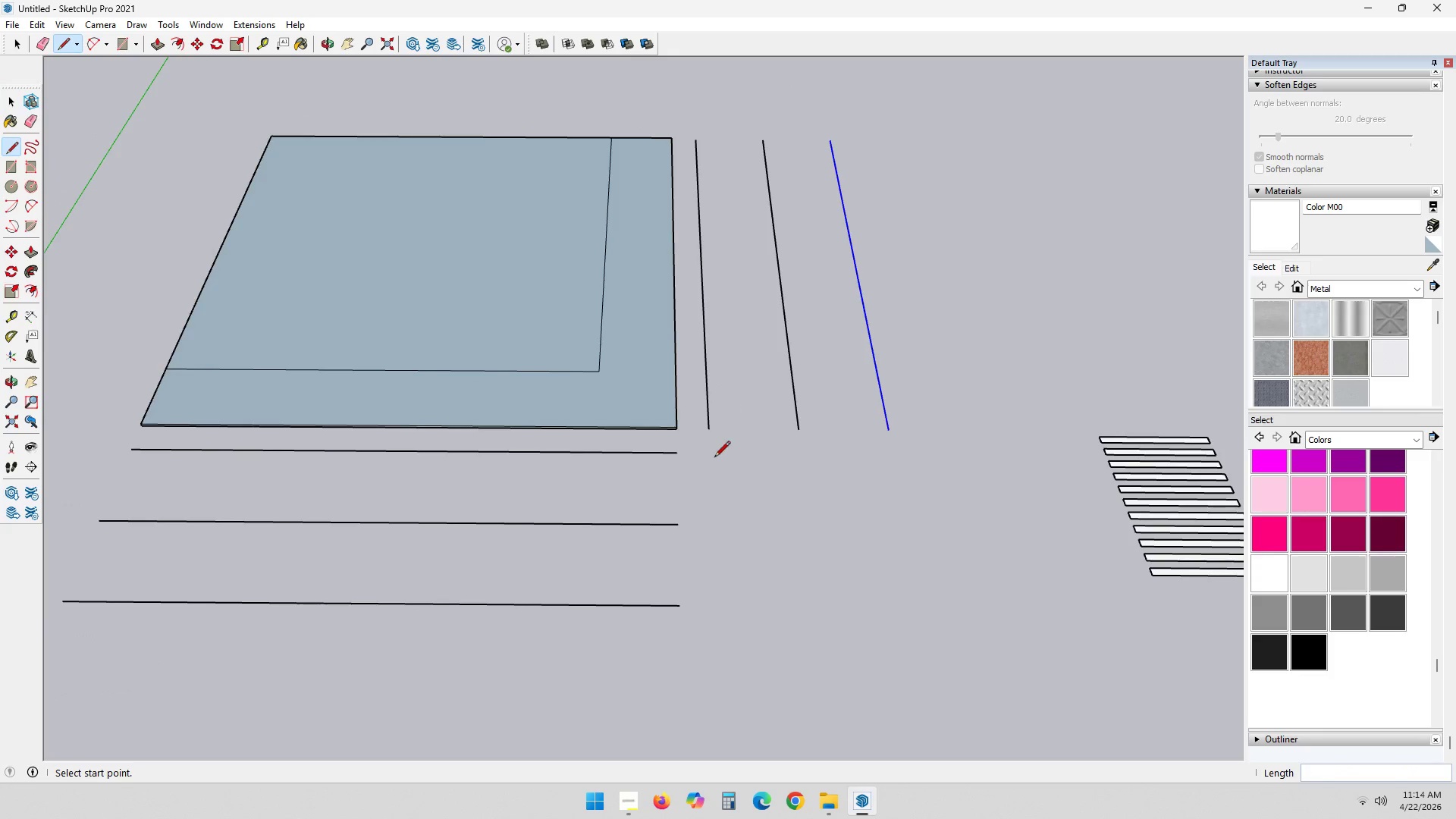 
scroll: coordinate [711, 467], scroll_direction: up, amount: 3.0
 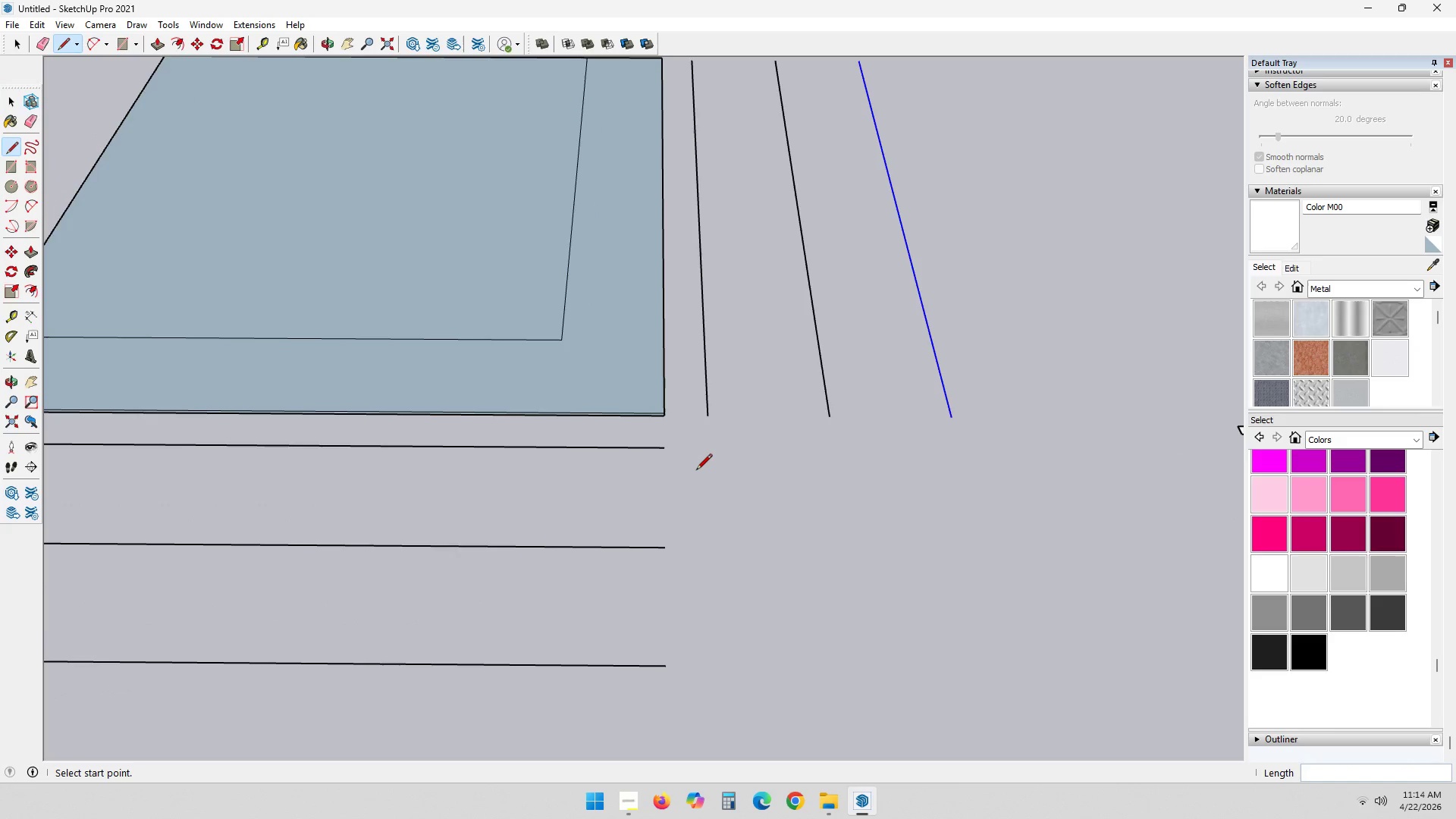 
scroll: coordinate [696, 467], scroll_direction: down, amount: 2.0
 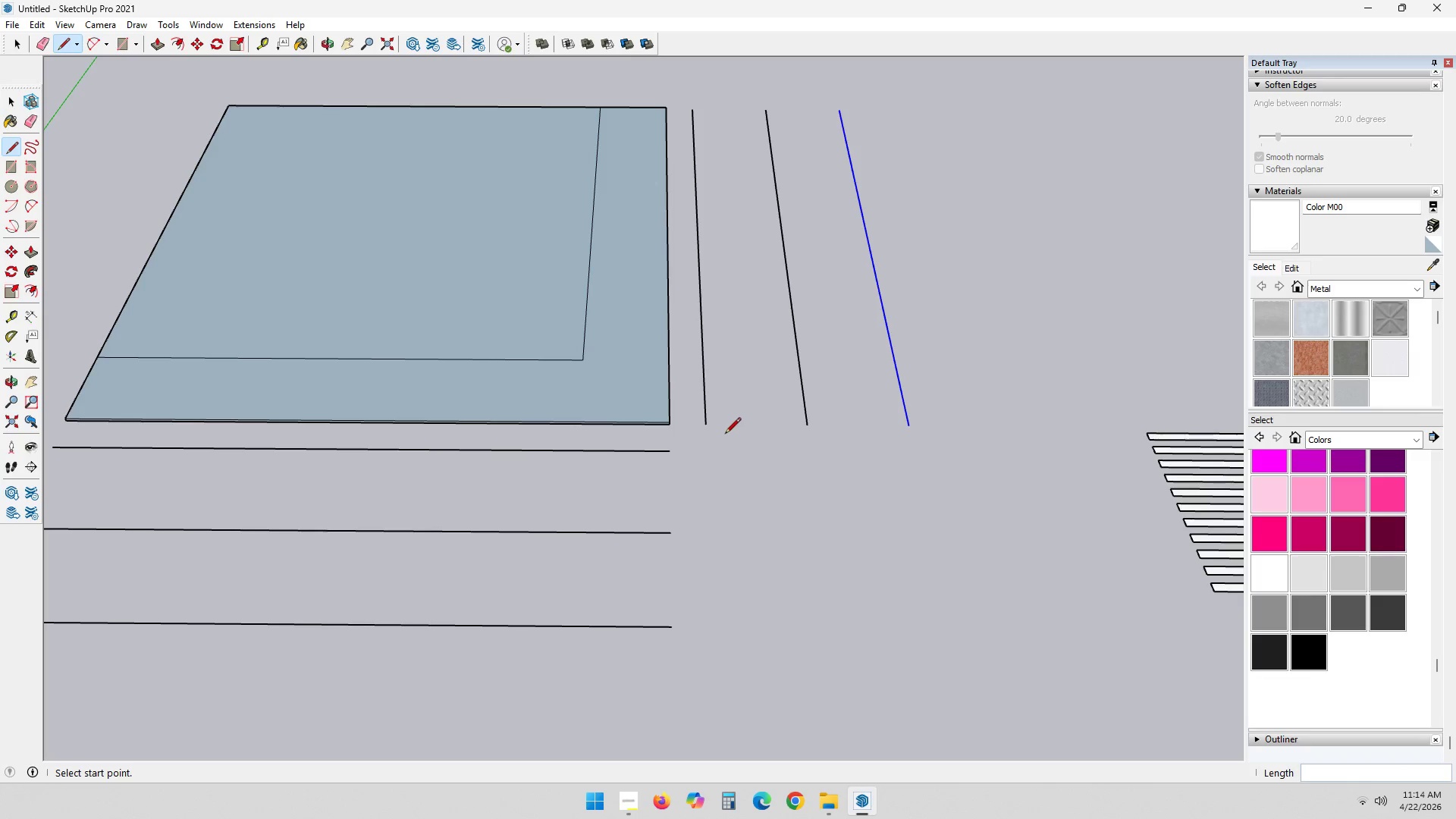 
scroll: coordinate [676, 456], scroll_direction: up, amount: 5.0
 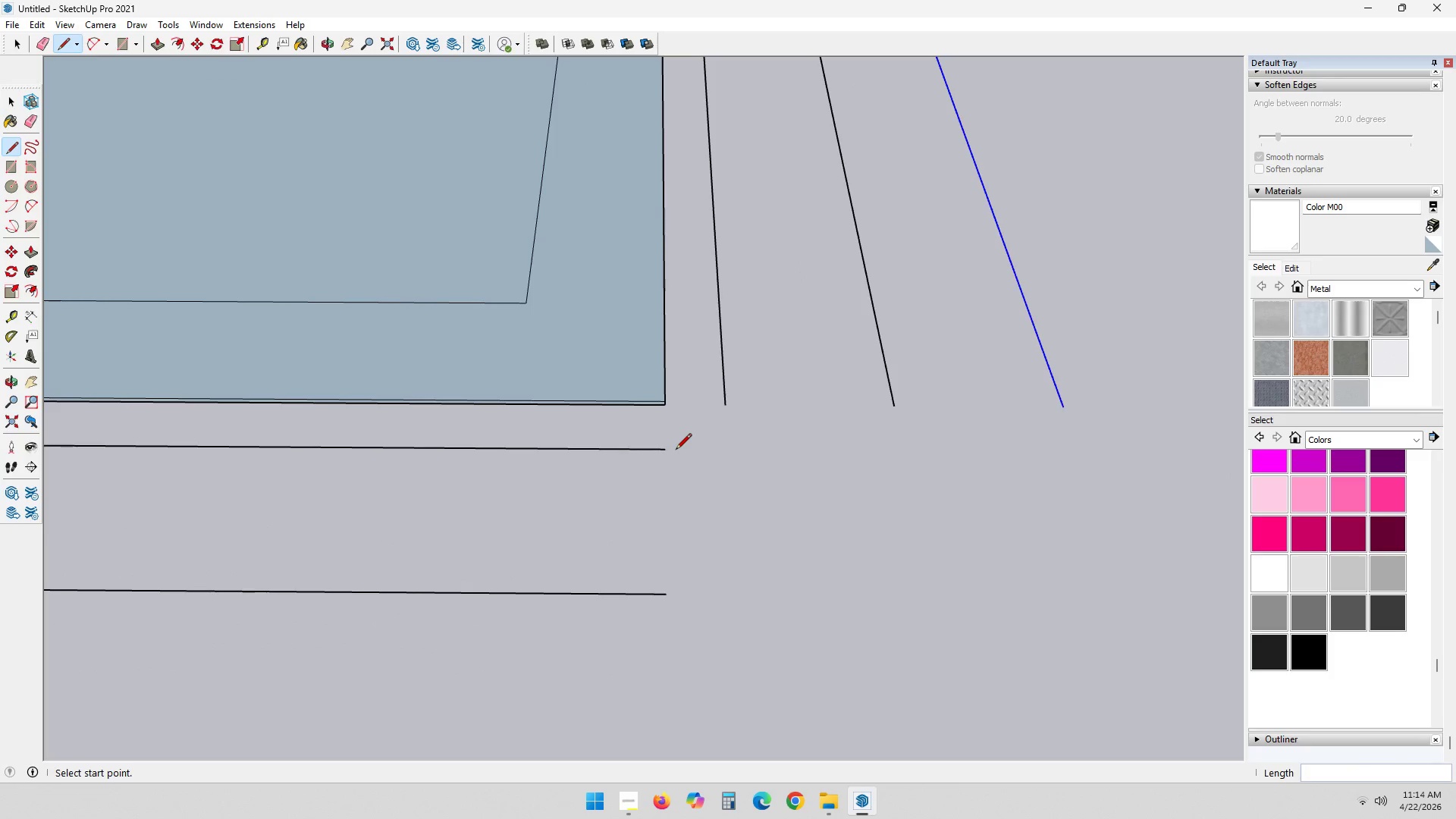 
key(A)
 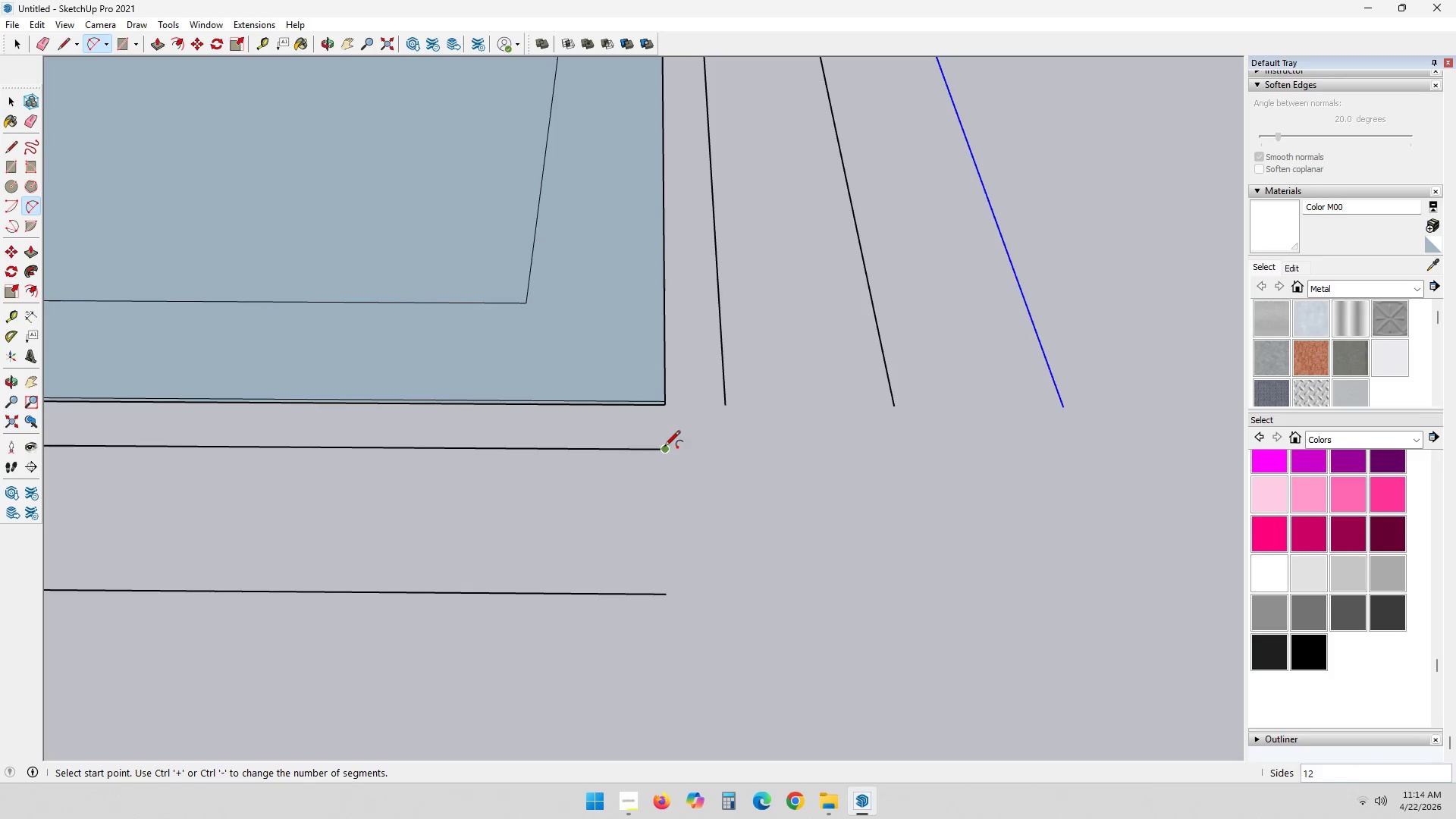 
left_click([664, 447])
 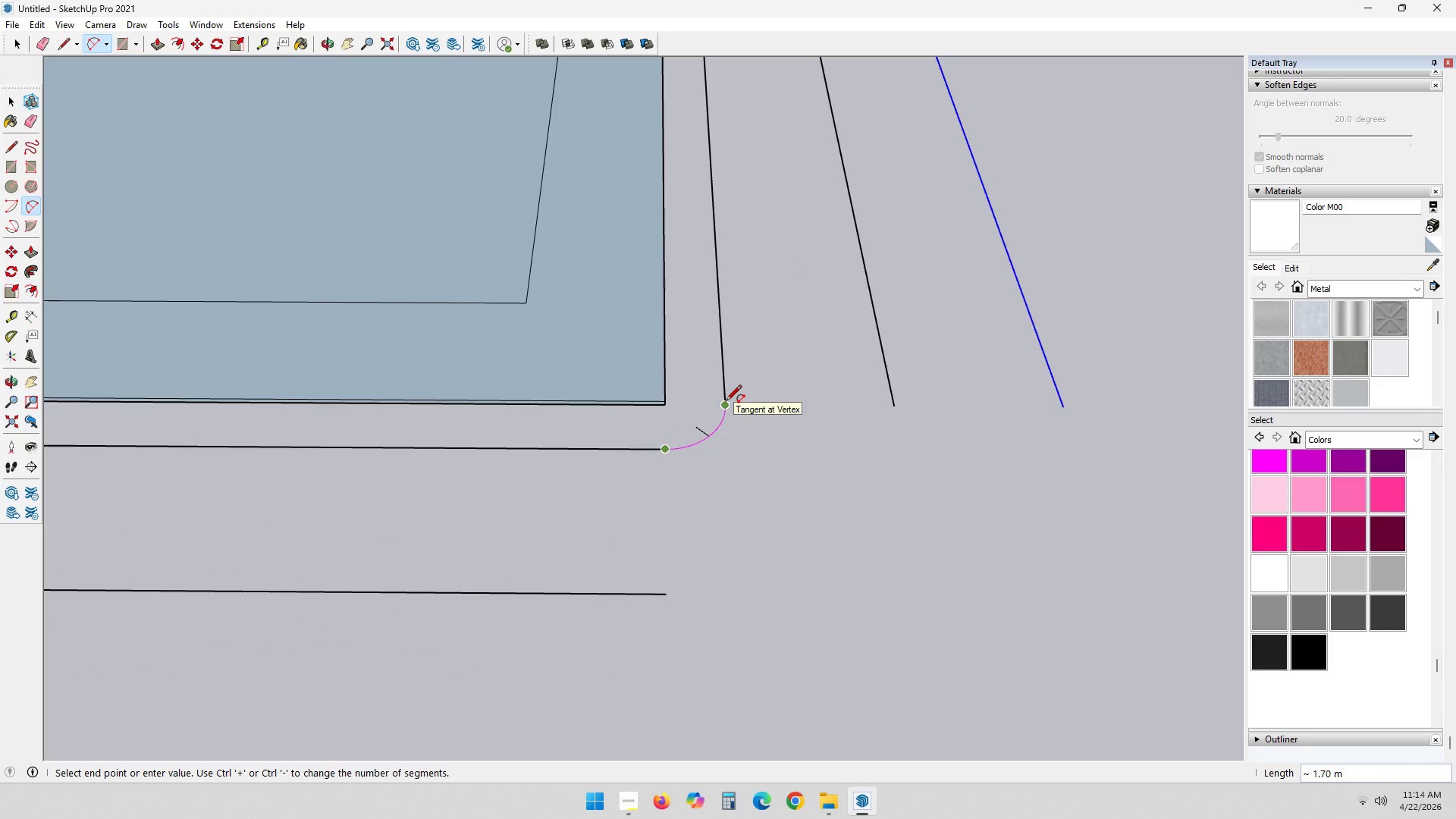 
left_click([726, 402])
 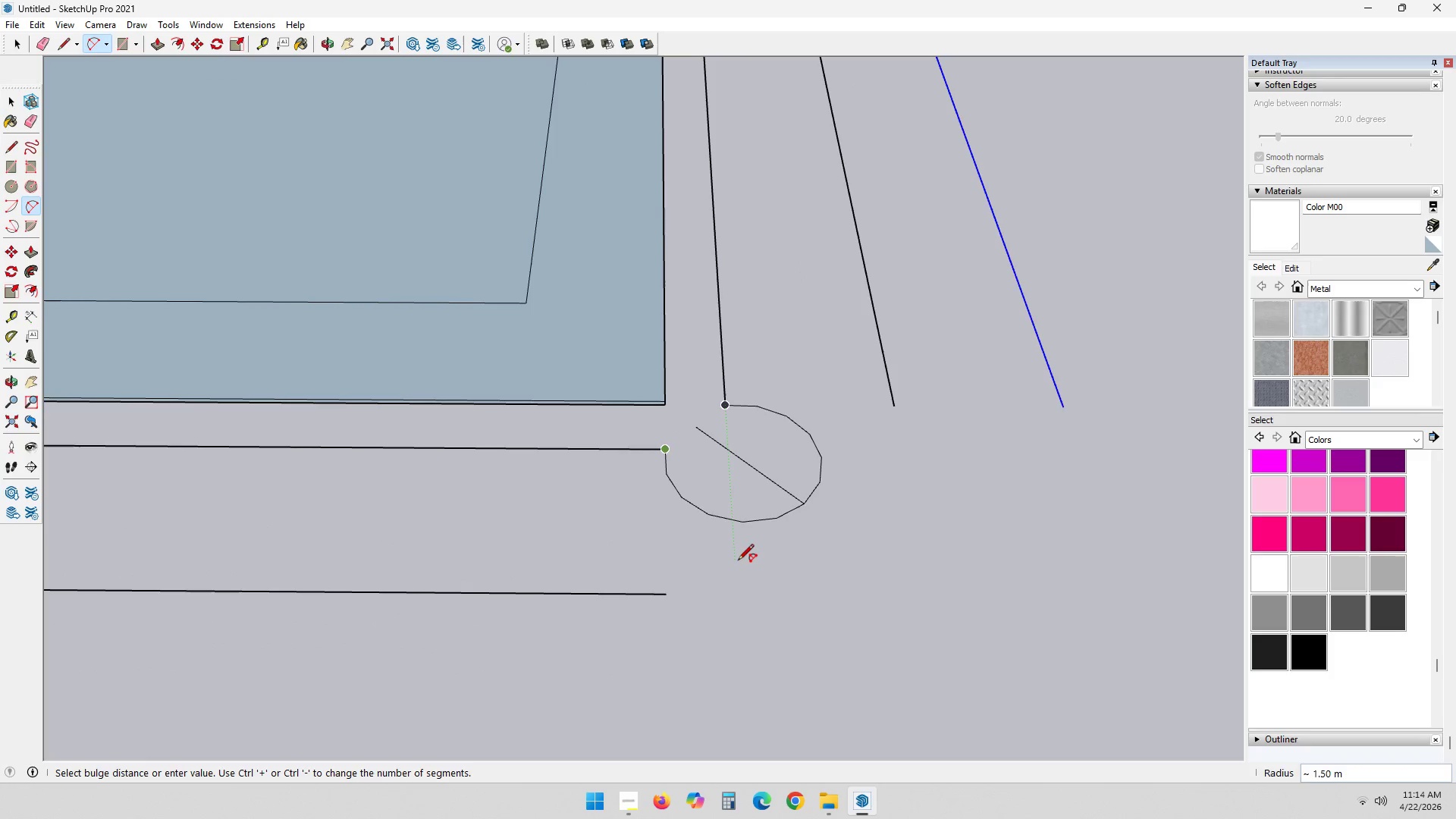 
key(Escape)
 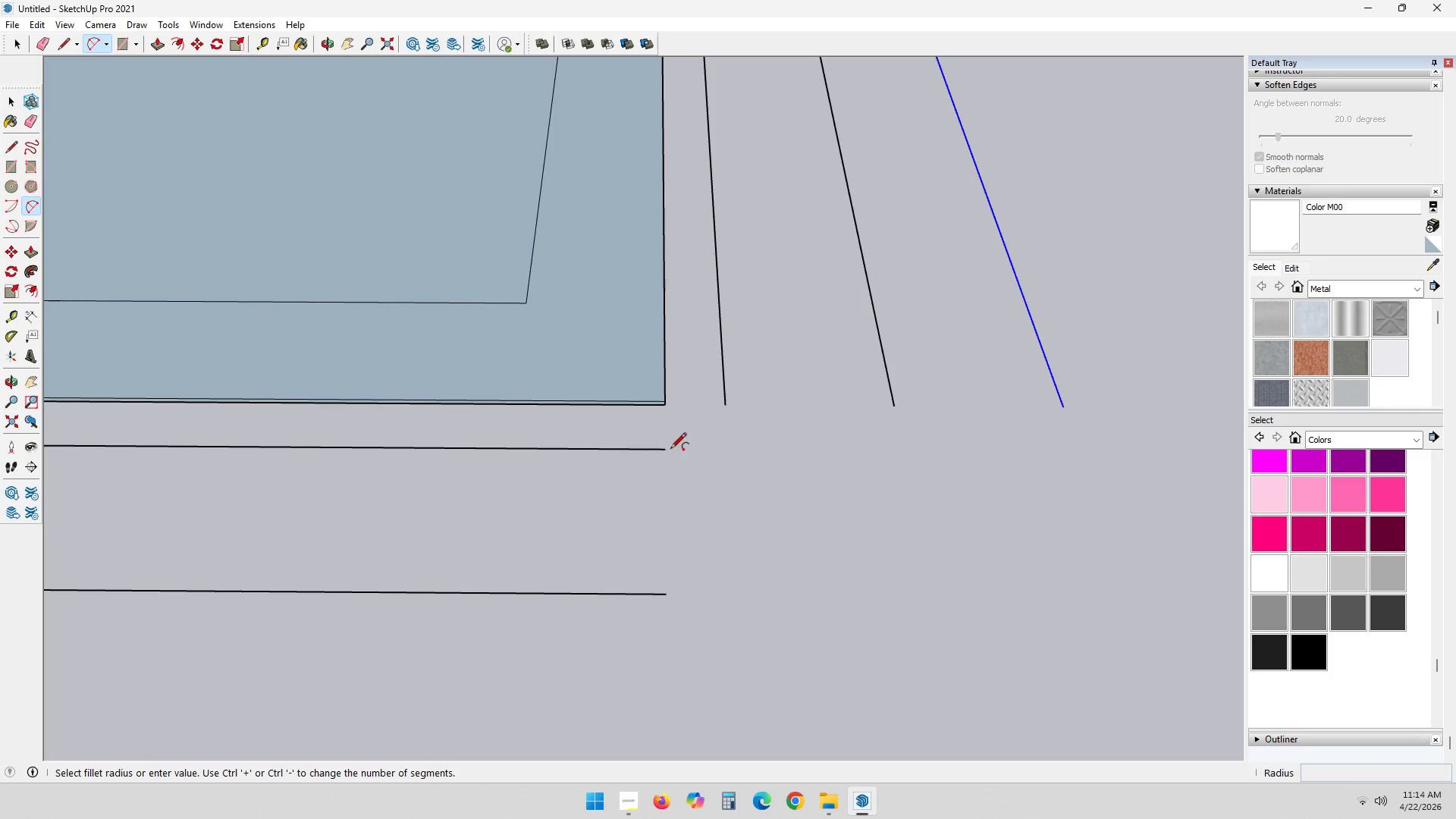 
left_click_drag(start_coordinate=[663, 453], to_coordinate=[669, 452])
 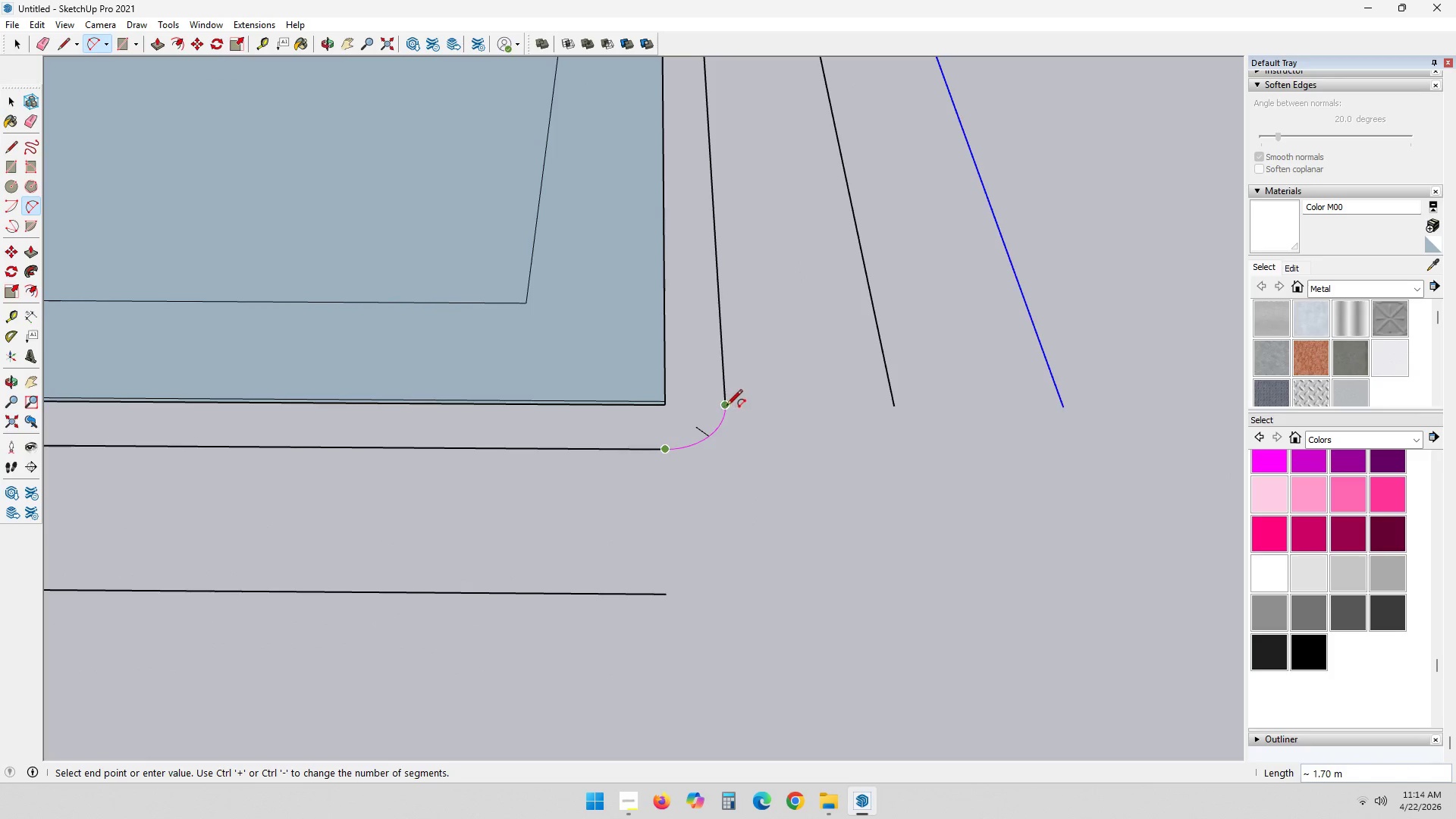 
left_click([723, 404])
 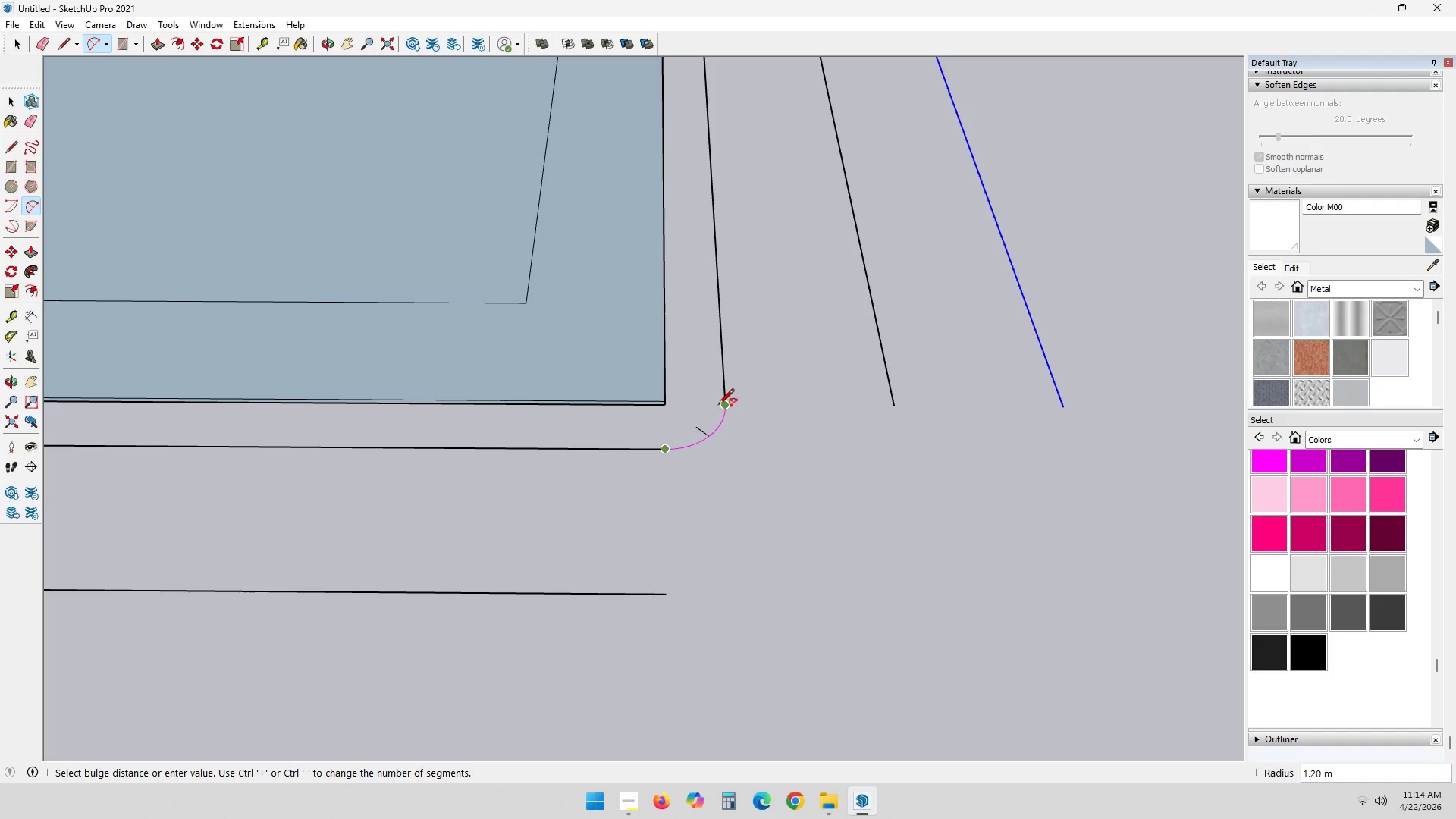 
key(NumpadEnter)
 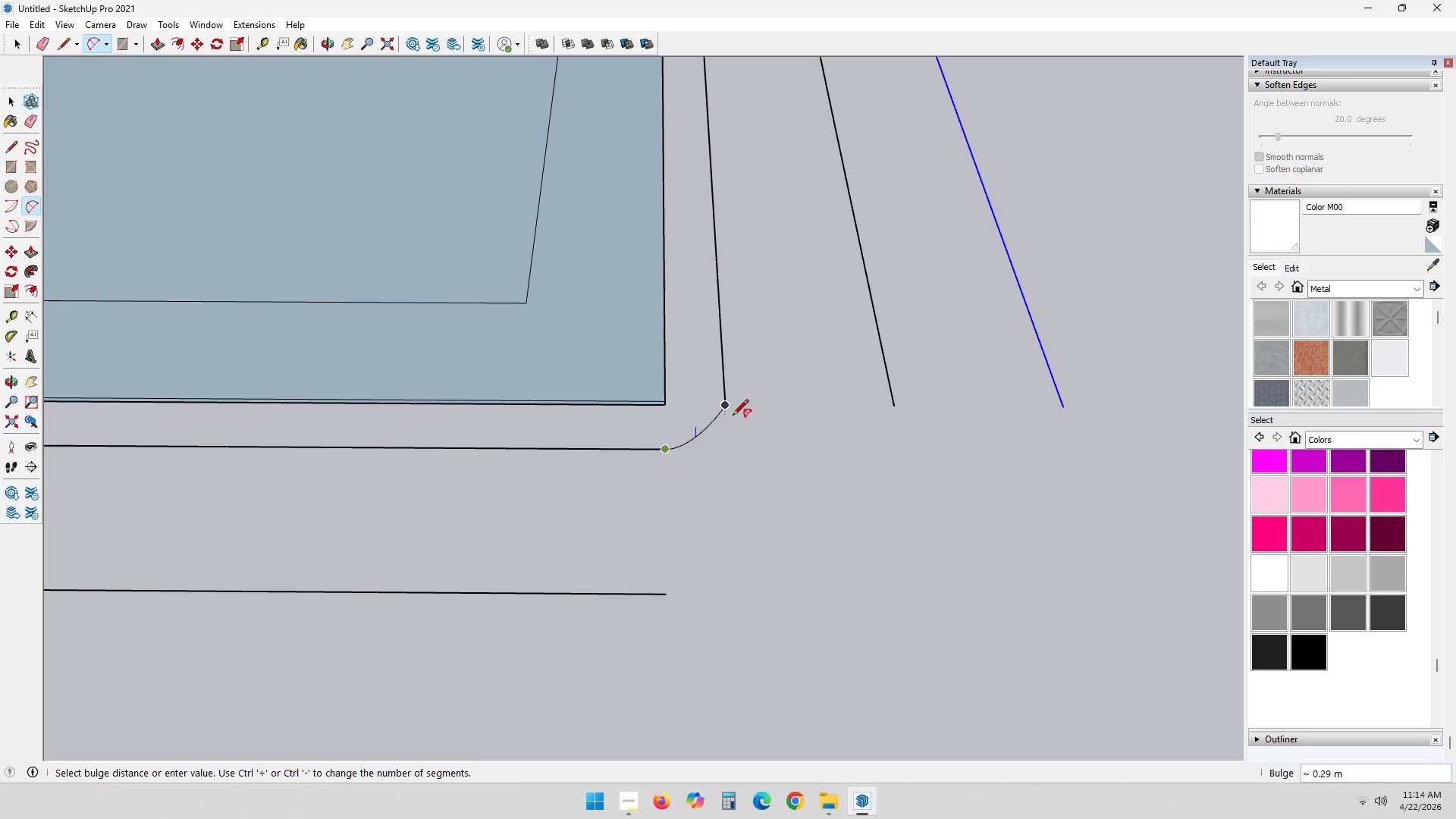 
left_click([731, 427])
 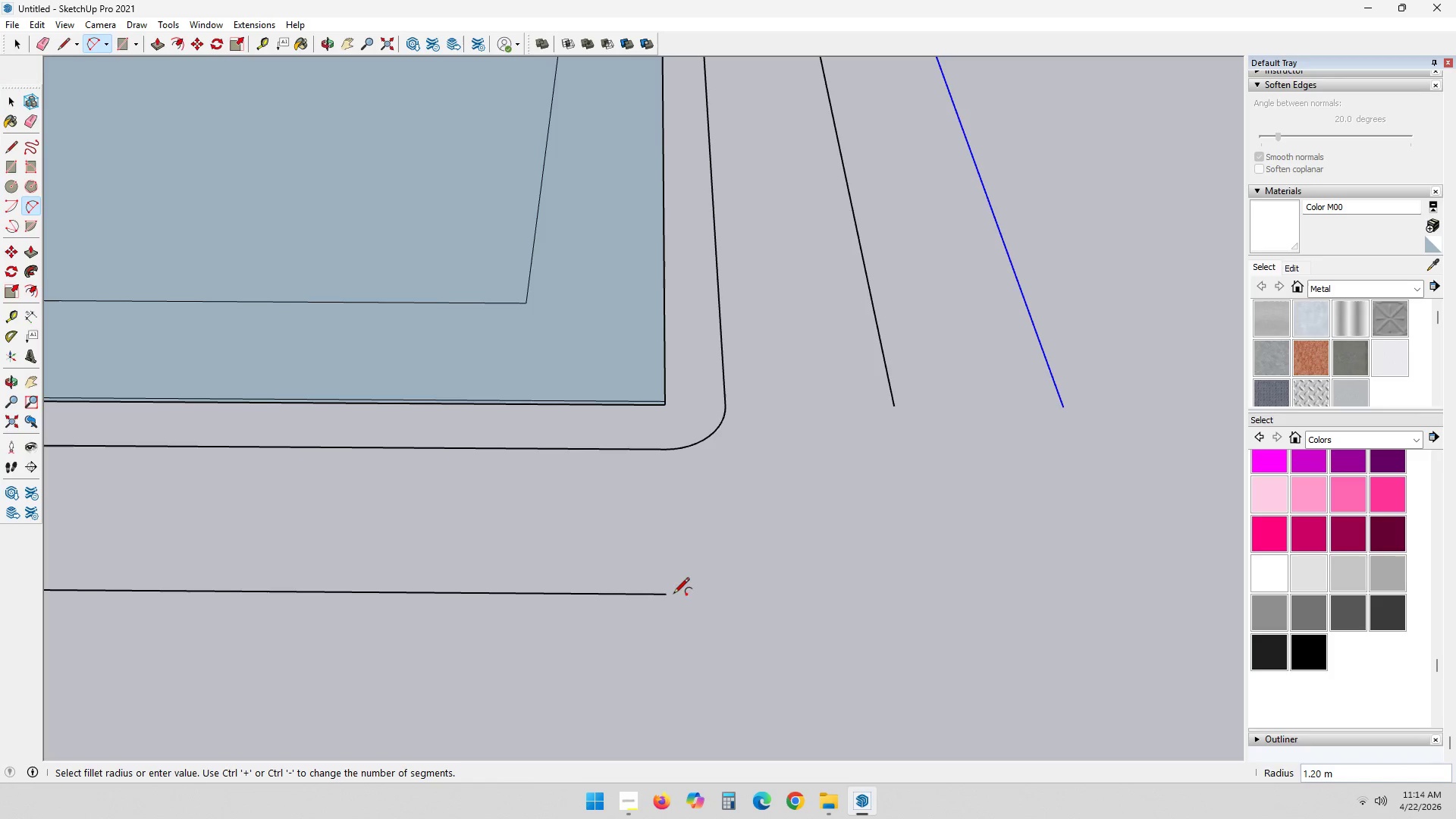 
left_click([667, 599])
 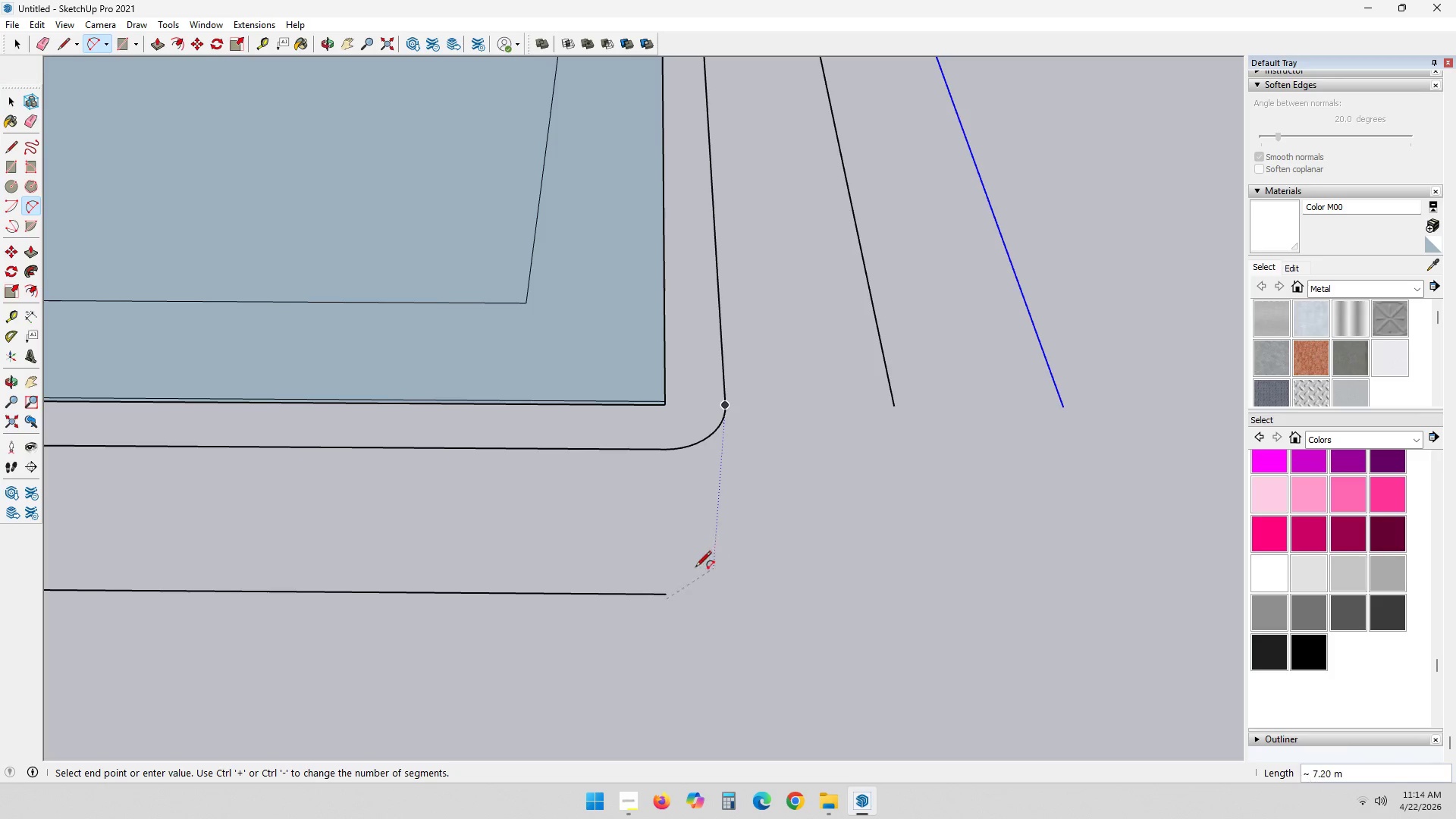 
key(Escape)
 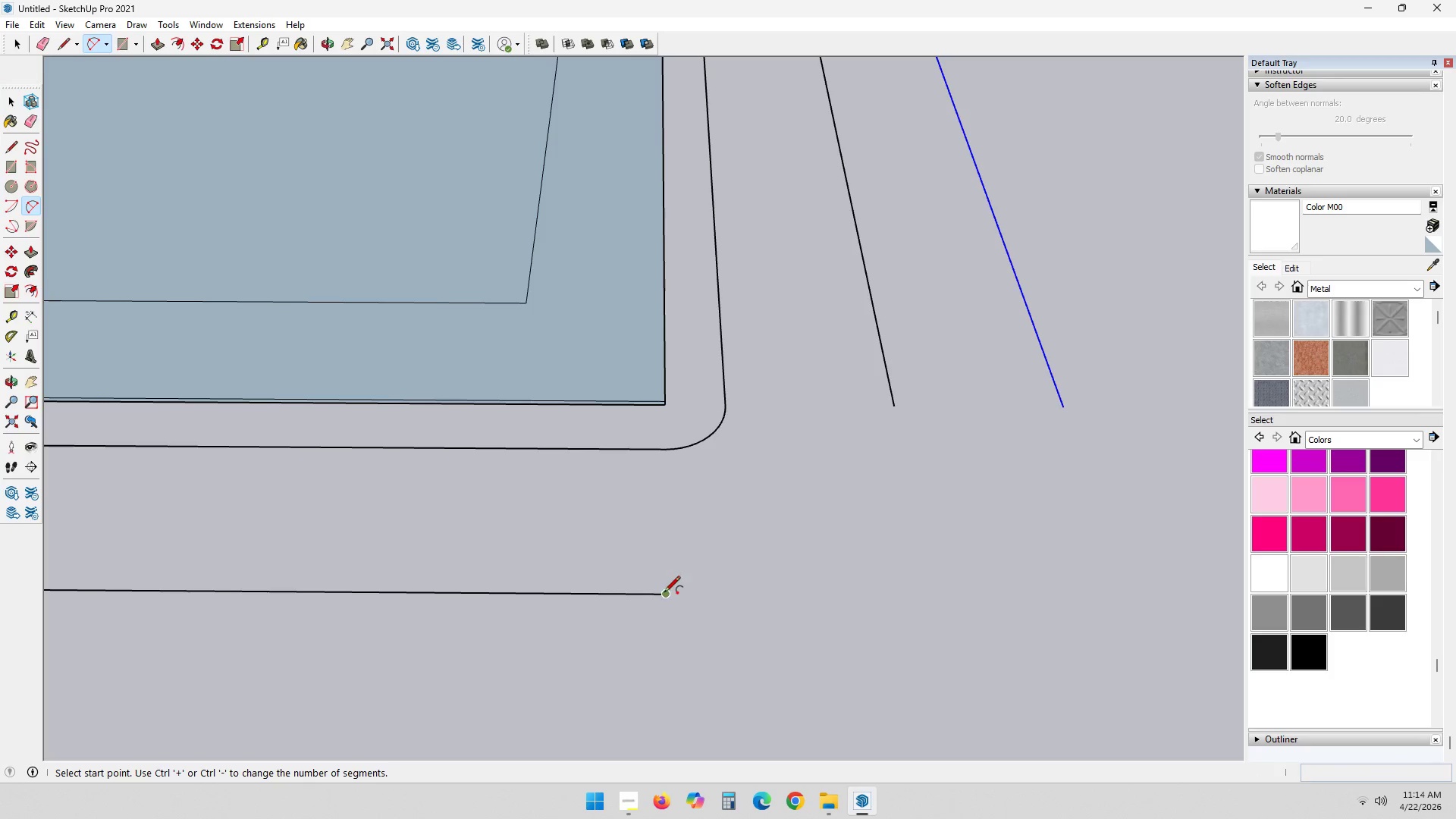 
left_click_drag(start_coordinate=[664, 593], to_coordinate=[667, 591])
 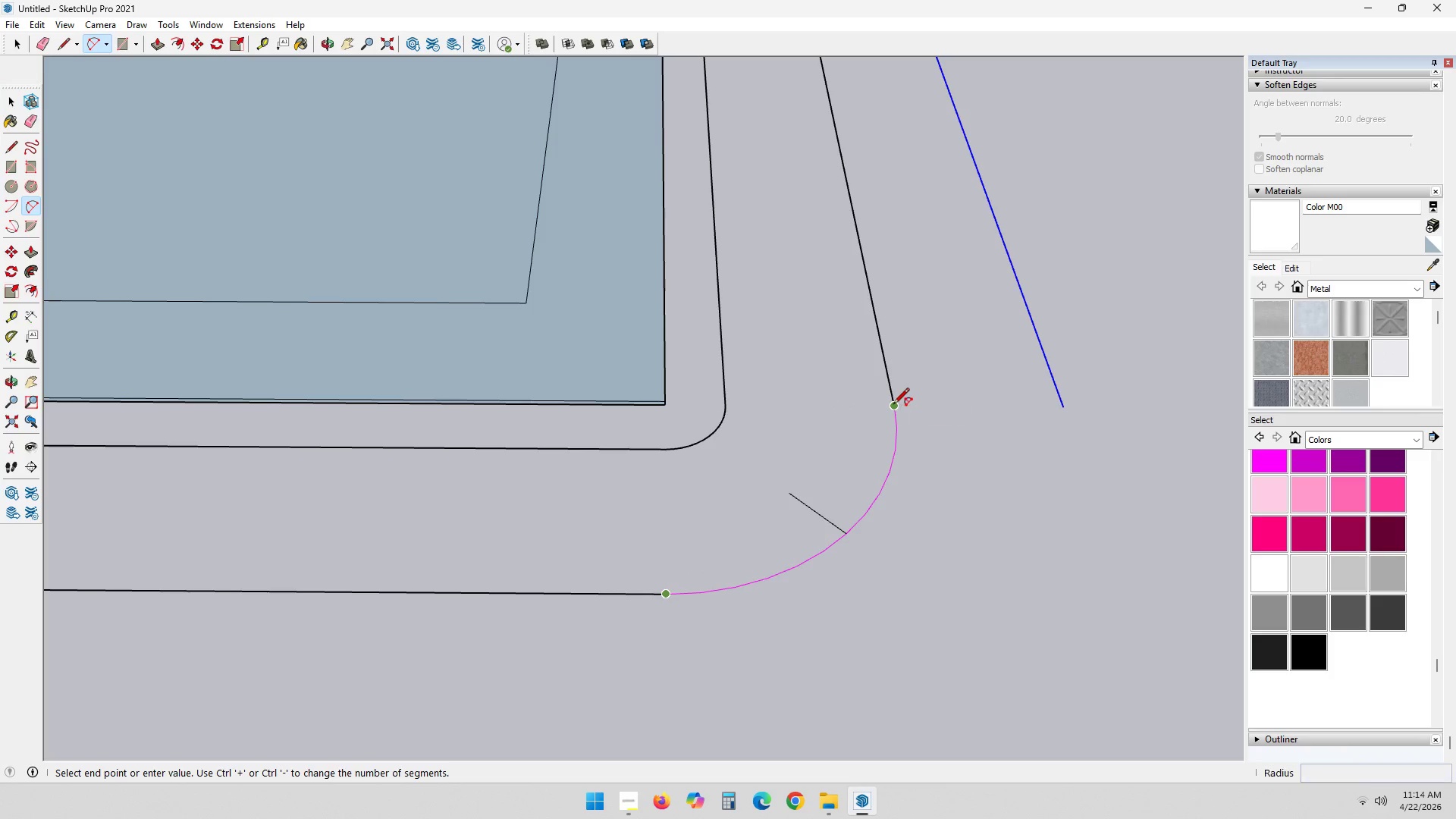 
double_click([893, 405])
 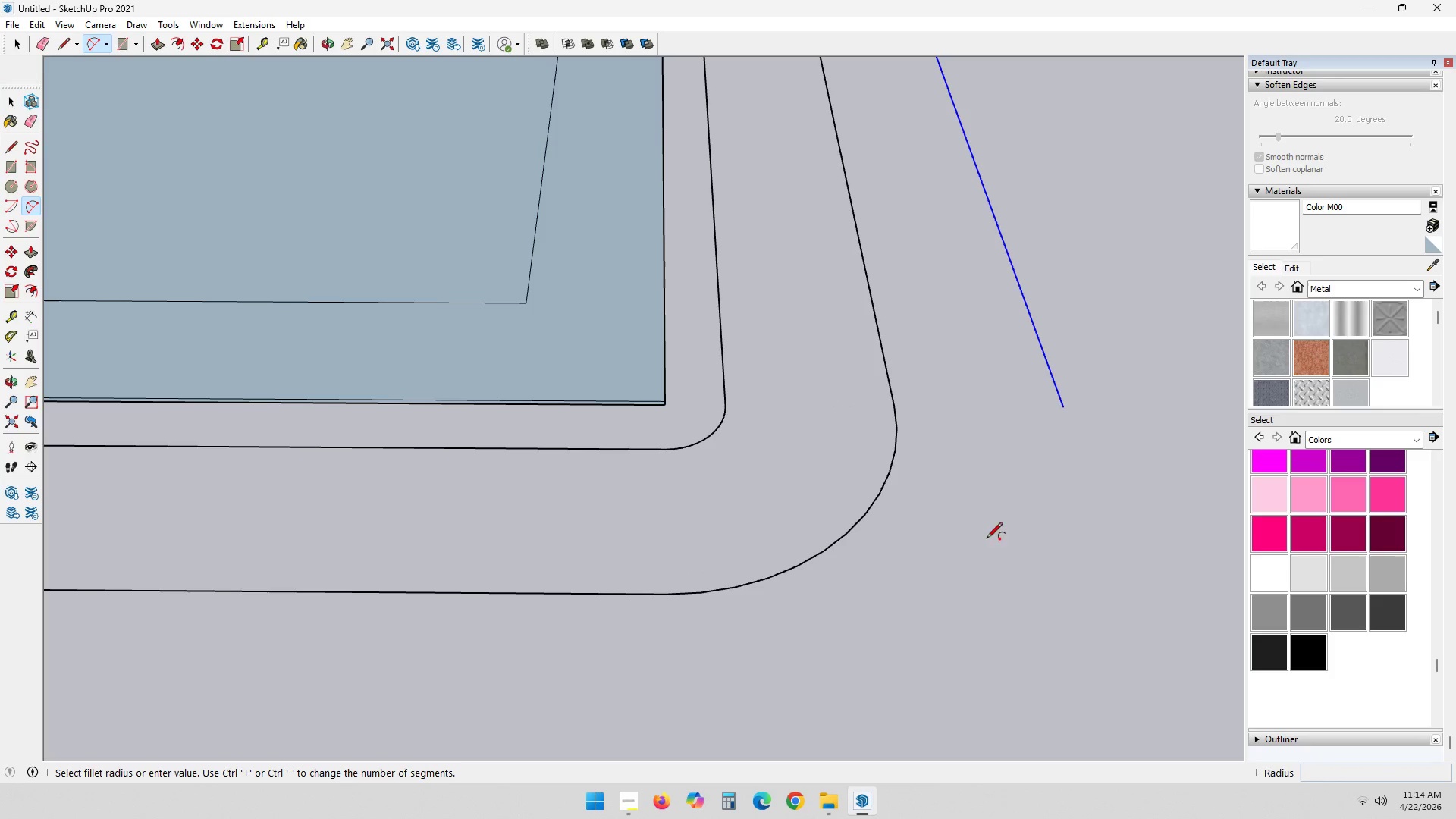 
key(Escape)
 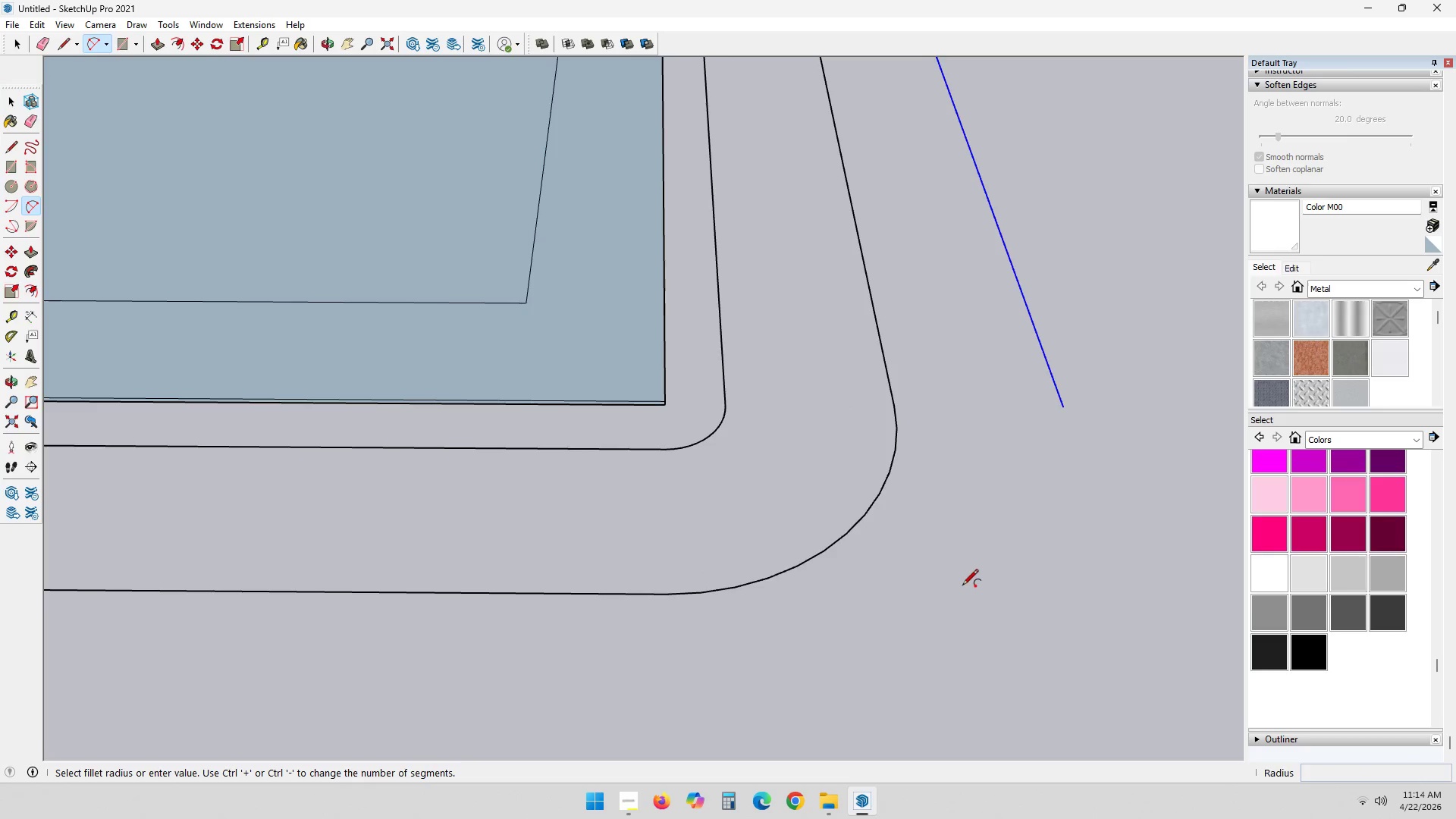 
scroll: coordinate [961, 585], scroll_direction: down, amount: 4.0
 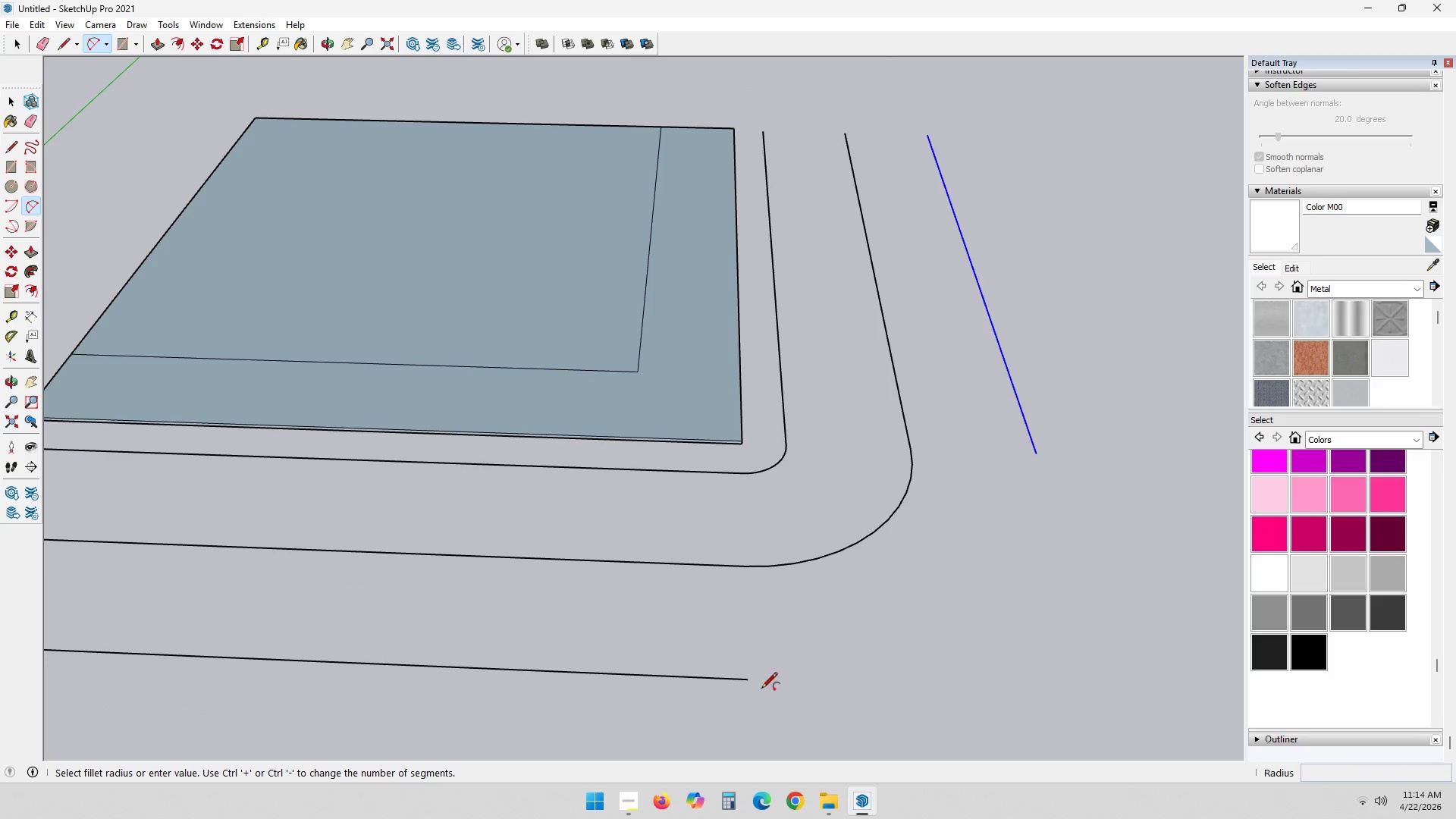 
left_click_drag(start_coordinate=[749, 681], to_coordinate=[799, 654])
 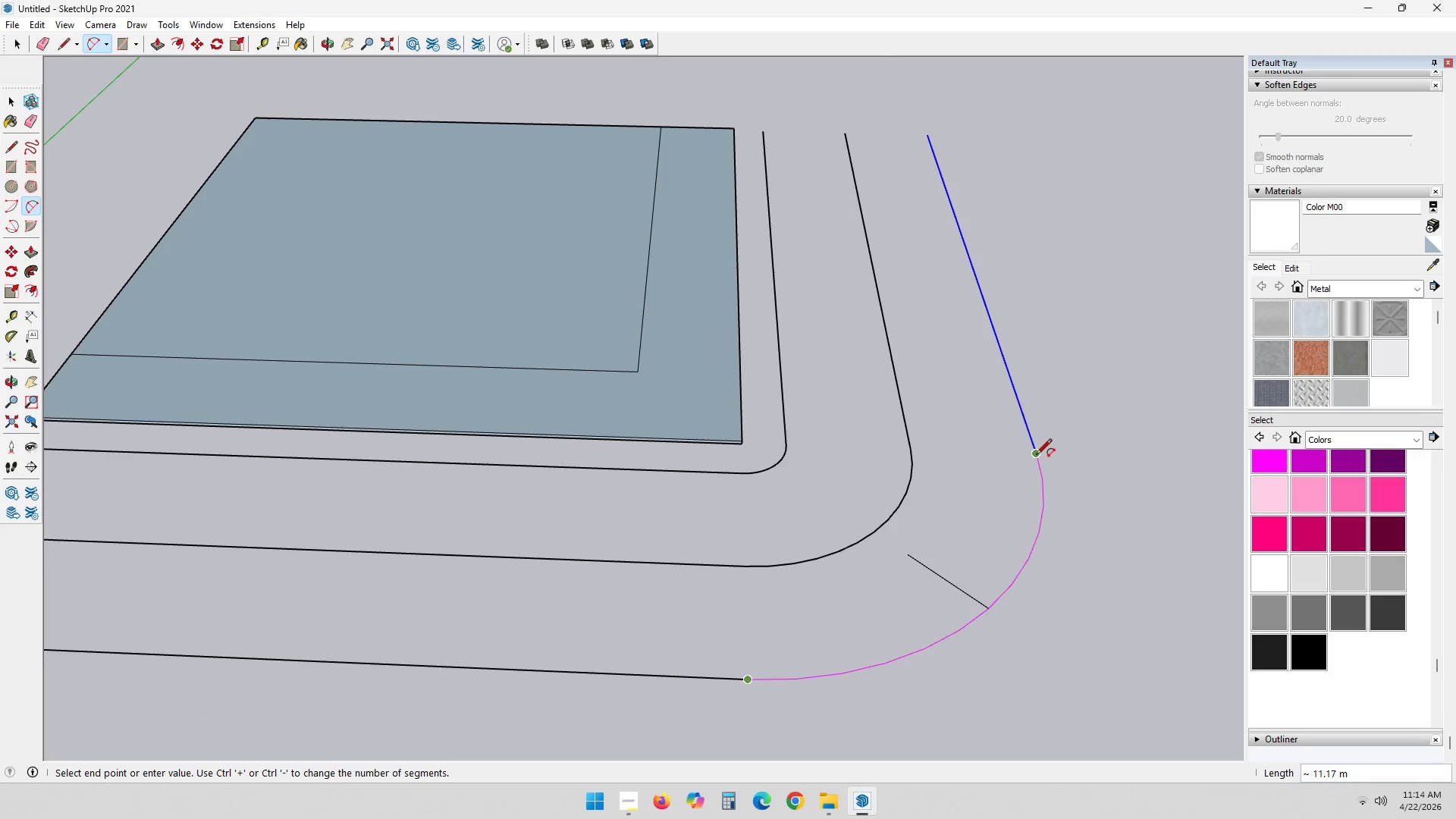 
double_click([1036, 456])
 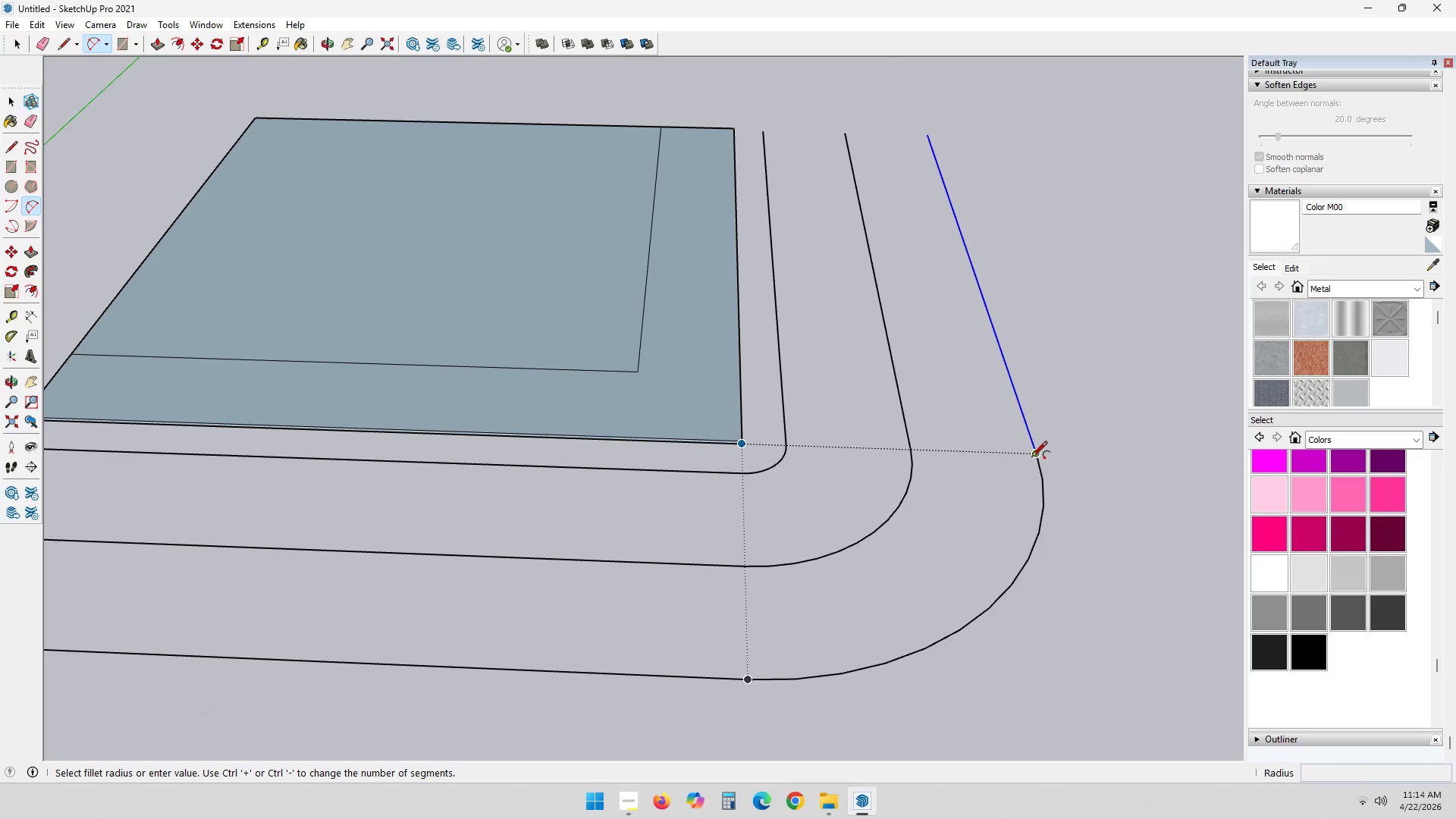 
key(Escape)
 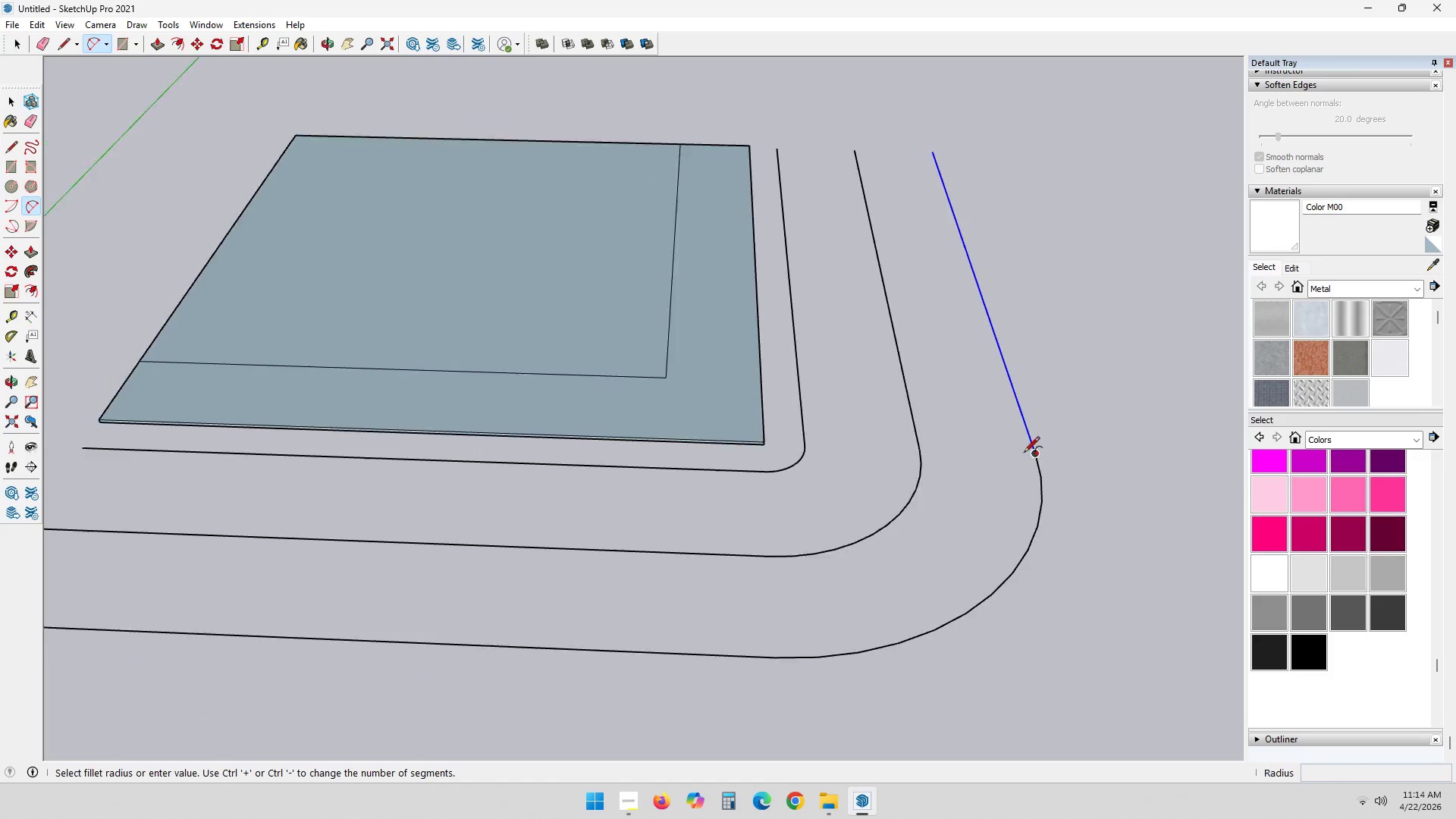 
hold_key(key=ShiftLeft, duration=0.31)
 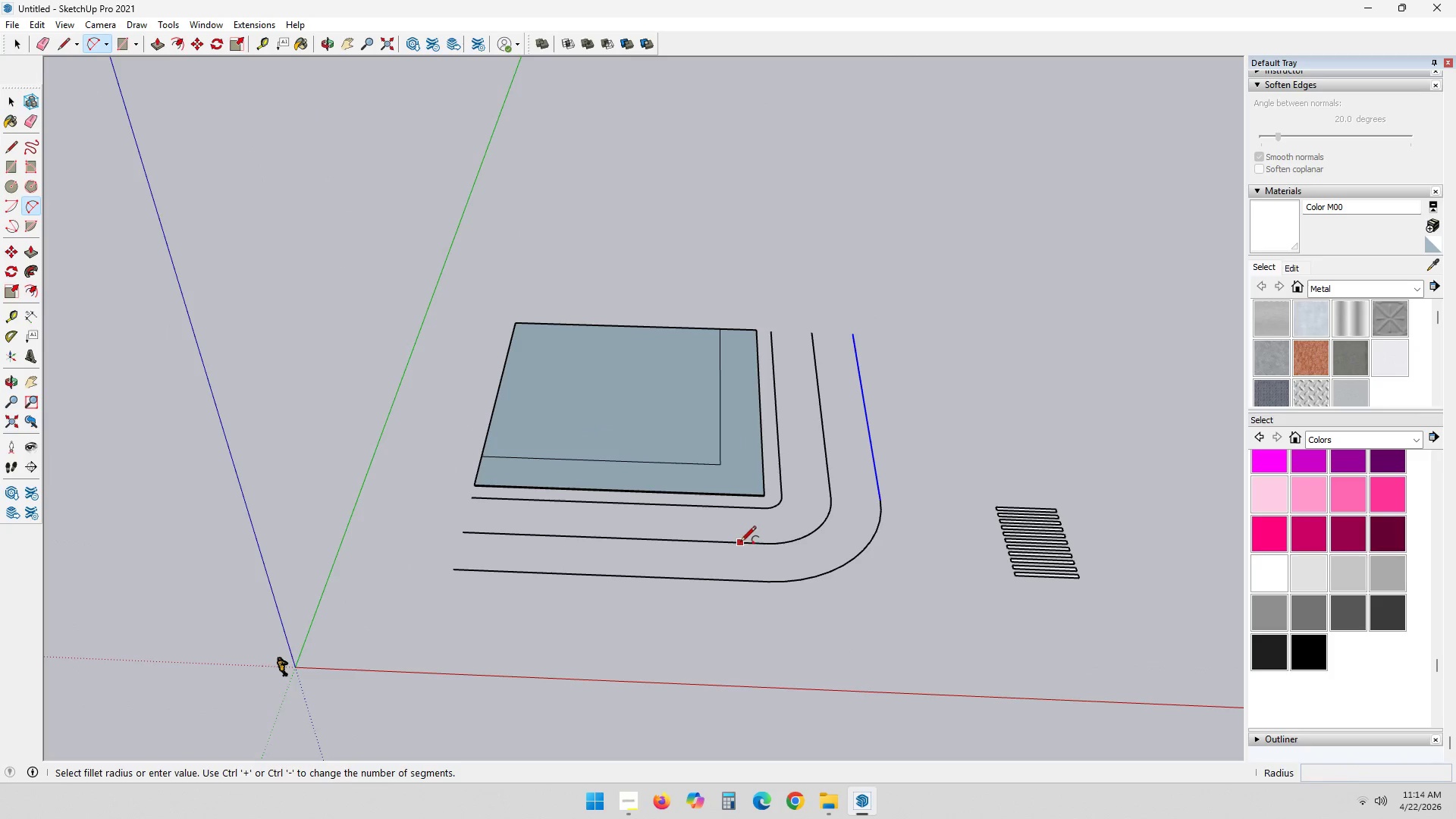 
key(Space)
 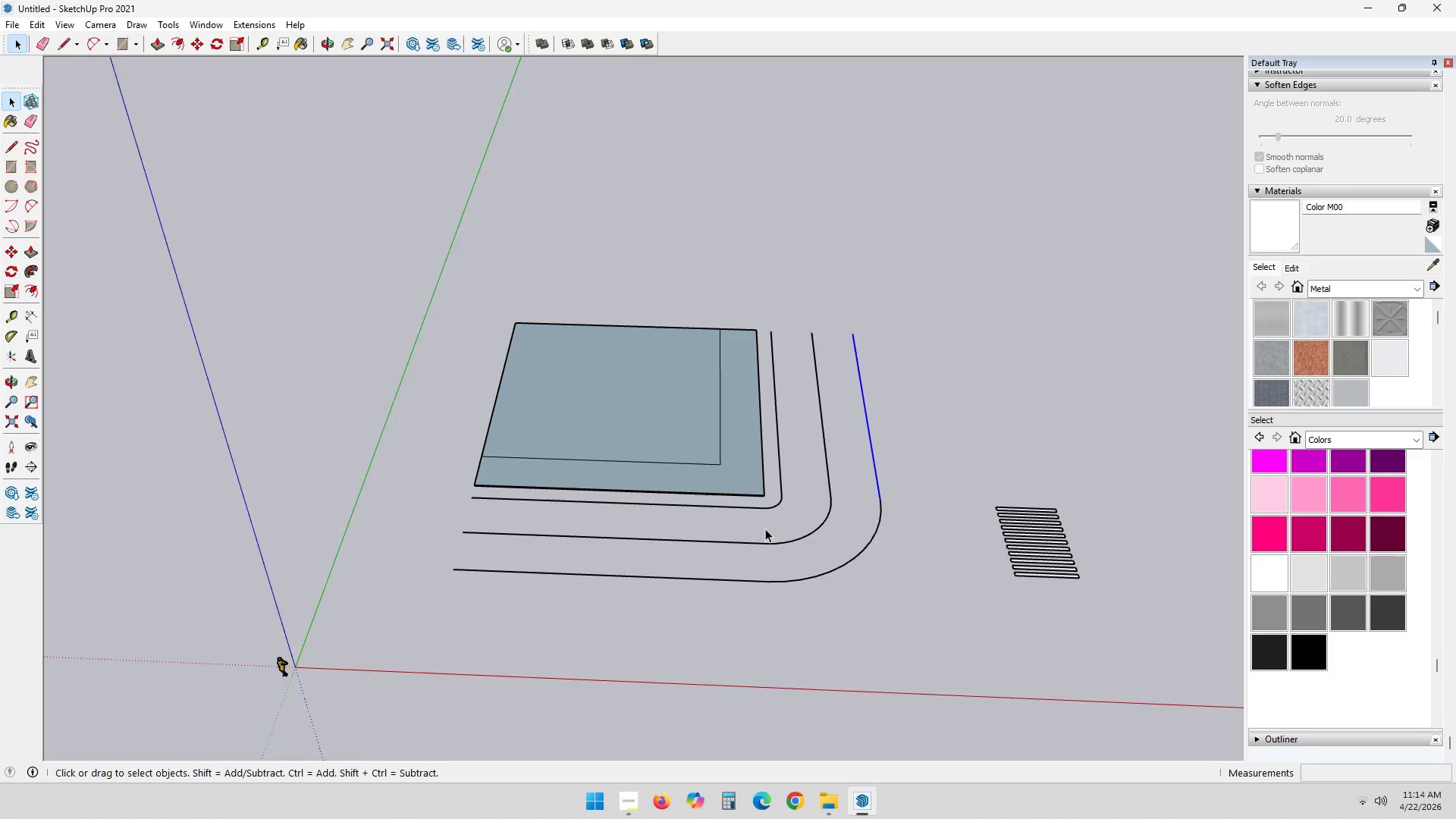 
scroll: coordinate [780, 524], scroll_direction: down, amount: 13.0
 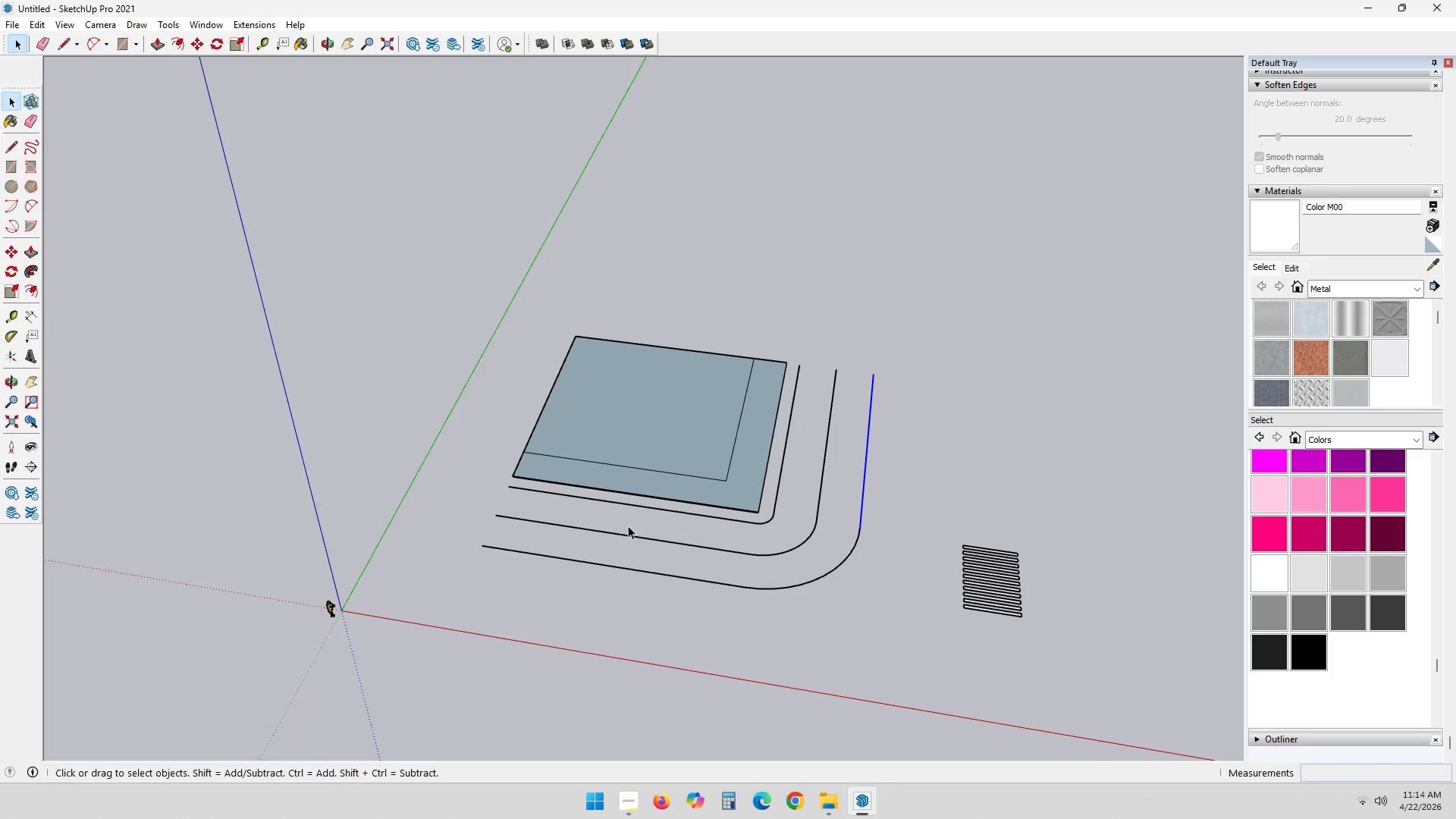 
key(L)
 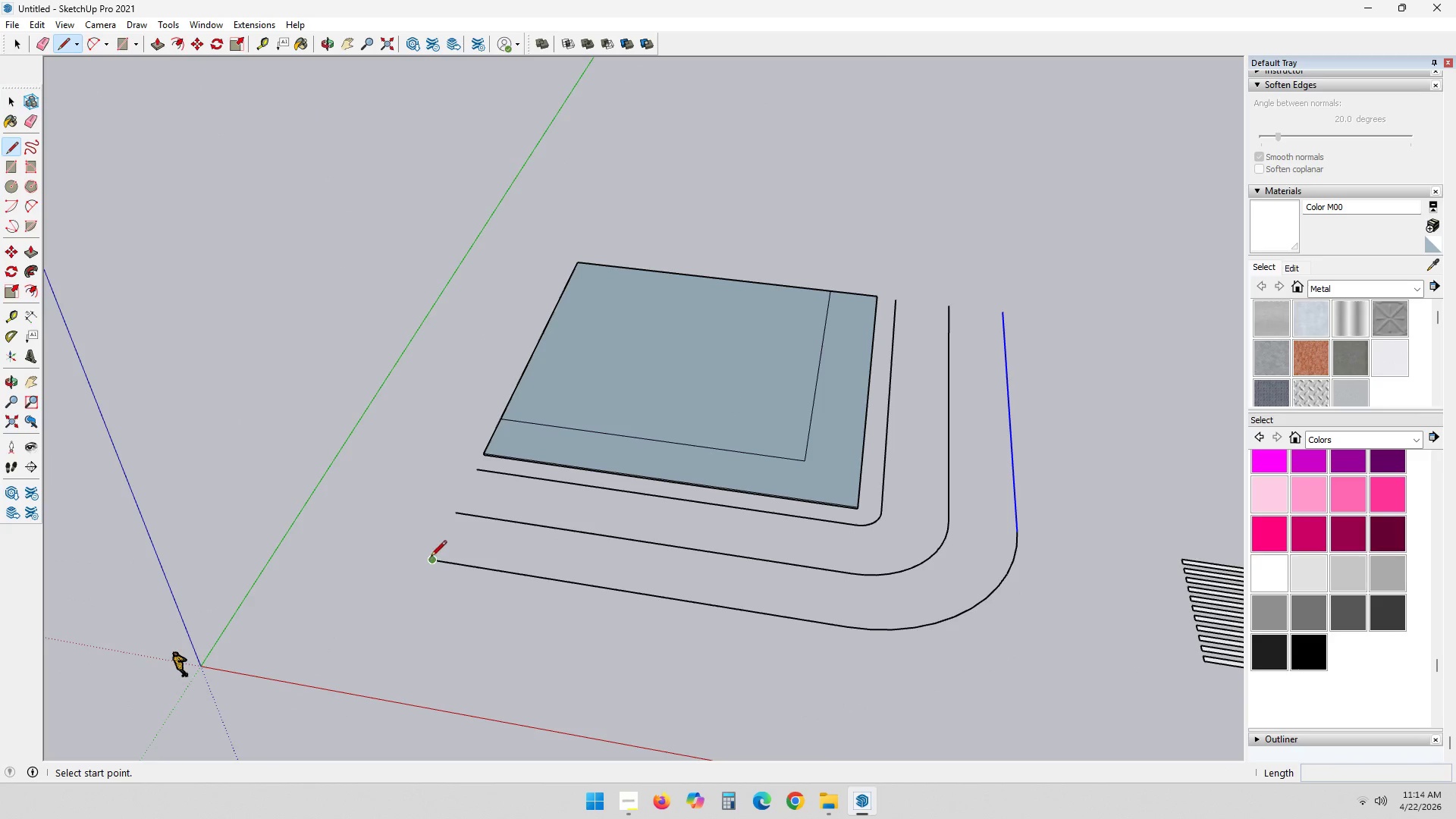 
scroll: coordinate [565, 522], scroll_direction: up, amount: 5.0
 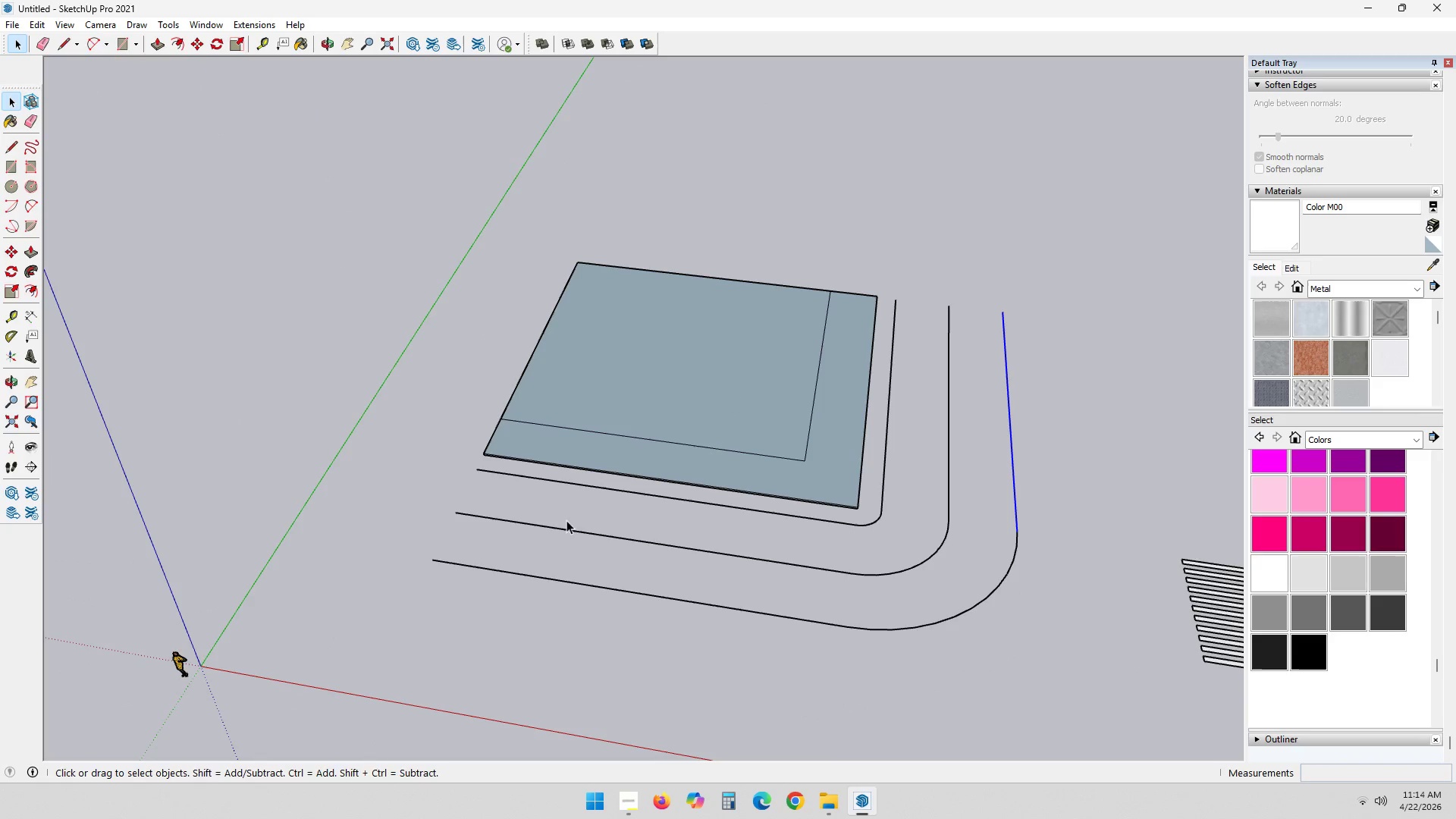 
left_click_drag(start_coordinate=[431, 557], to_coordinate=[435, 548])
 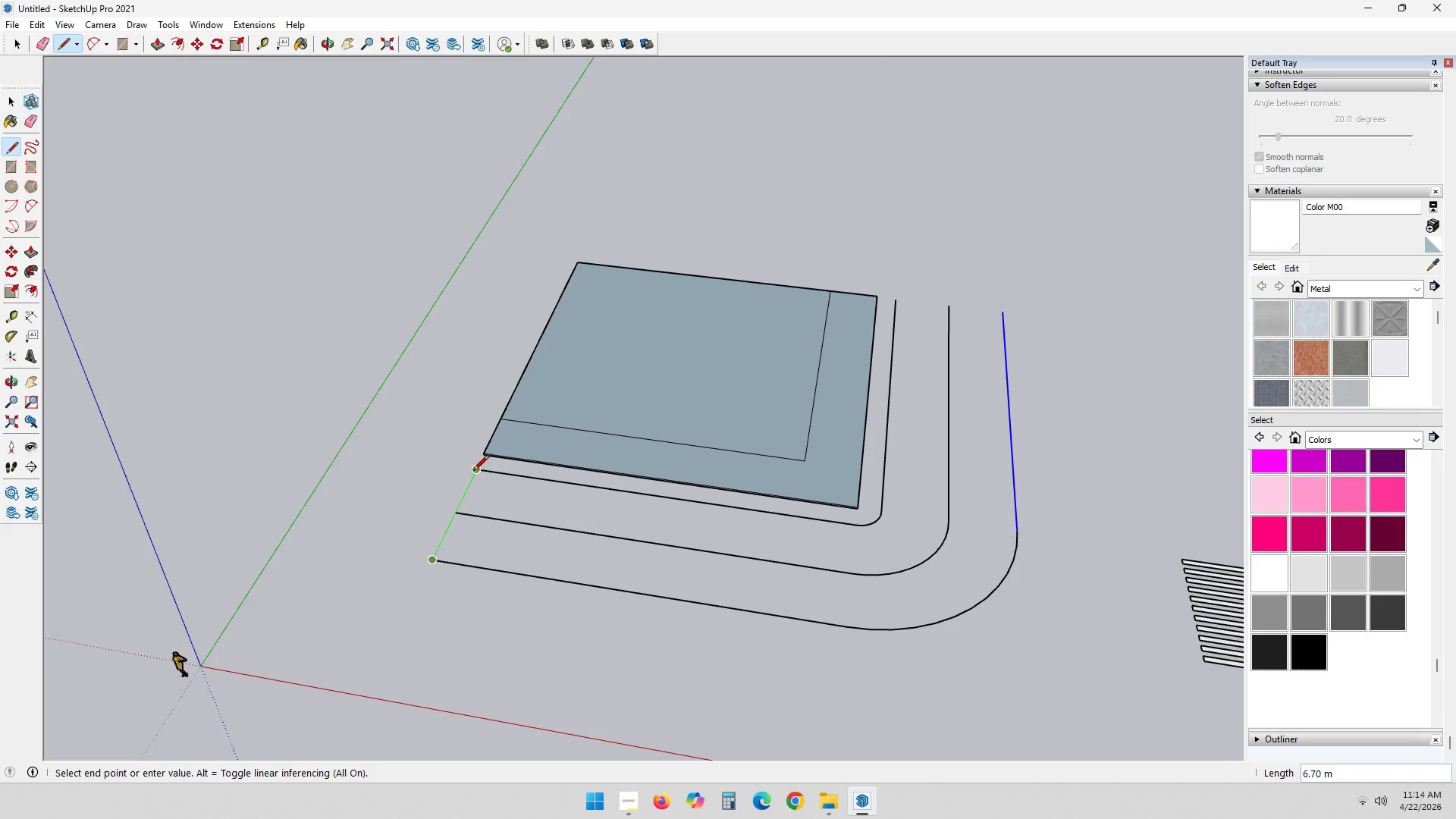 
left_click([474, 470])
 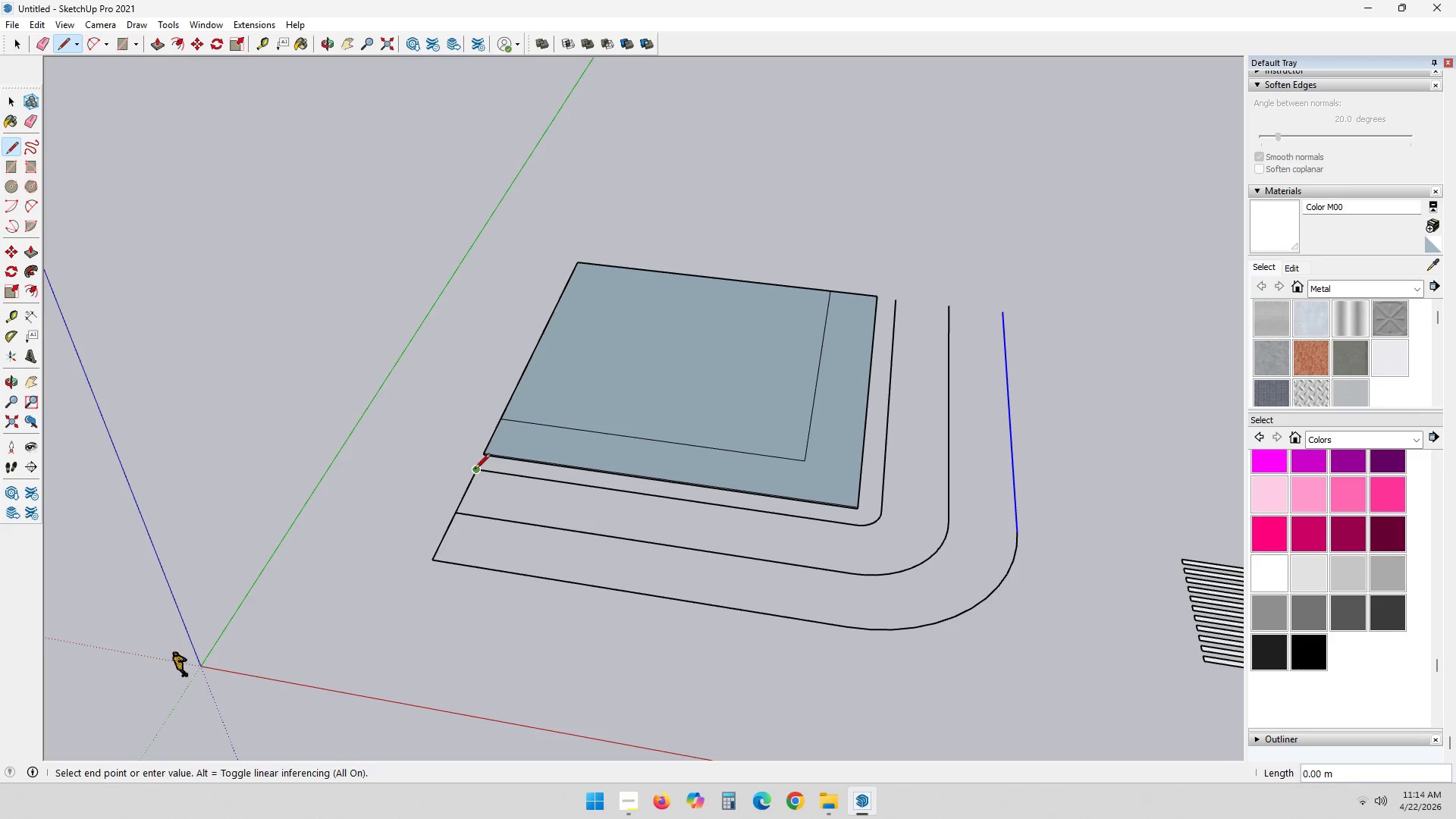 
key(Escape)
 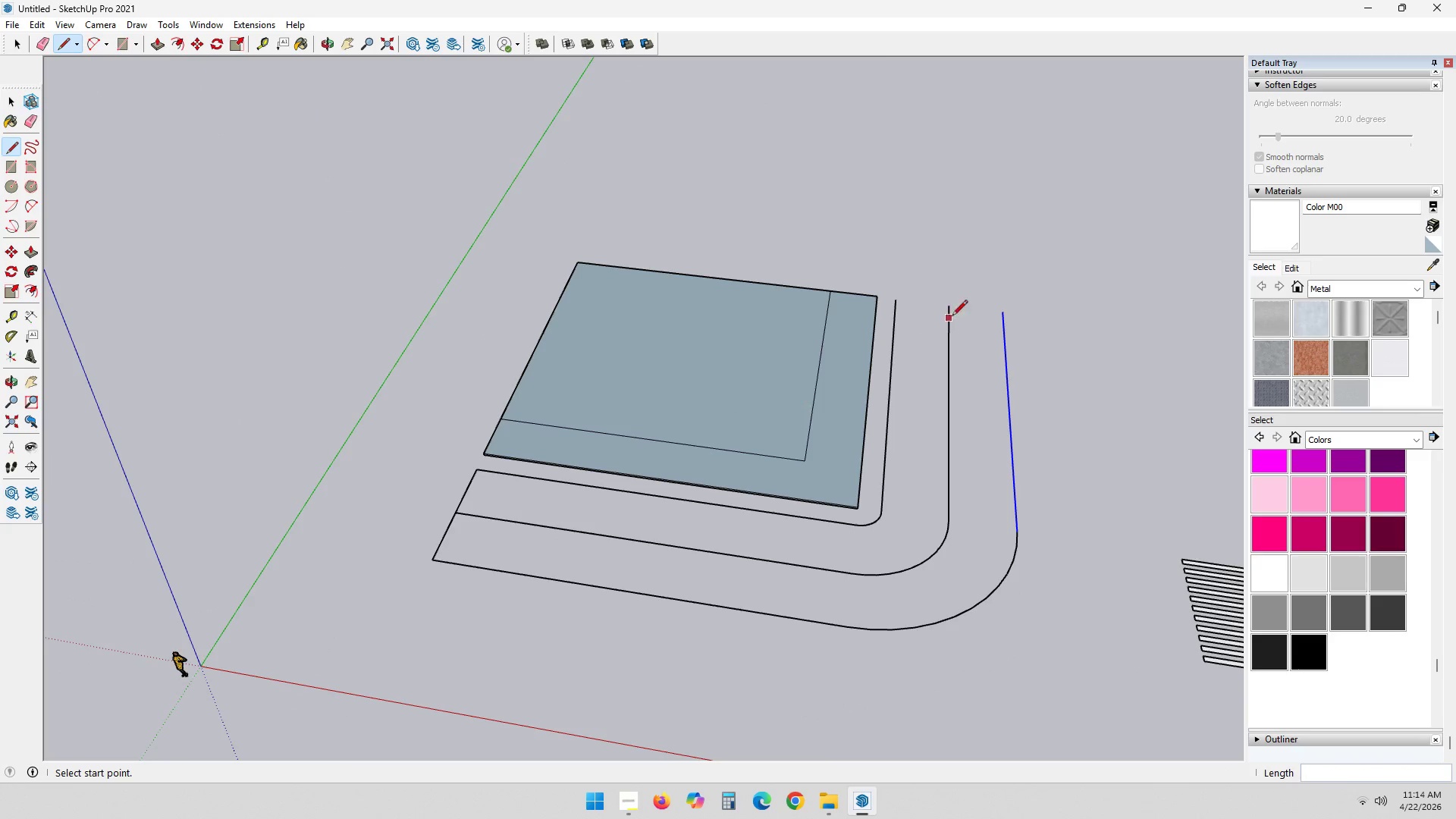 
key(Space)
 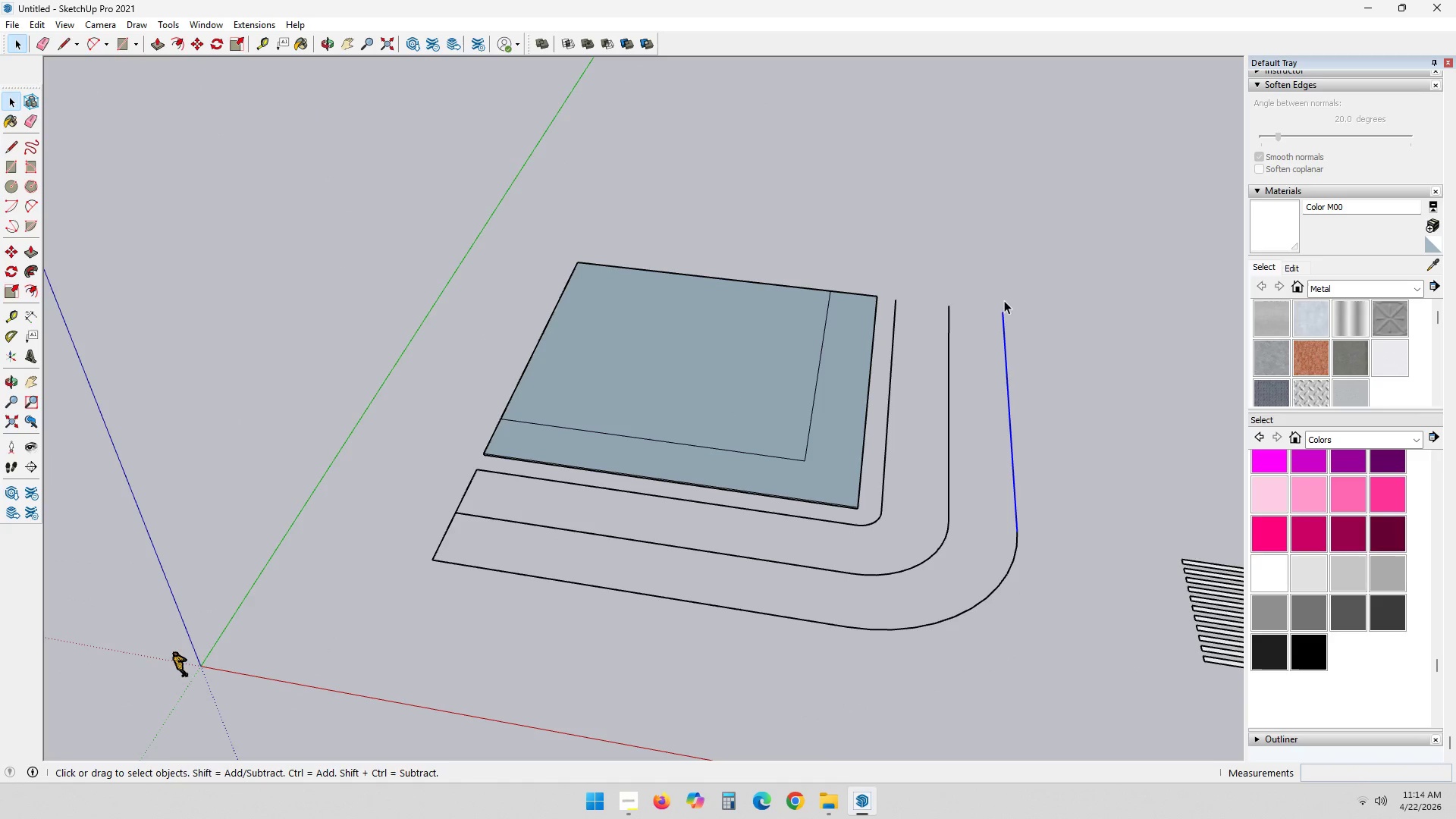 
key(L)
 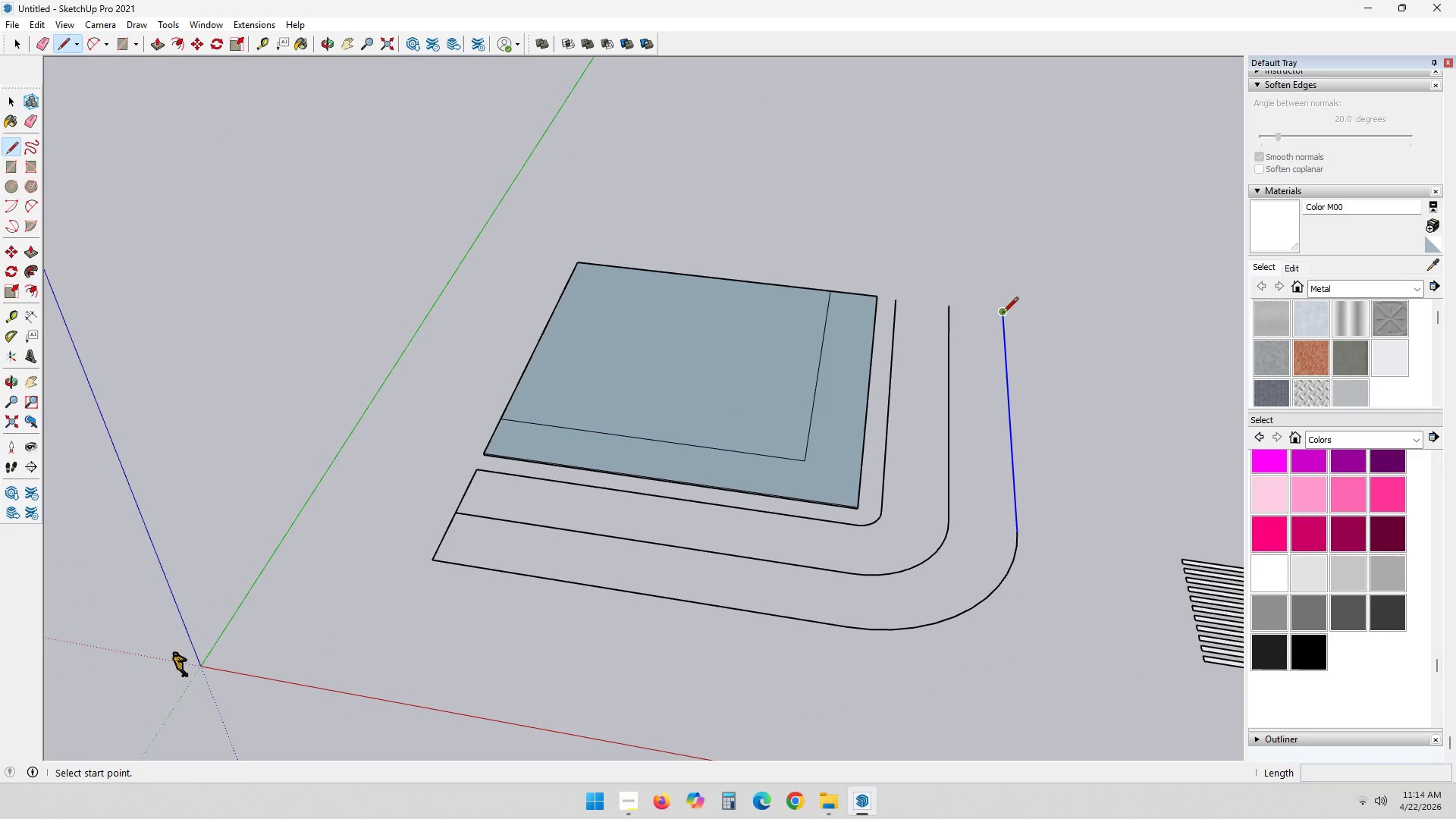 
left_click([1003, 314])
 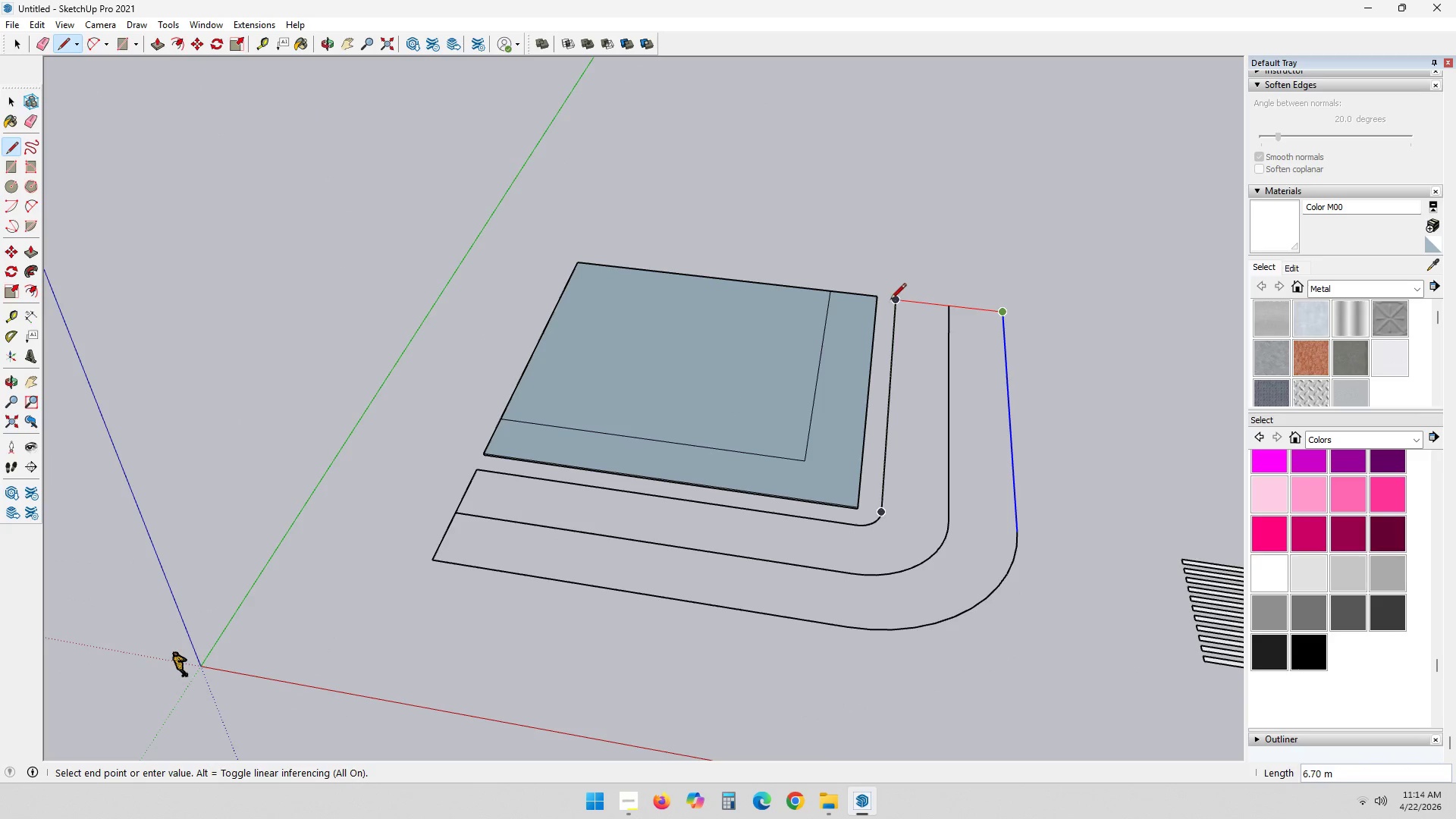 
left_click([896, 302])
 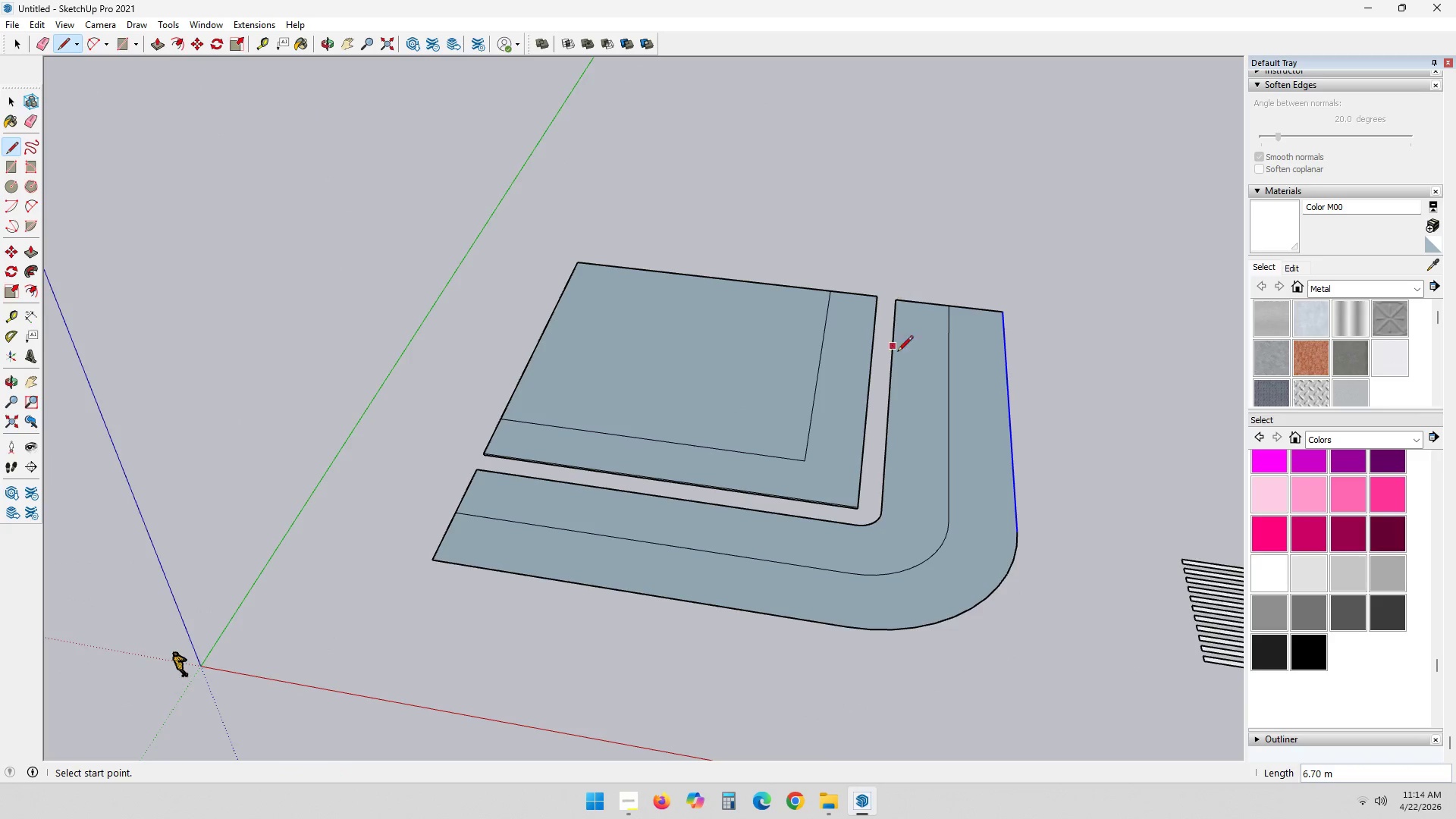 
key(Space)
 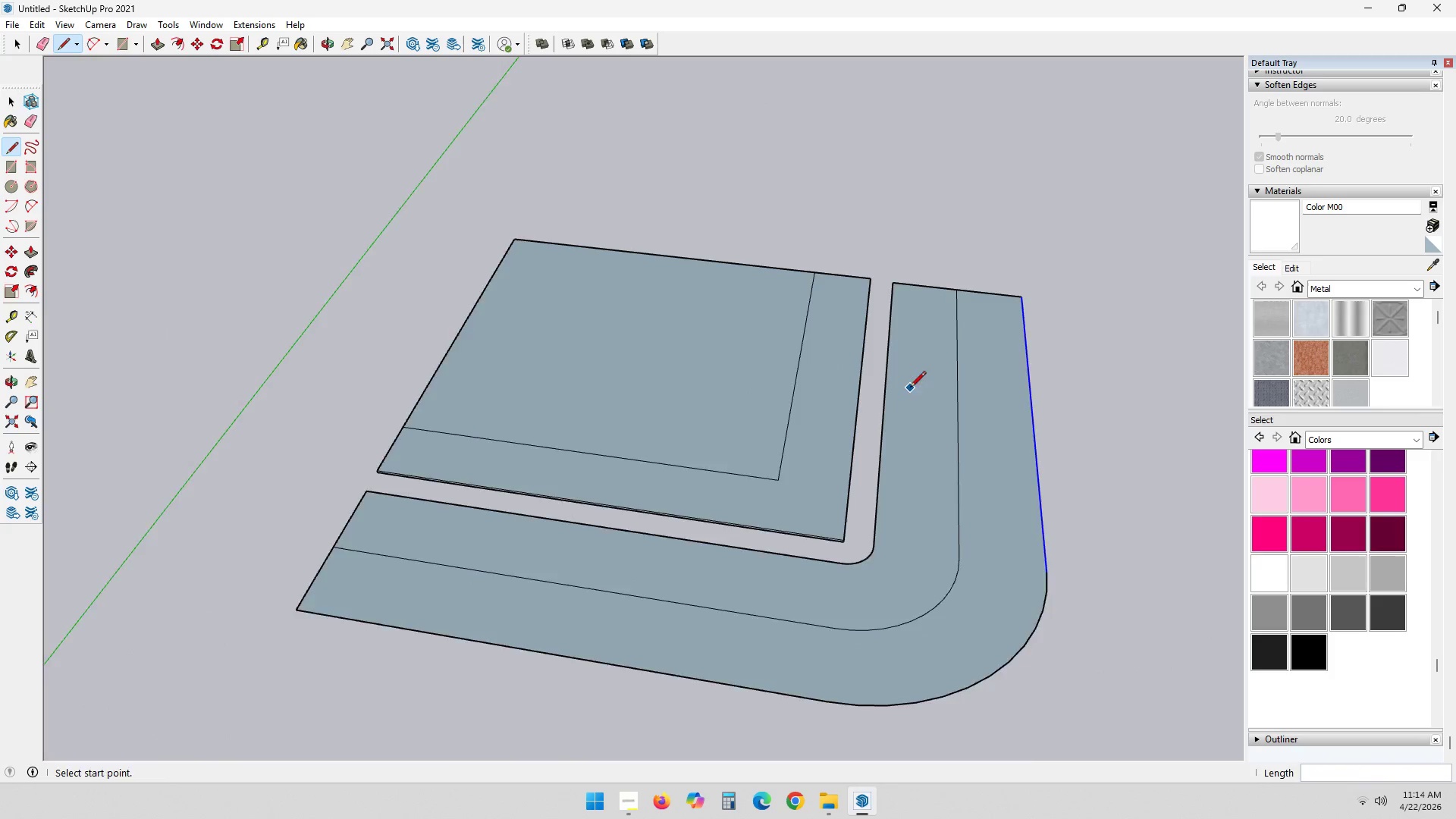 
key(Escape)
 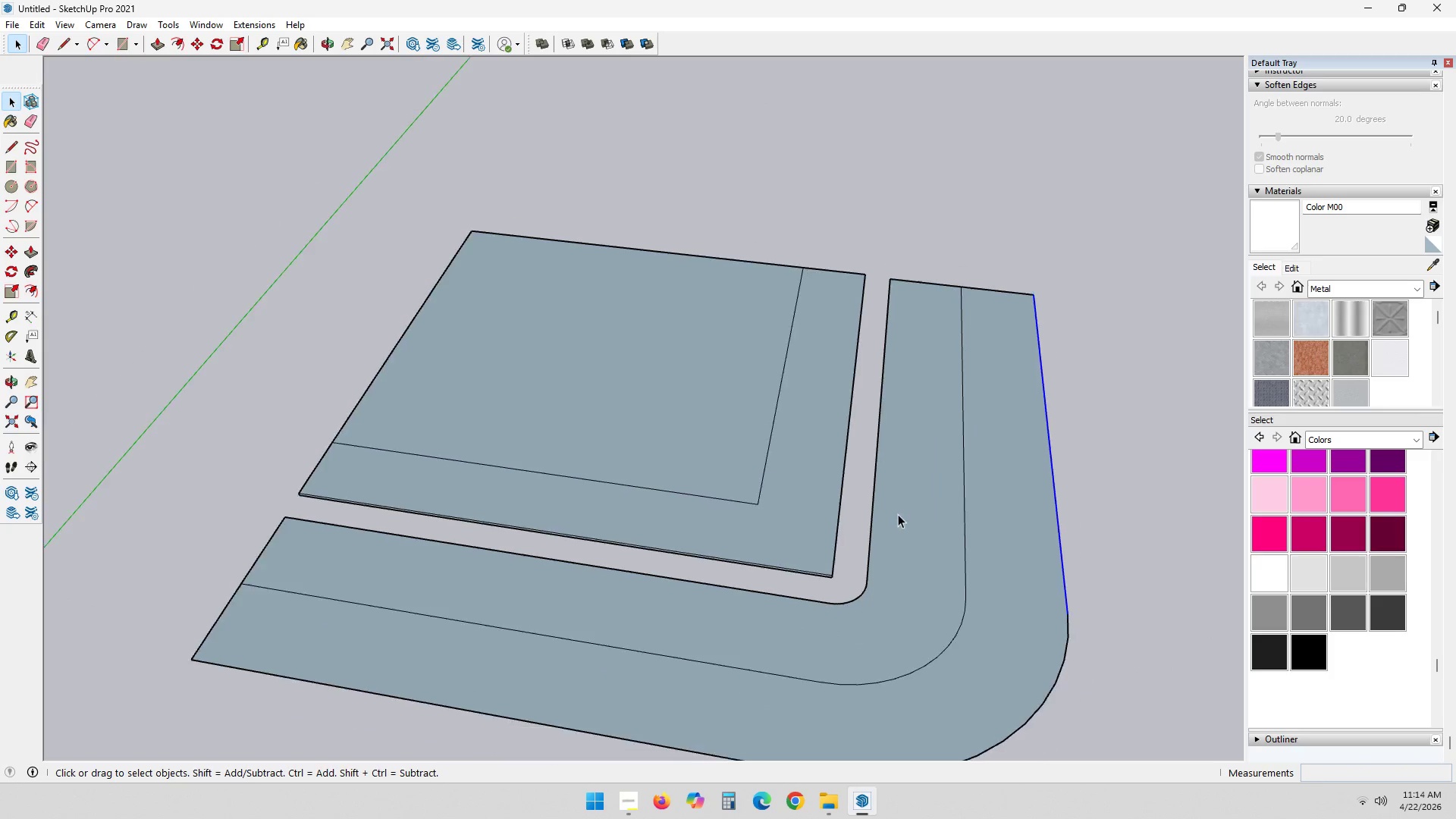 
key(Shift+ShiftLeft)
 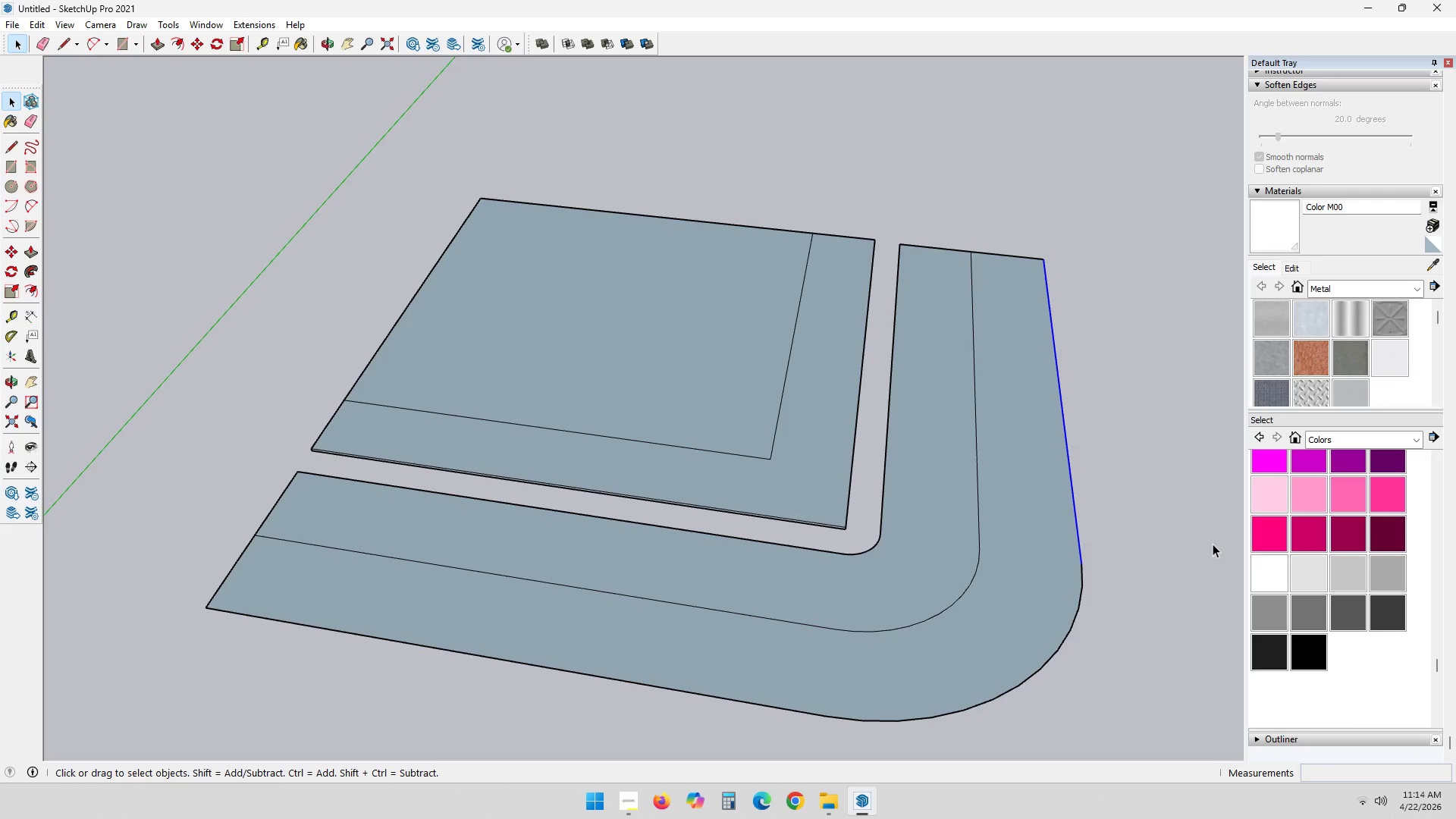 
scroll: coordinate [865, 556], scroll_direction: up, amount: 10.0
 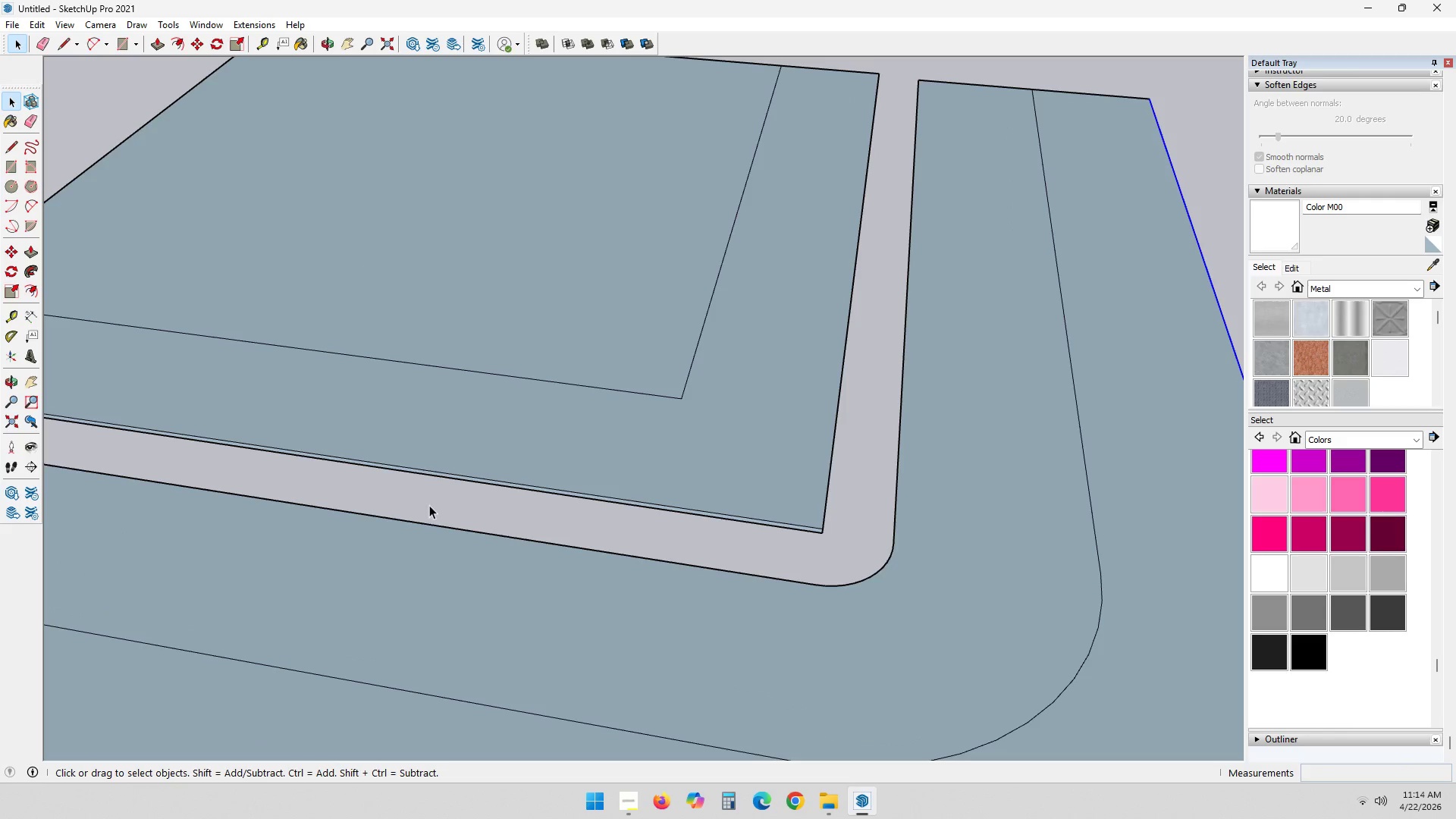 
key(Shift+ShiftLeft)
 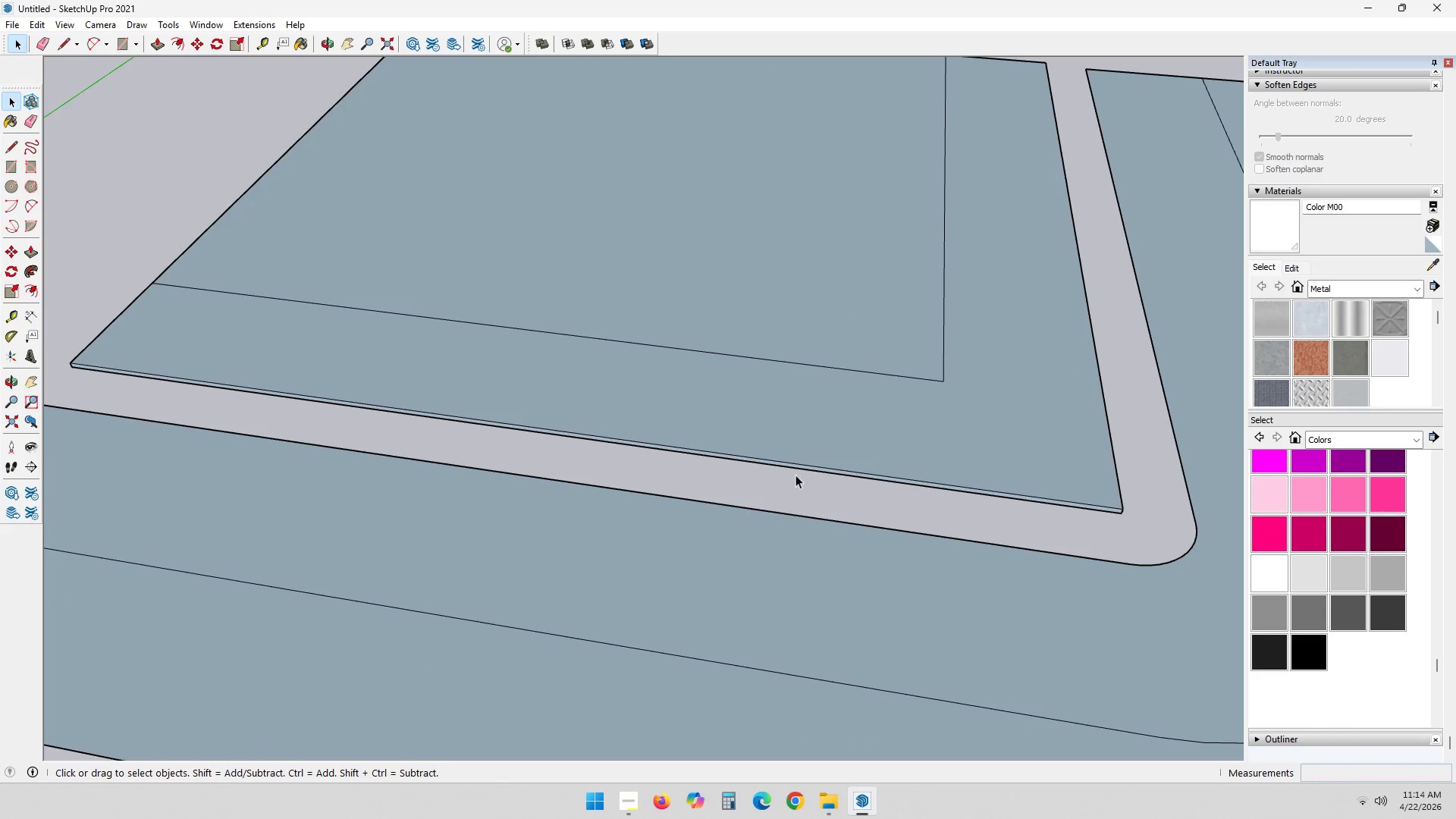 
key(Shift+ShiftLeft)
 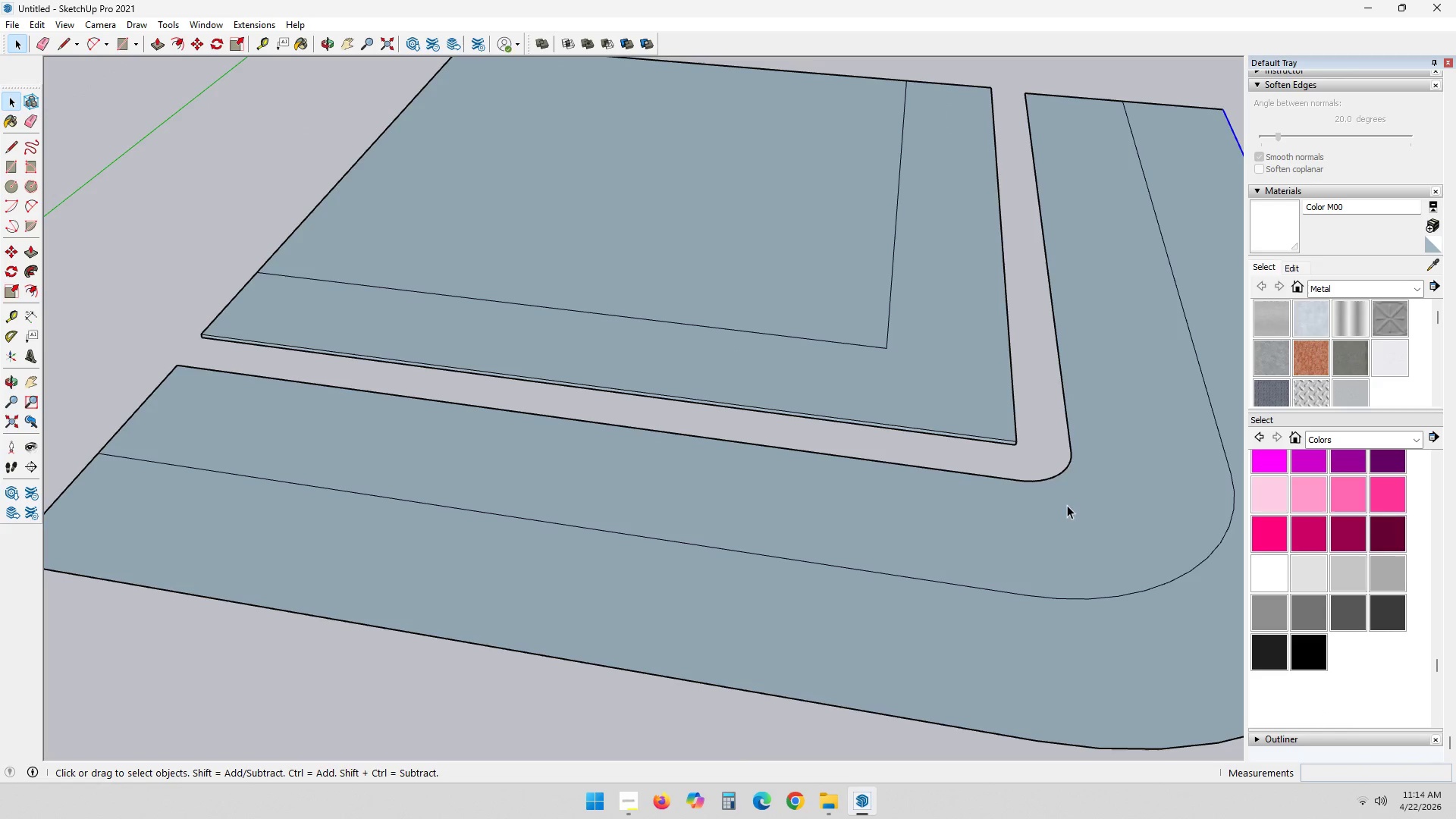 
scroll: coordinate [957, 511], scroll_direction: down, amount: 3.0
 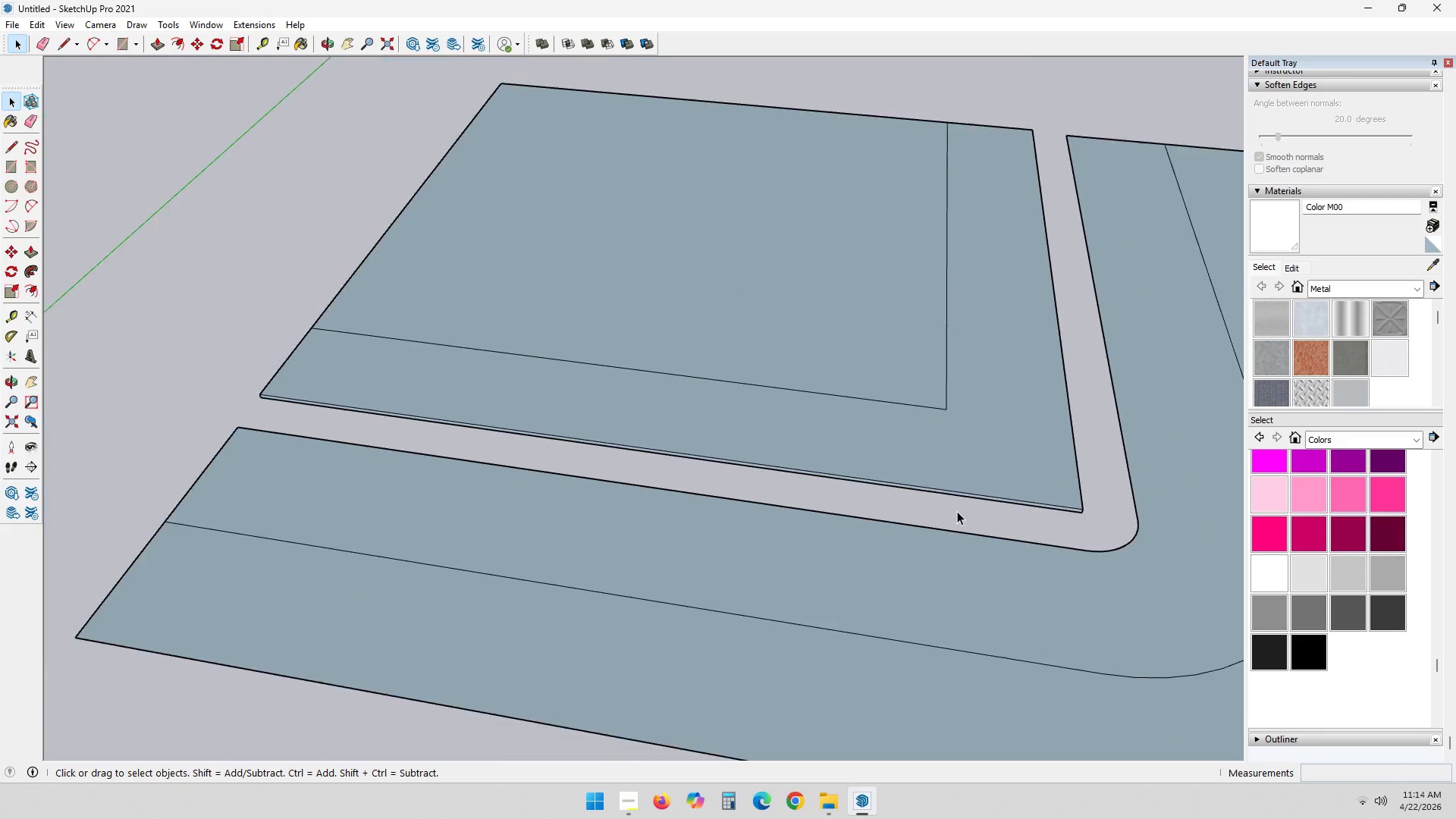 
left_click([1084, 519])
 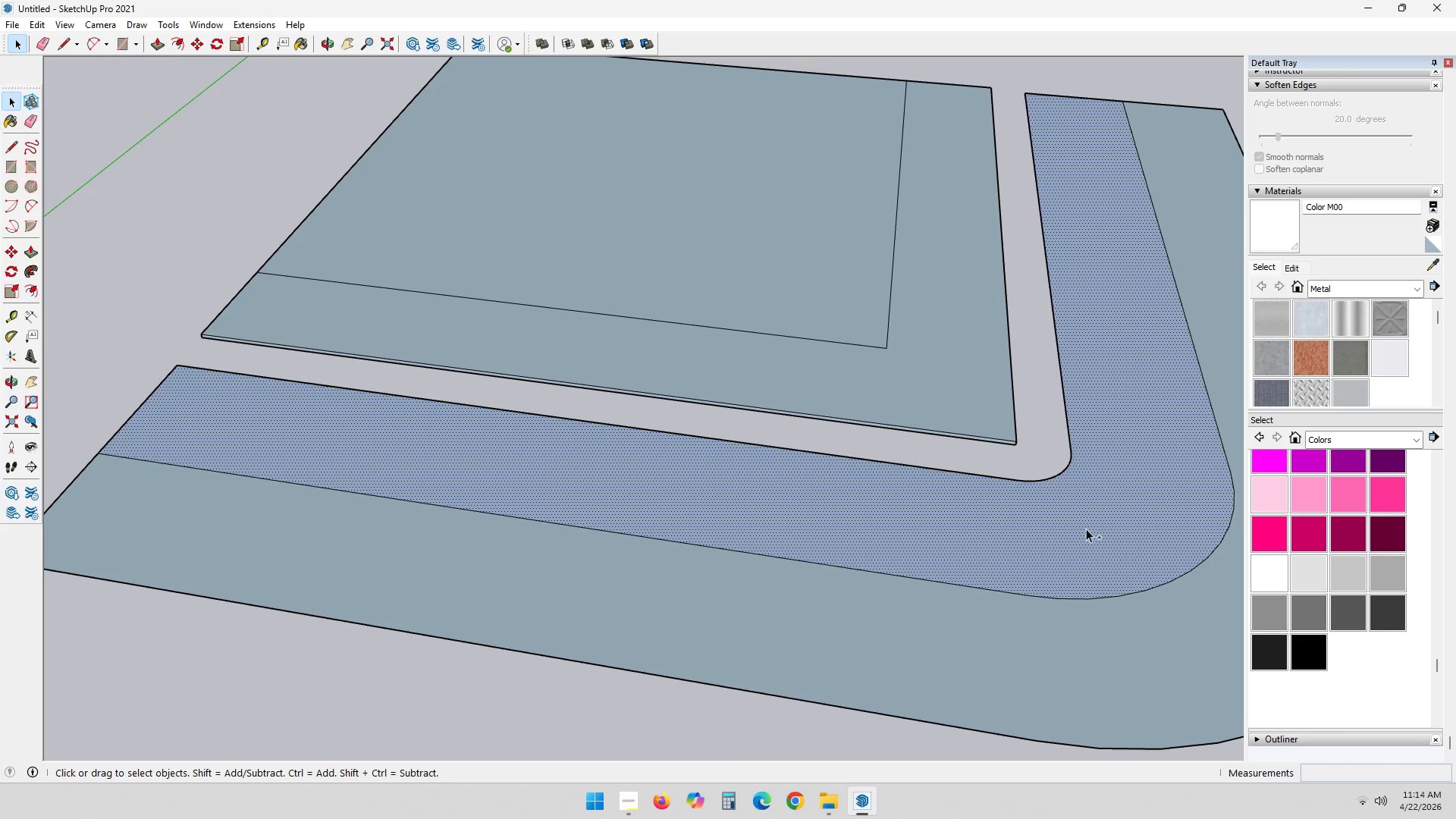 
hold_key(key=ControlLeft, duration=0.39)
left_click([1134, 659])
 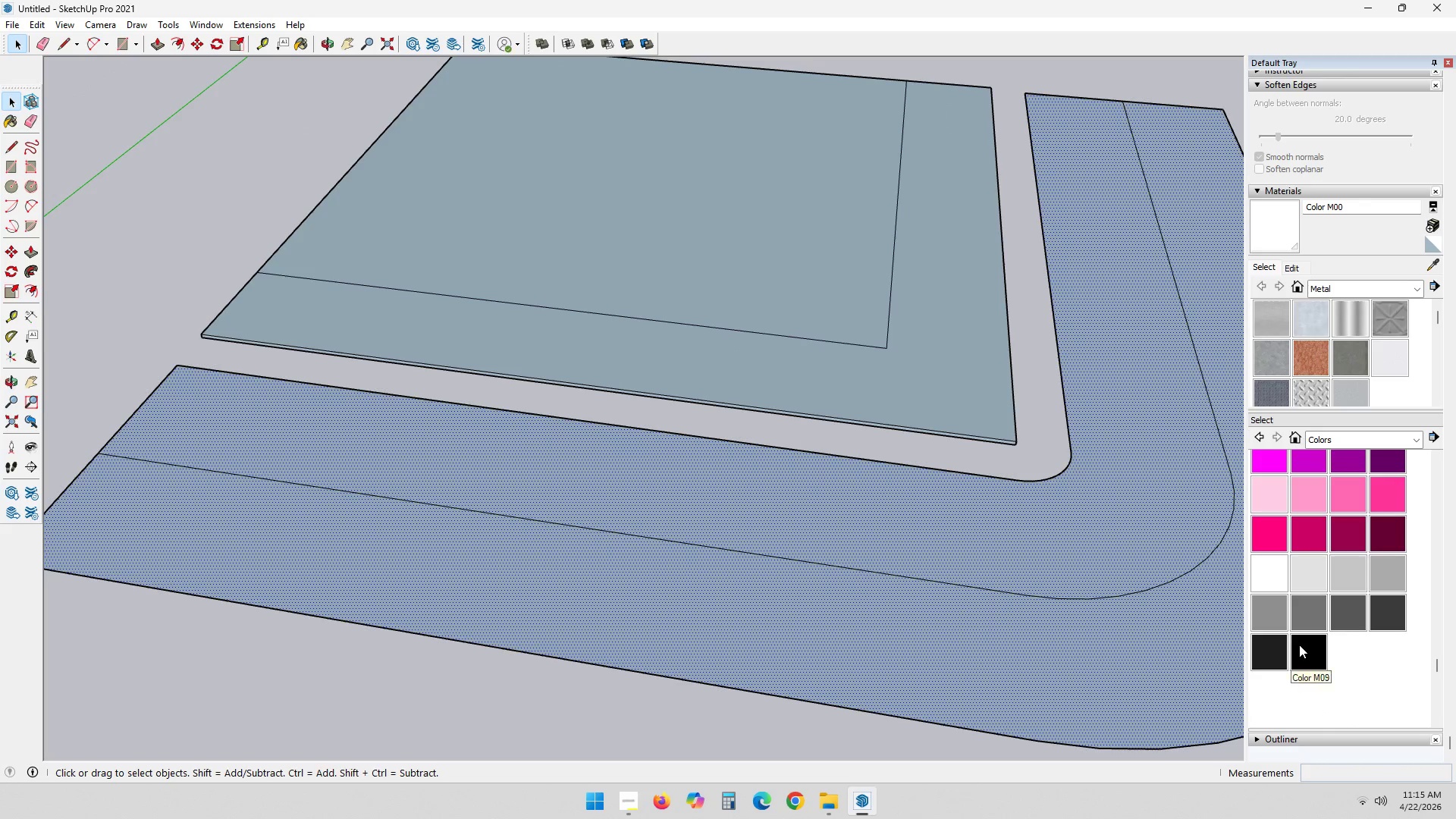 
scroll: coordinate [1410, 573], scroll_direction: up, amount: 15.0
 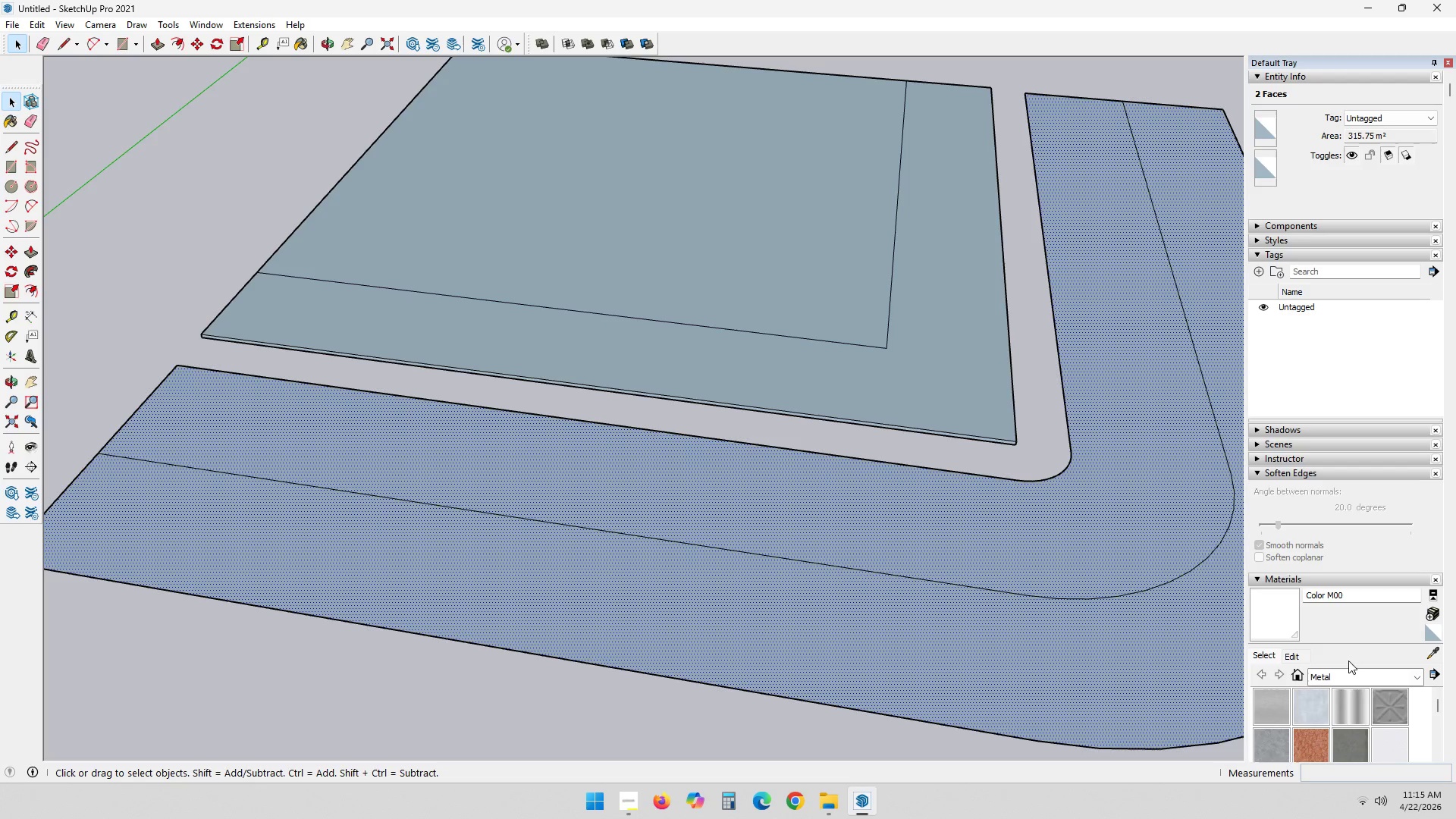 
left_click([1356, 678])
 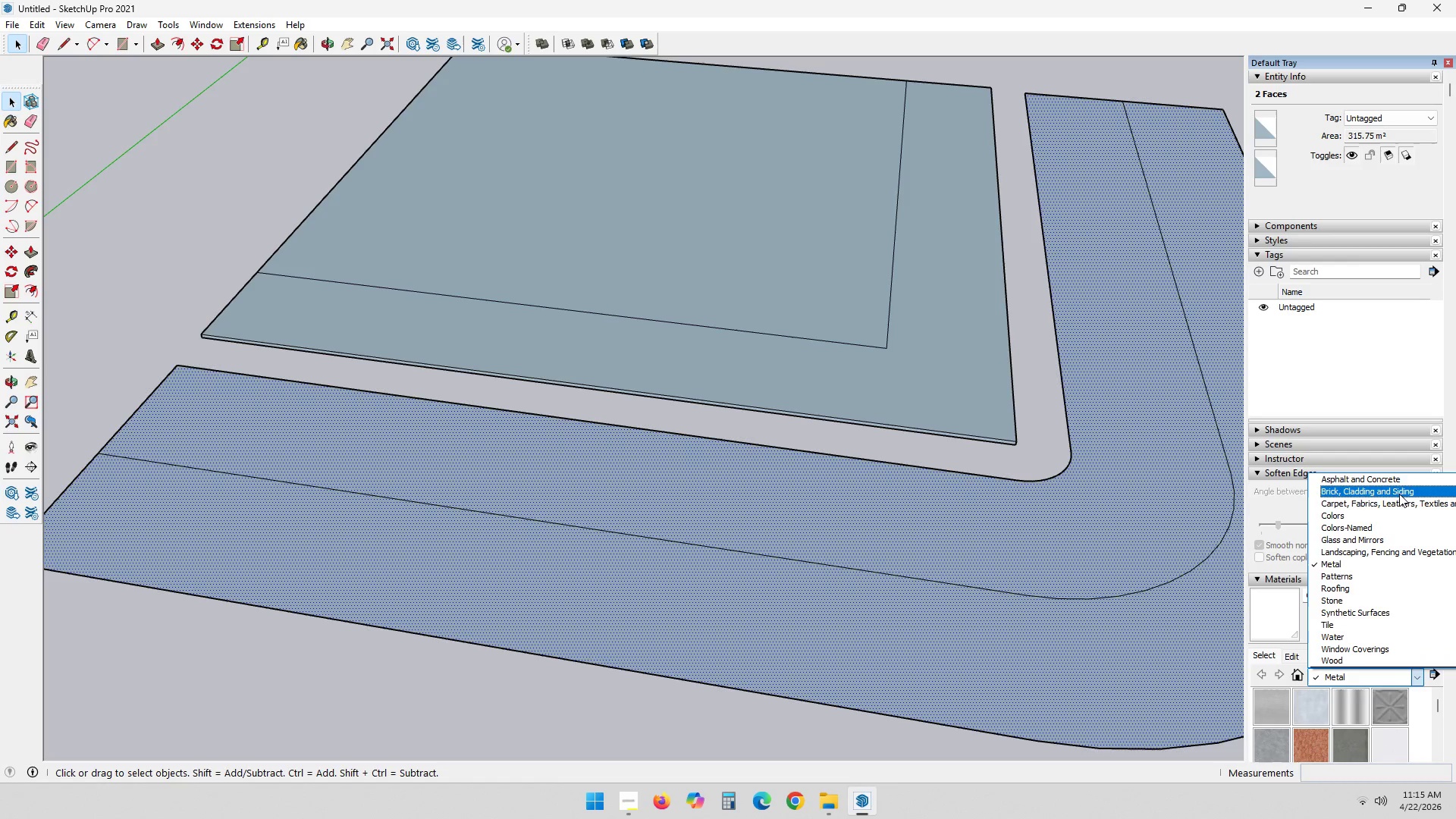 
left_click([1402, 479])
 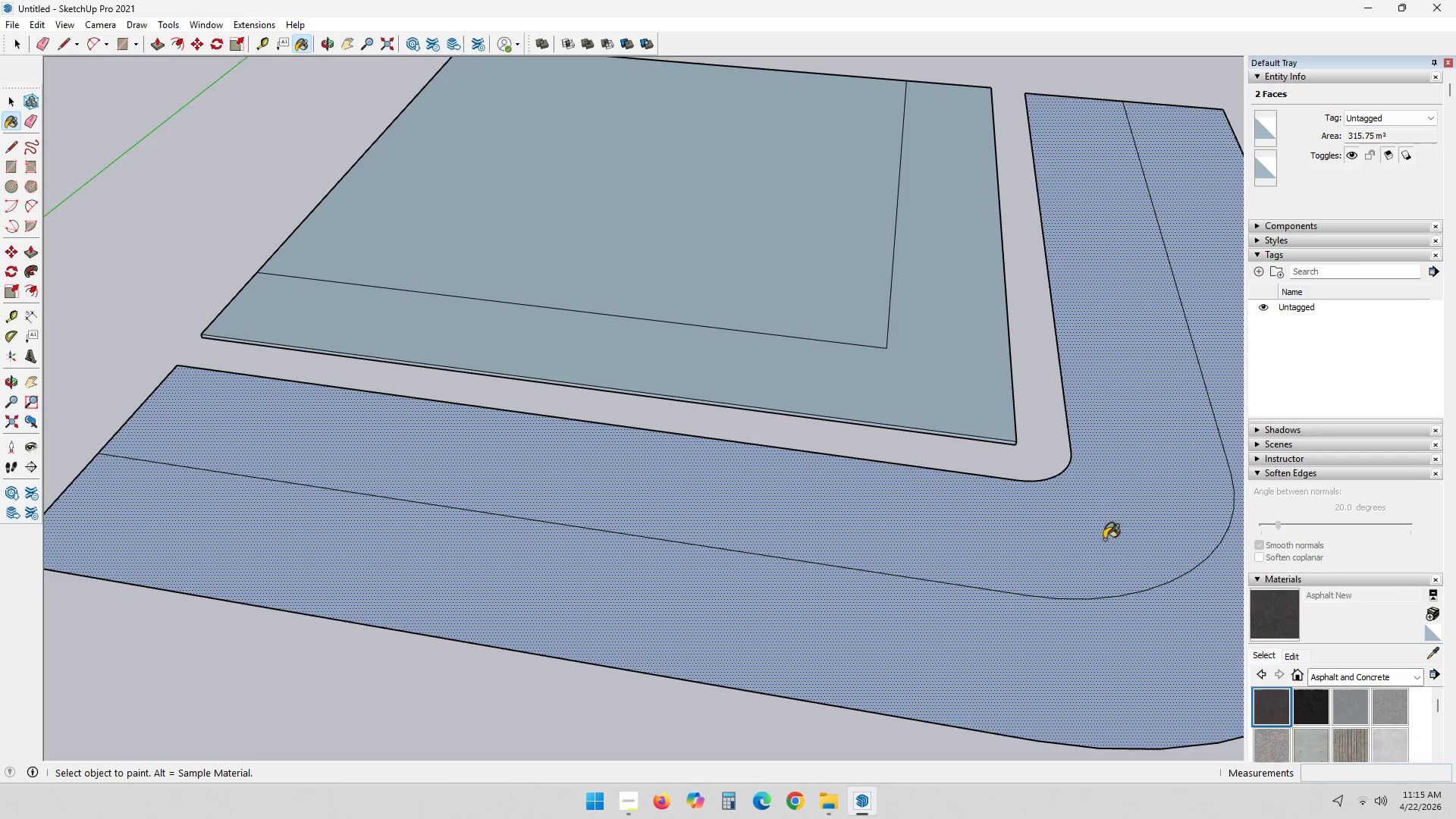 
key(Shift+ShiftLeft)
 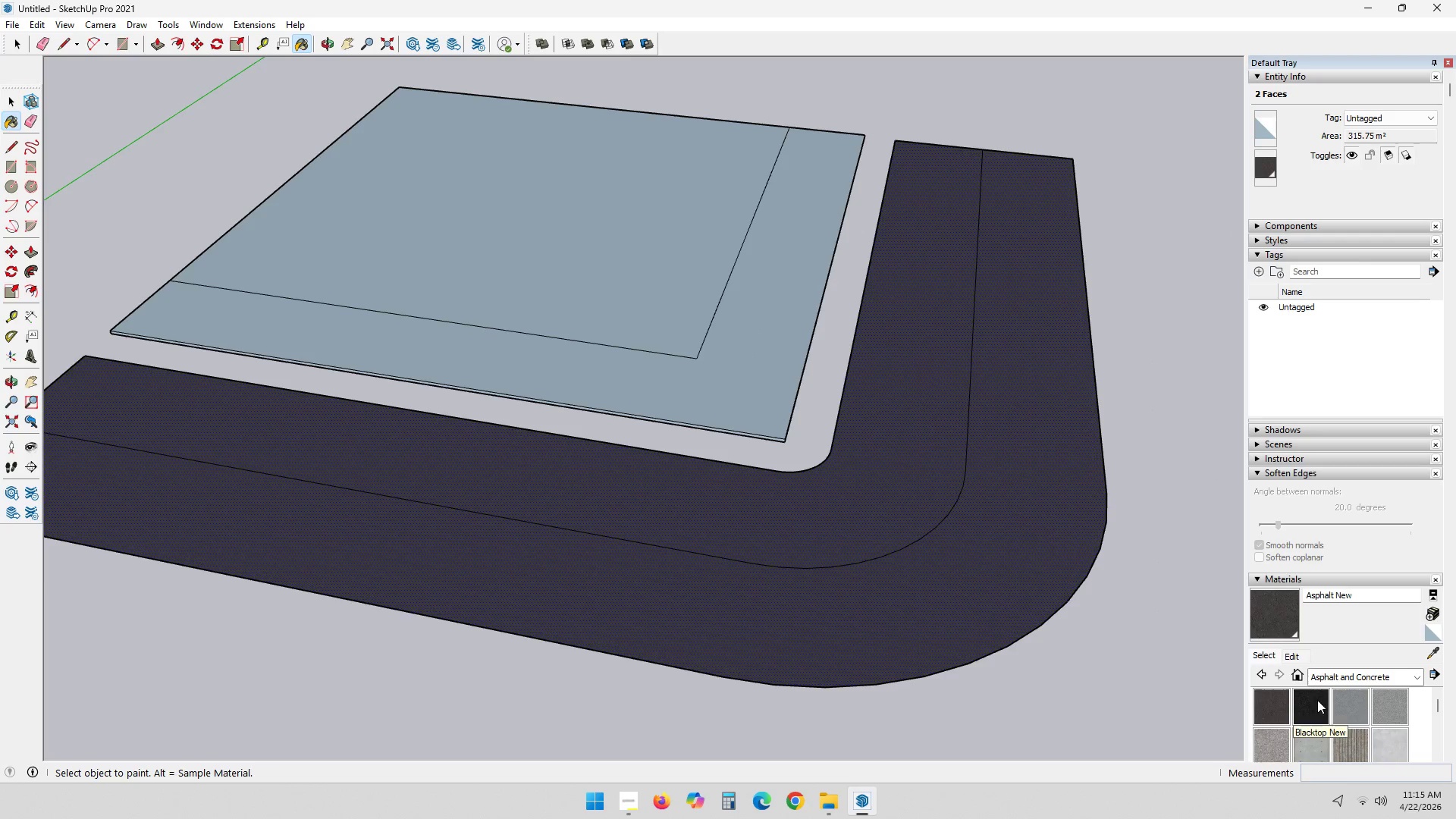 
scroll: coordinate [1000, 620], scroll_direction: down, amount: 2.0
 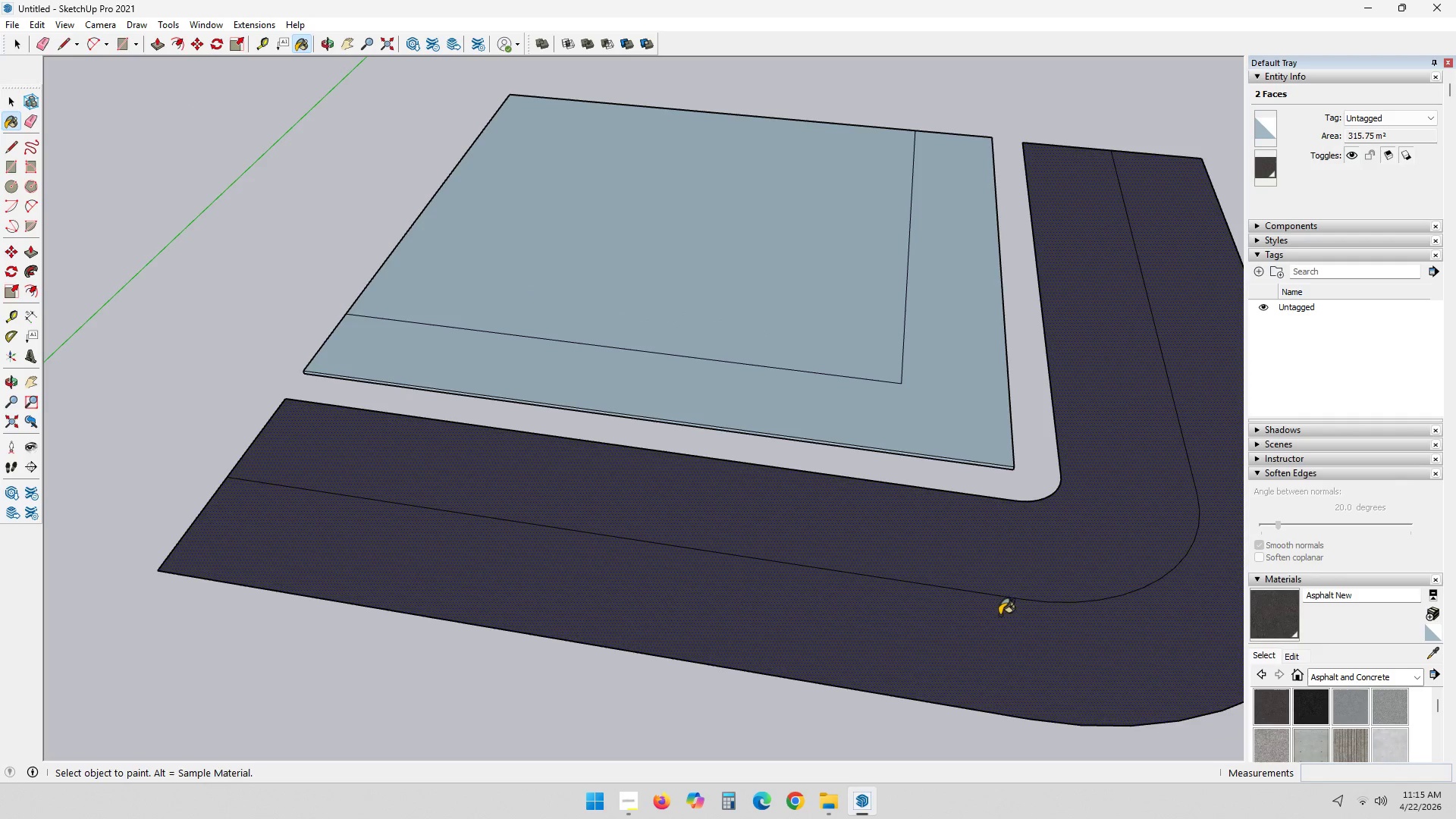 
left_click([1324, 700])
 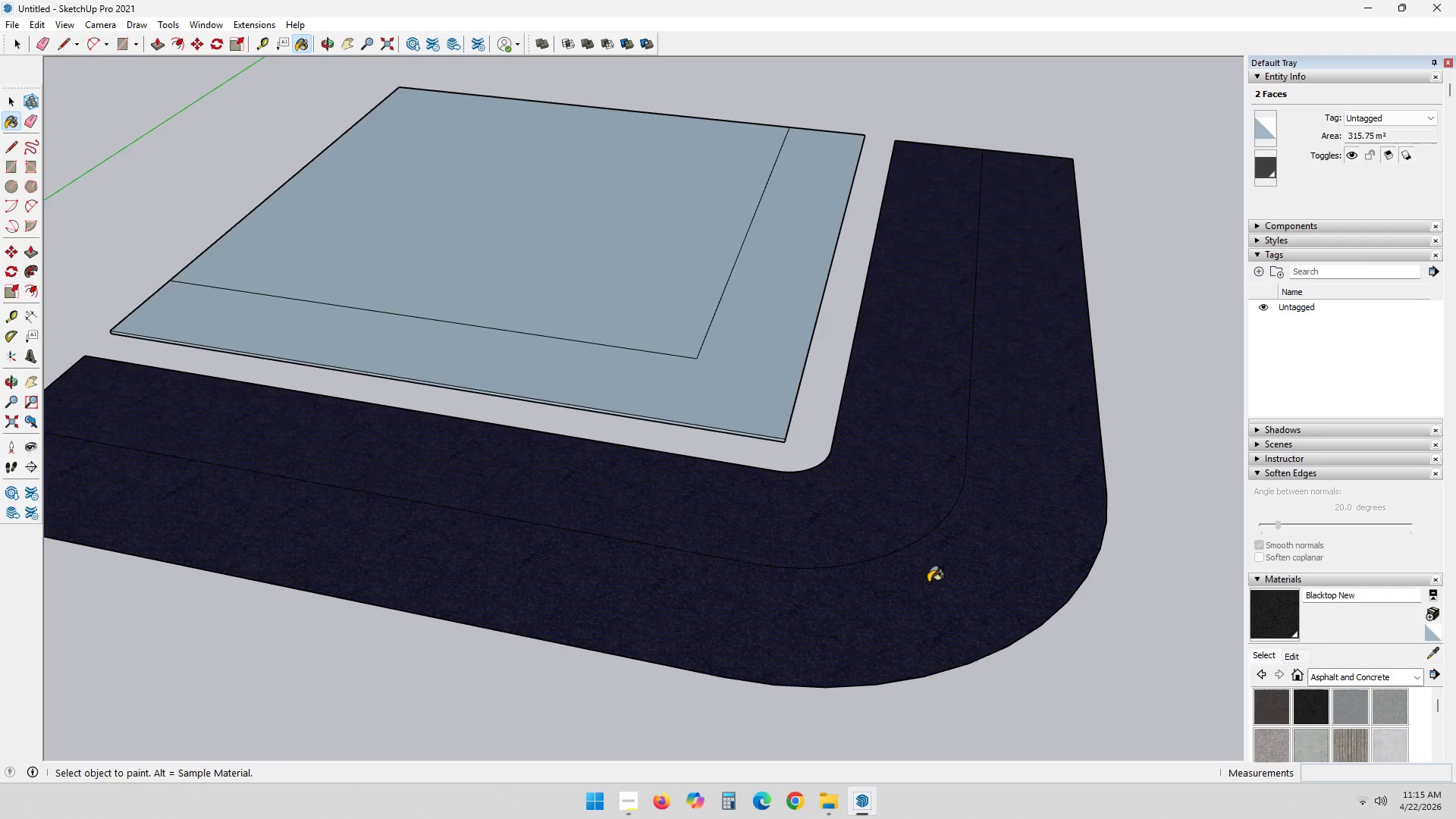 
key(Escape)
 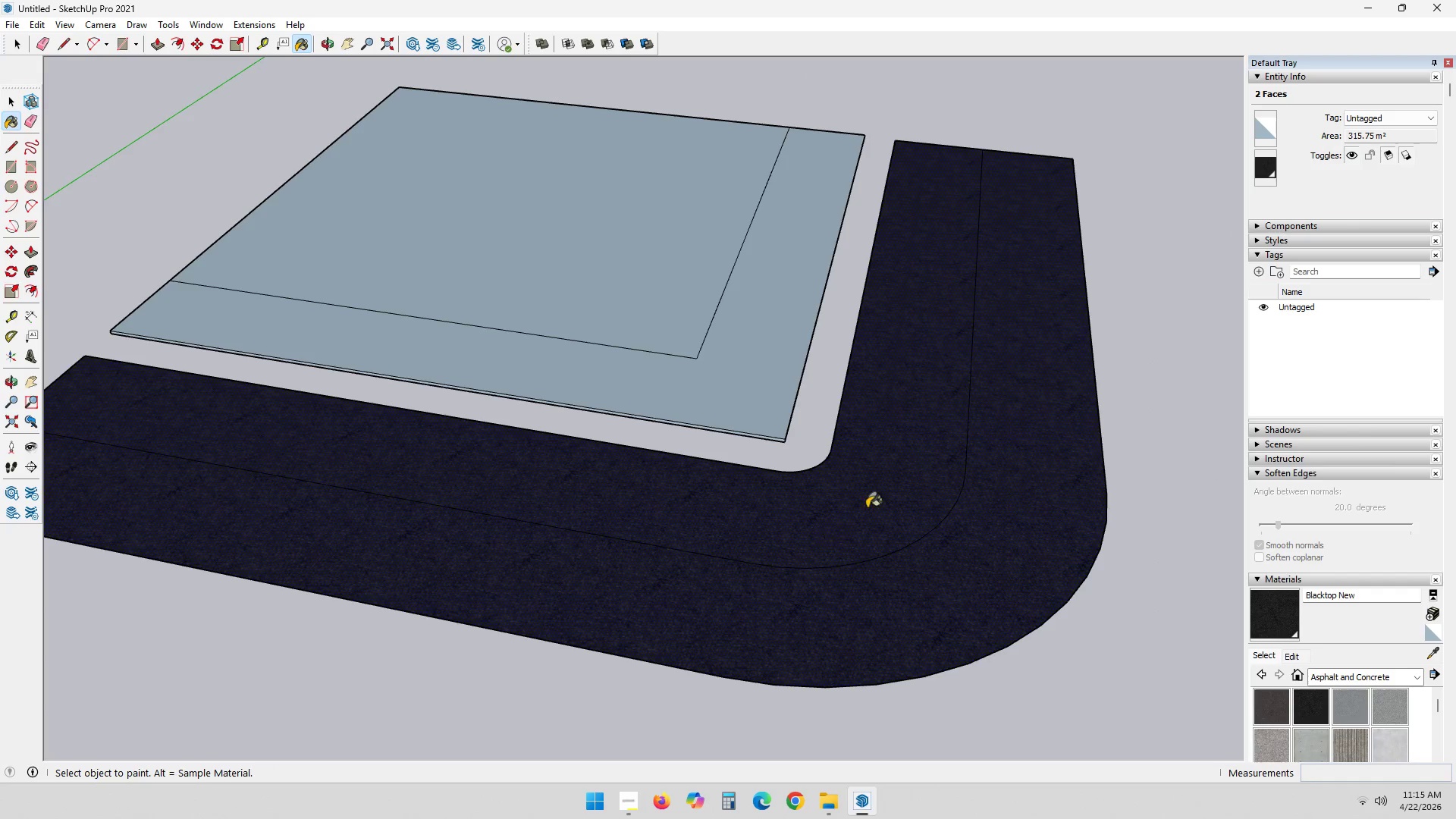 
key(Space)
 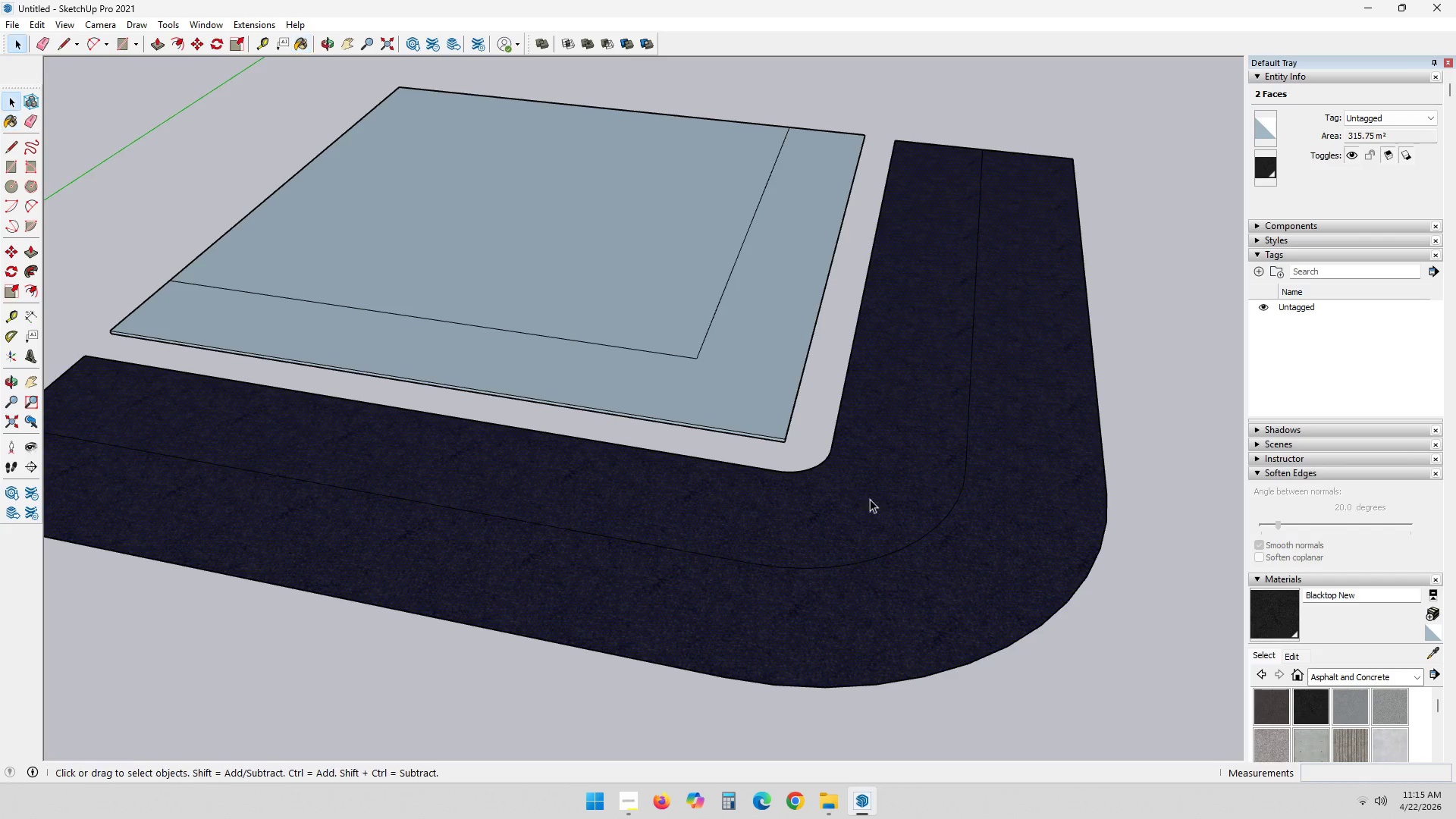 
key(Escape)
 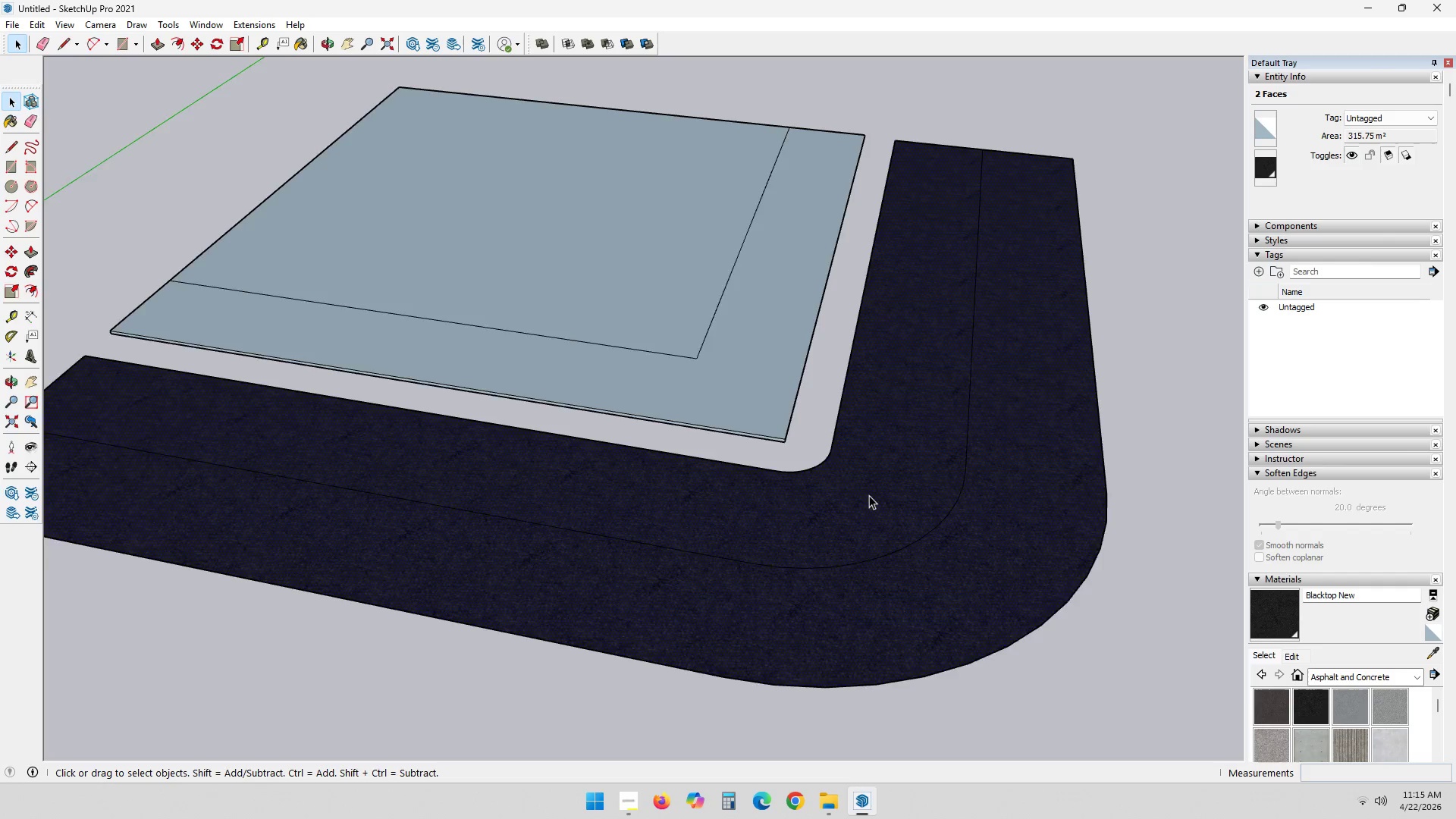 
scroll: coordinate [869, 494], scroll_direction: up, amount: 2.0
 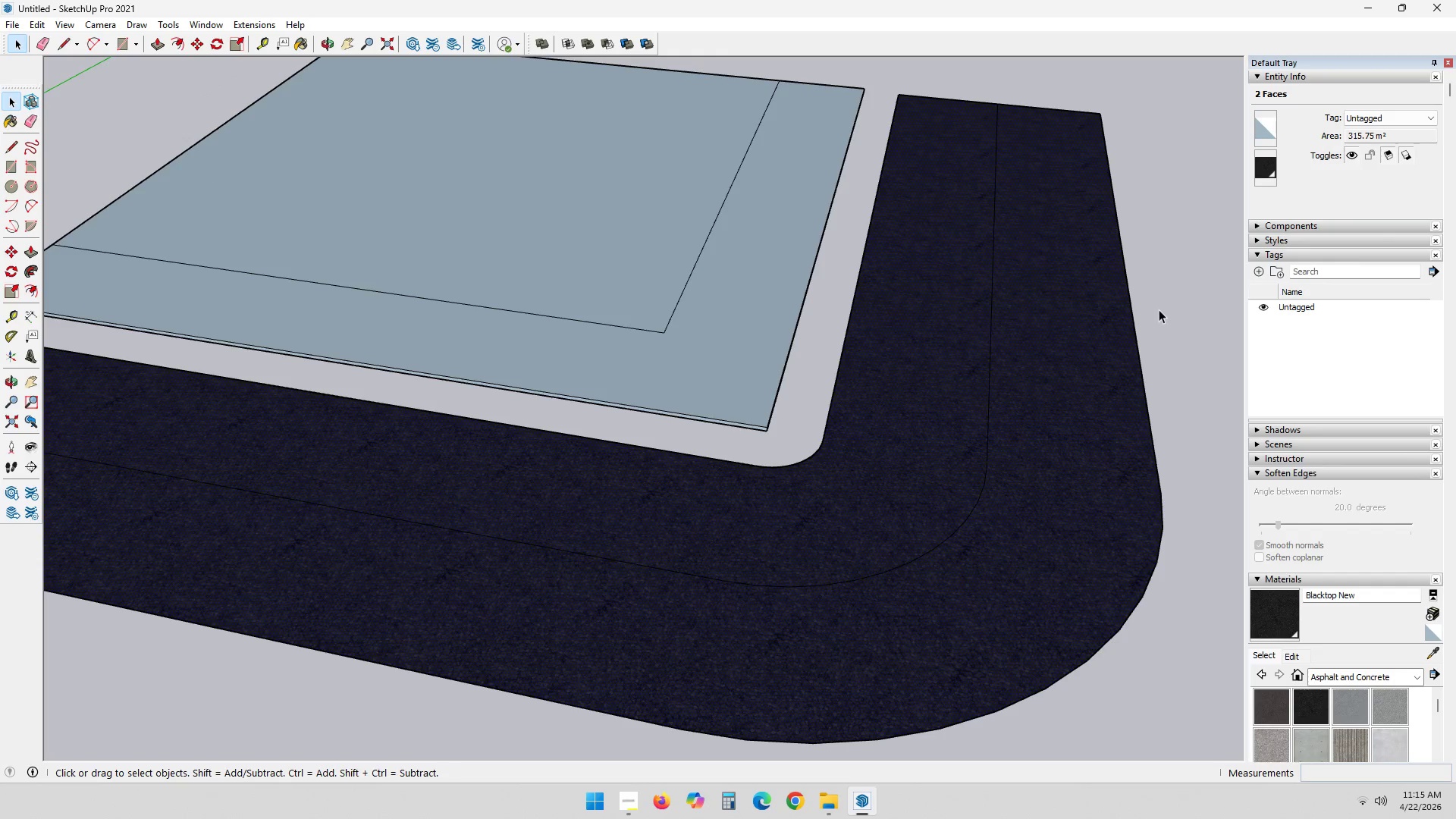 
double_click([1163, 309])
 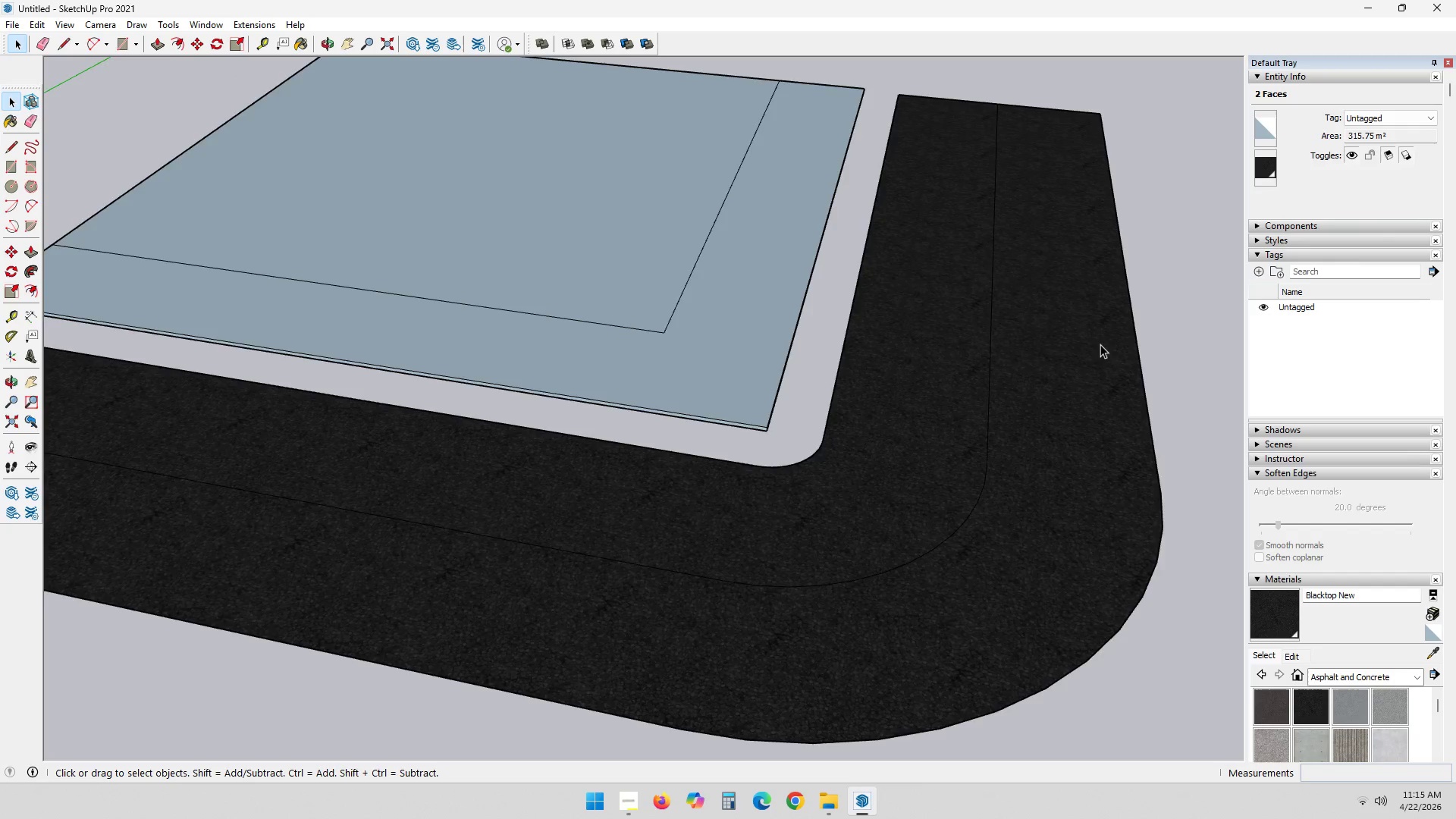 
scroll: coordinate [1009, 375], scroll_direction: down, amount: 3.0
 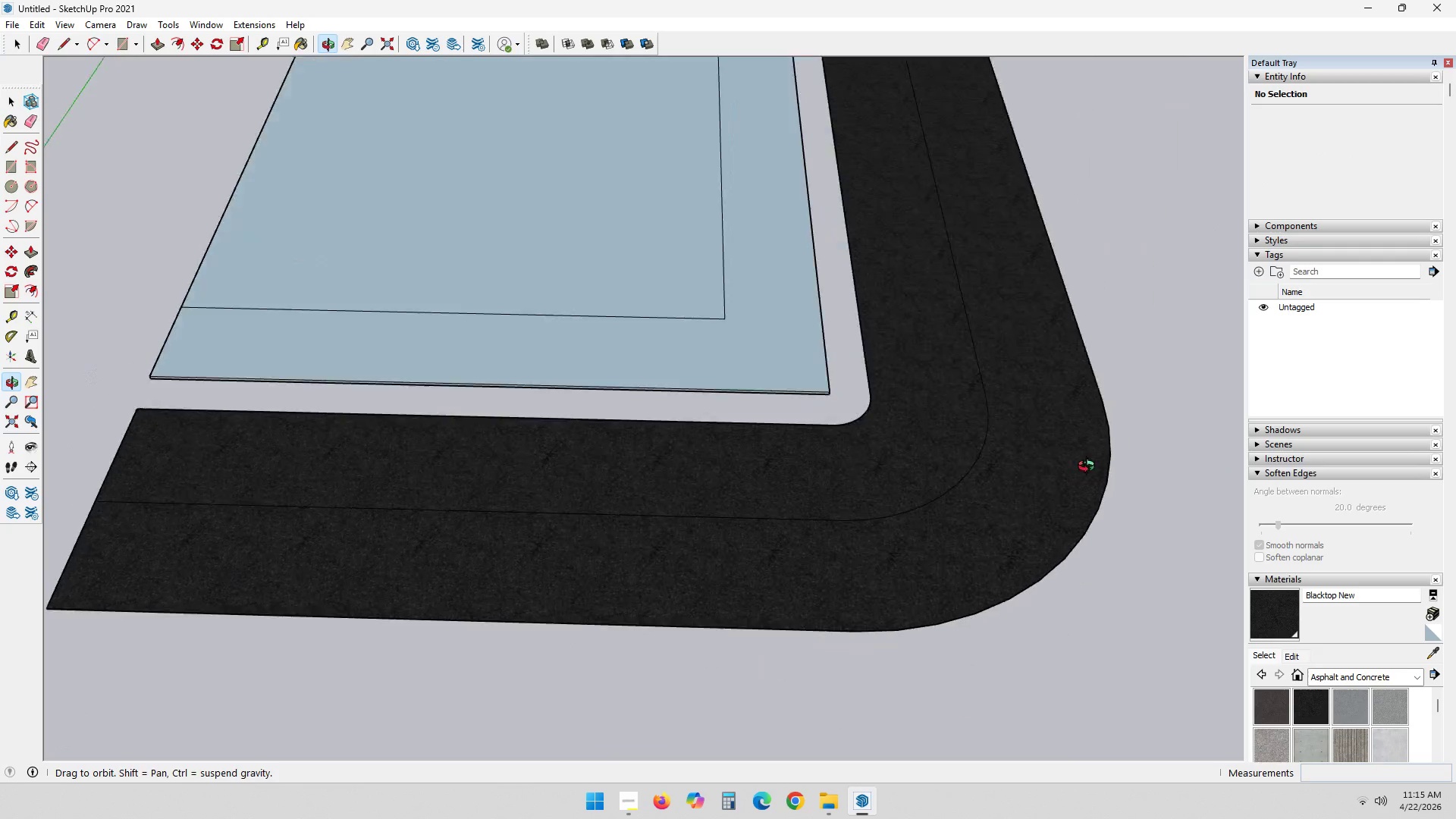 
key(Shift+ShiftLeft)
 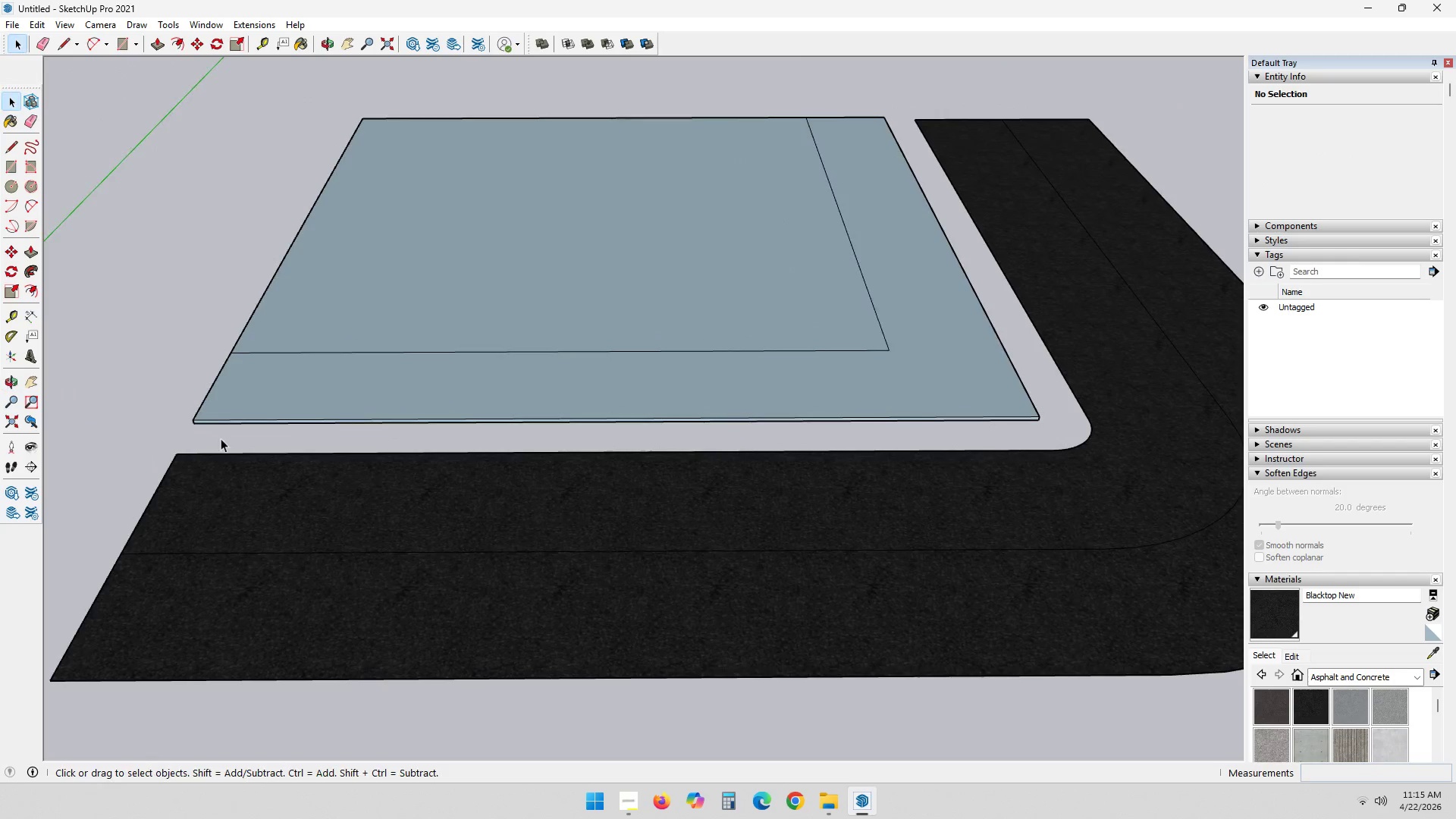 
scroll: coordinate [637, 423], scroll_direction: up, amount: 2.0
 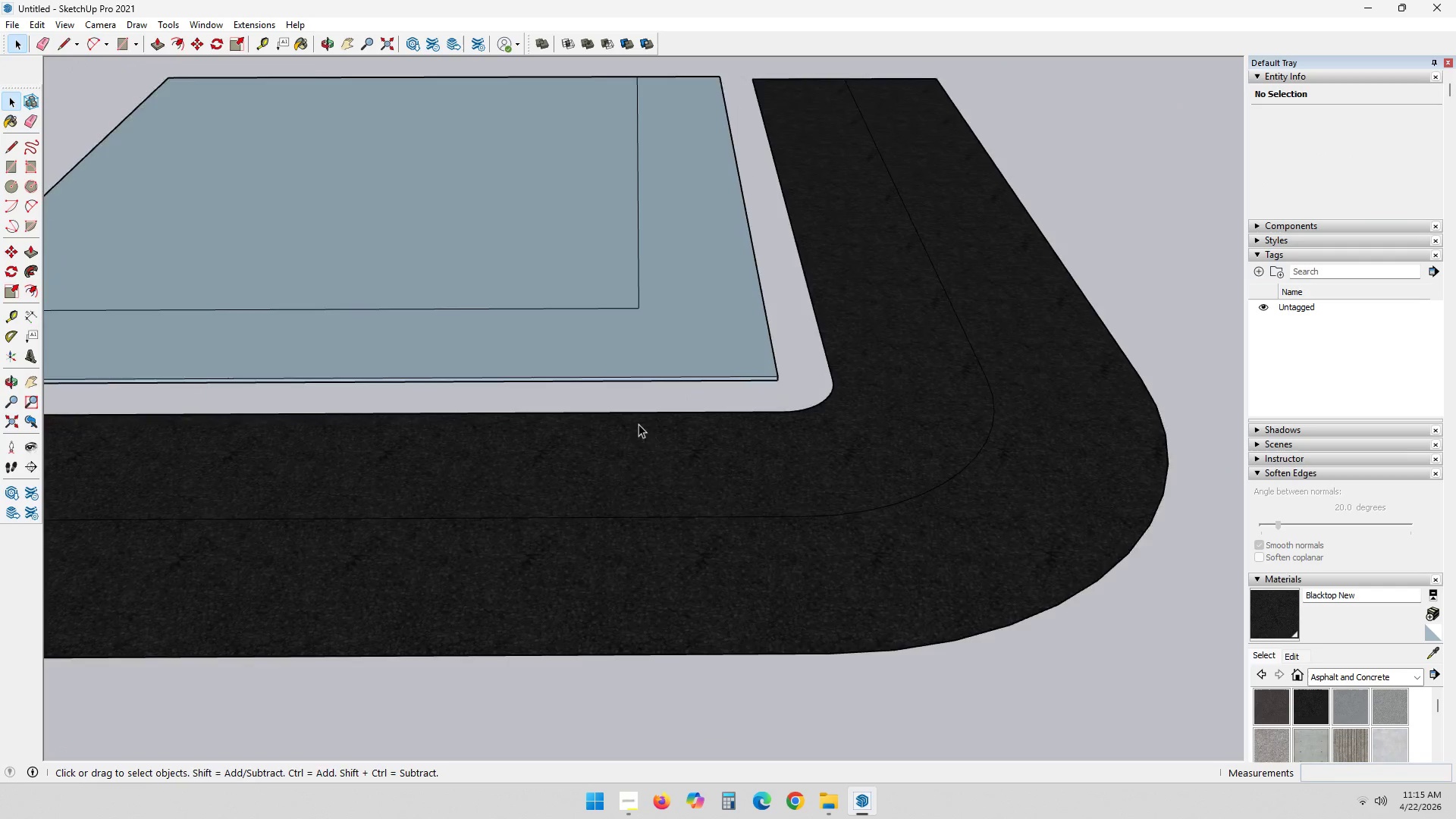 
key(L)
 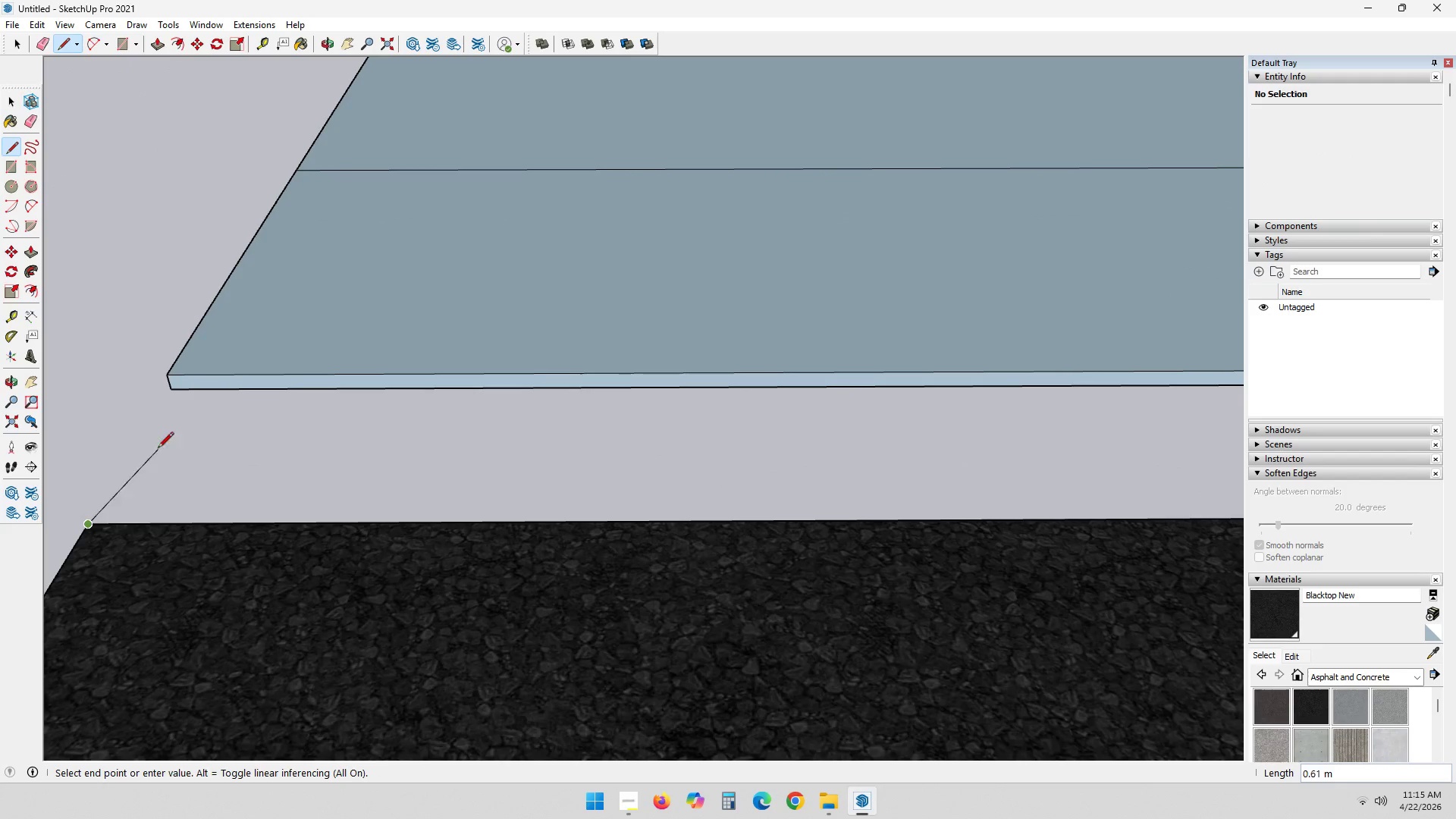 
scroll: coordinate [183, 441], scroll_direction: up, amount: 15.0
 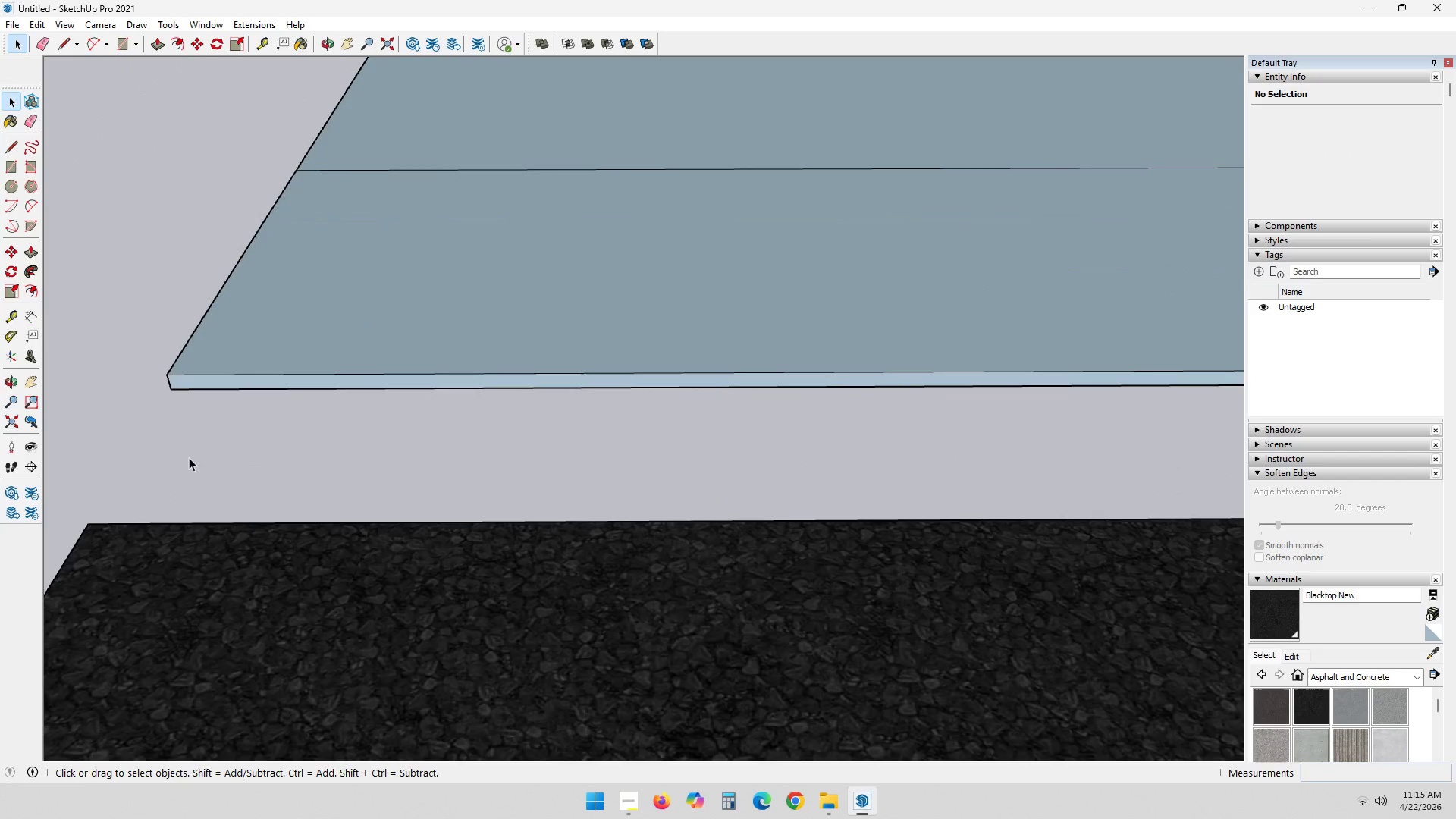 
left_click([174, 396])
 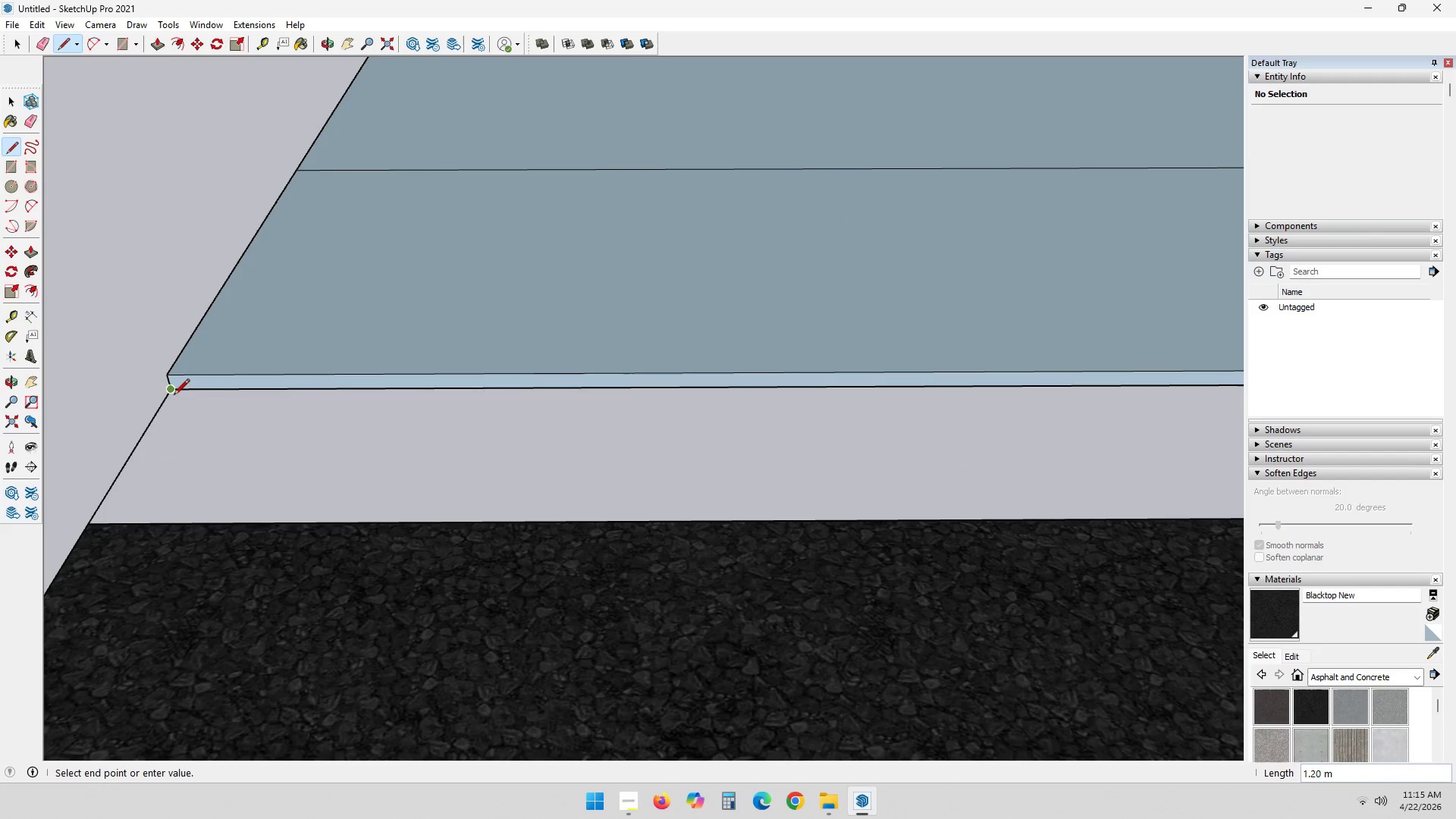 
key(Escape)
 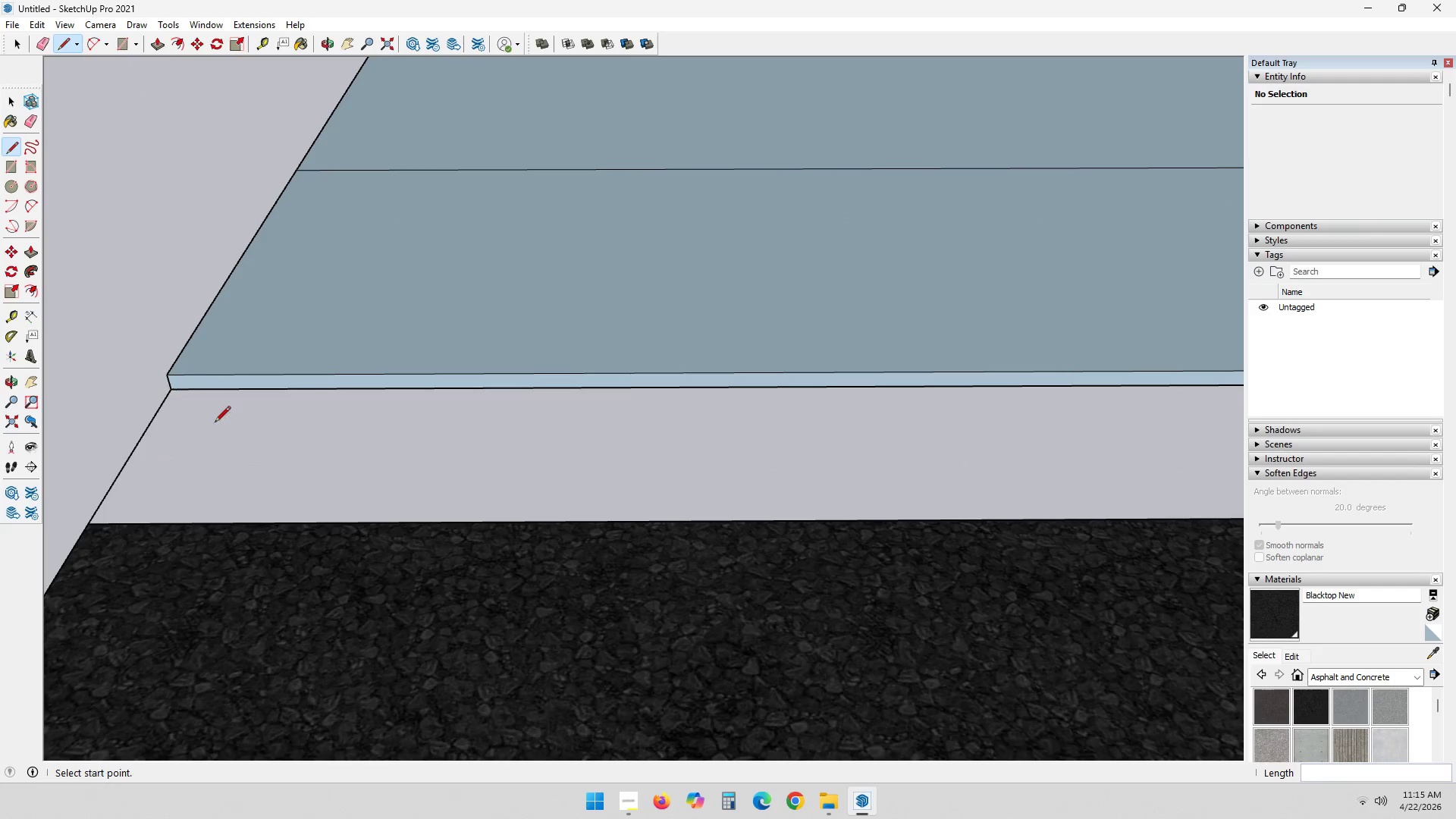 
key(Space)
 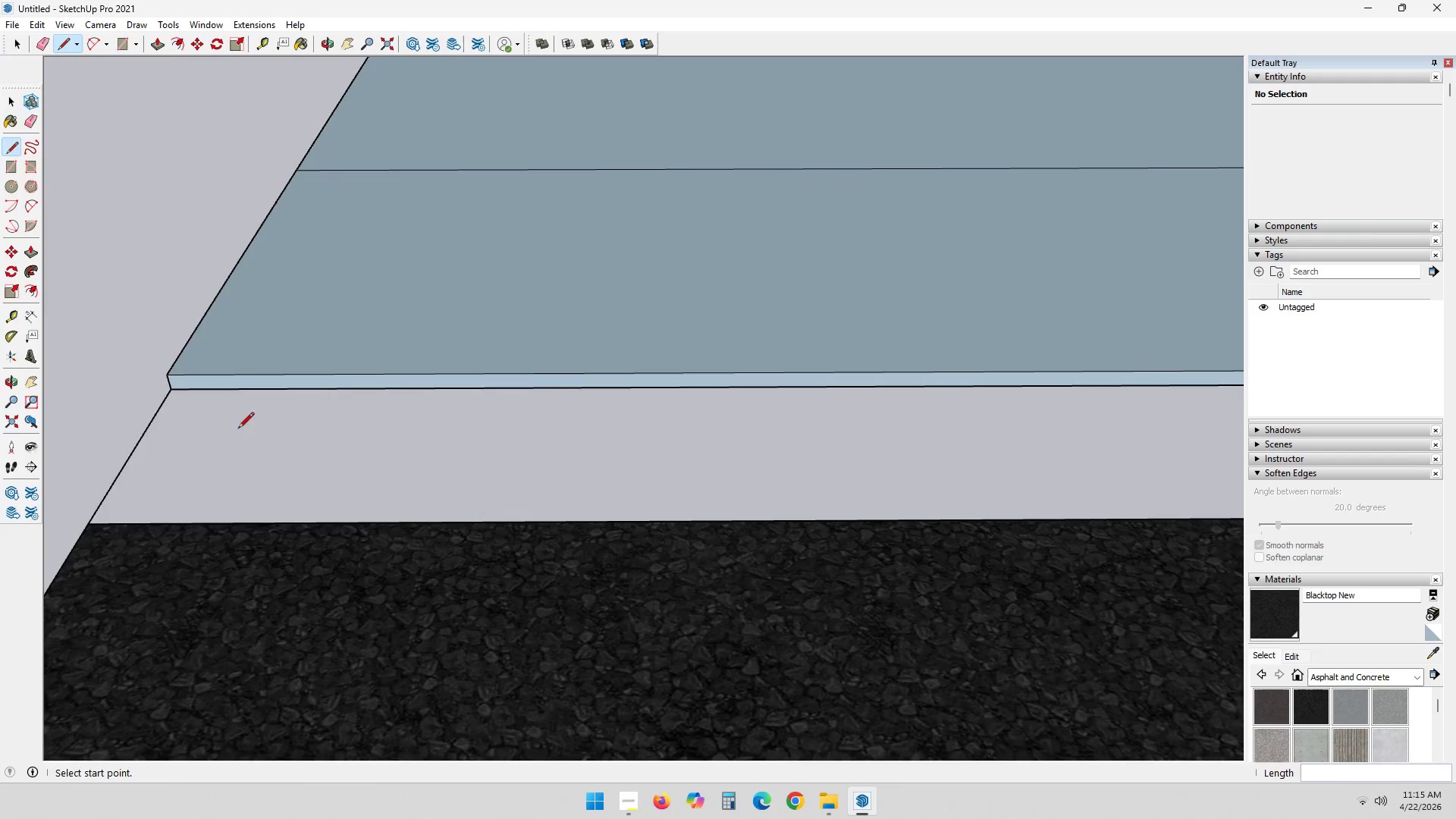 
key(Escape)
 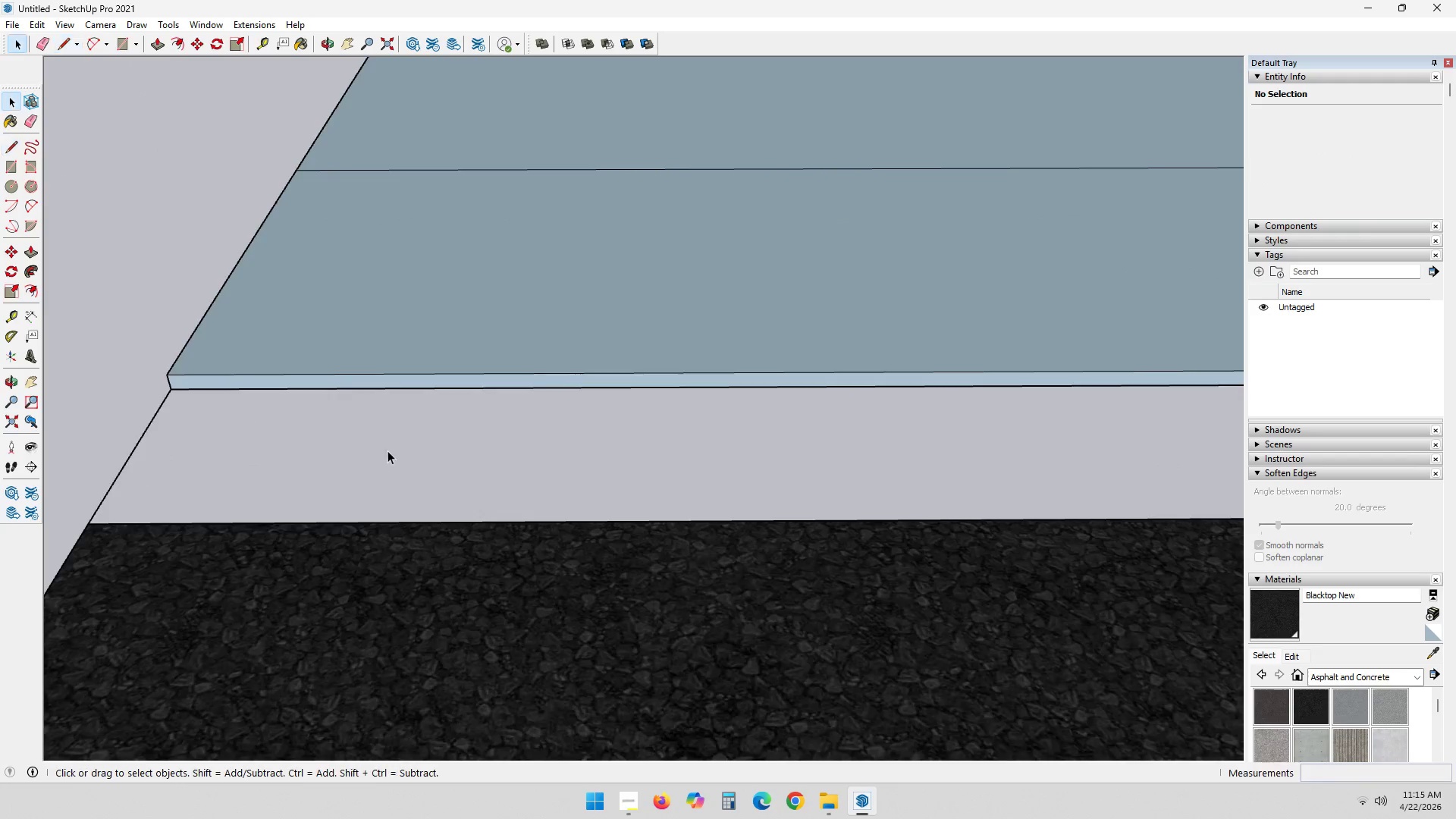 
hold_key(key=ShiftLeft, duration=0.33)
scroll: coordinate [667, 406], scroll_direction: down, amount: 21.0
 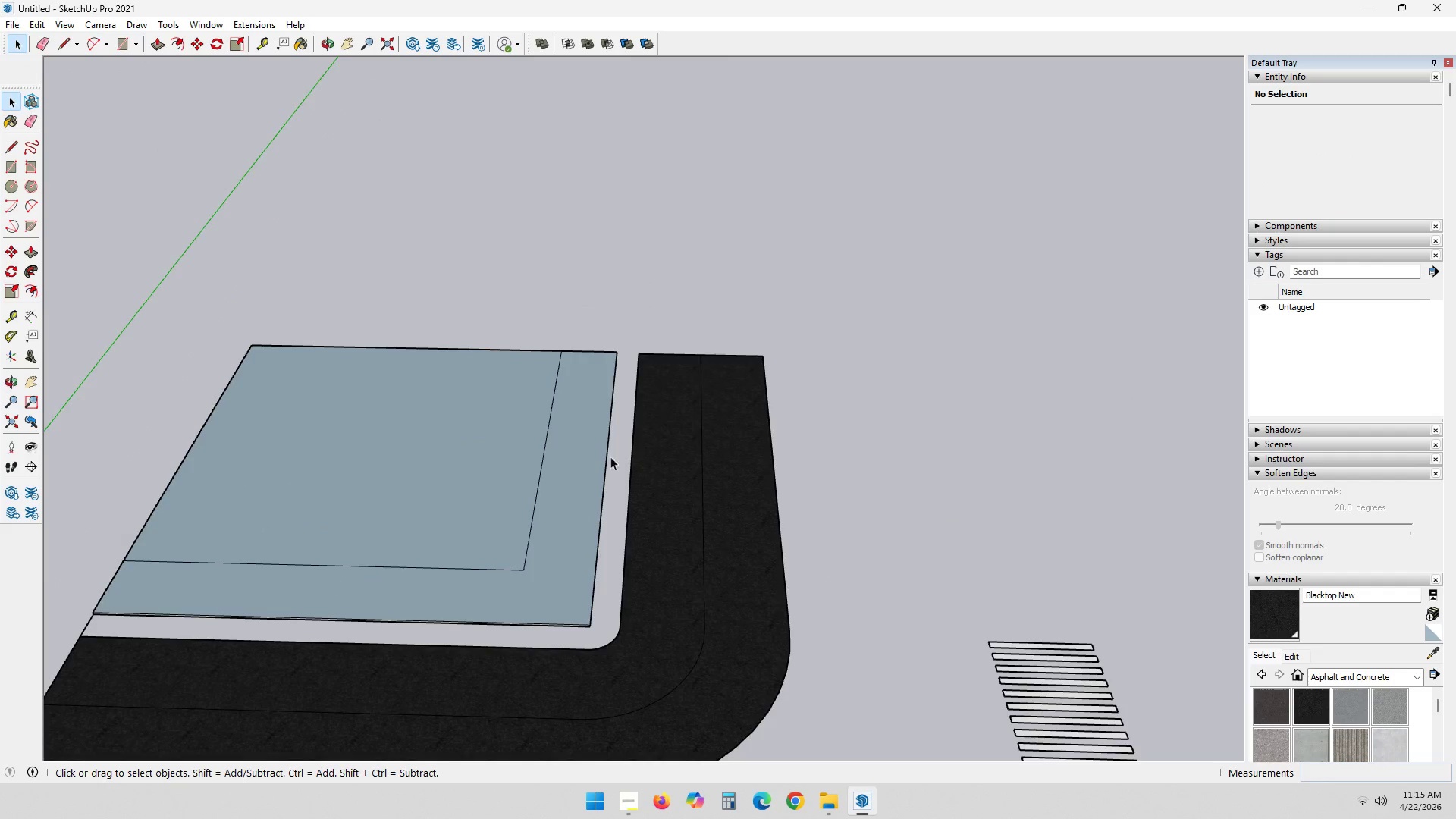 
scroll: coordinate [875, 433], scroll_direction: up, amount: 23.0
 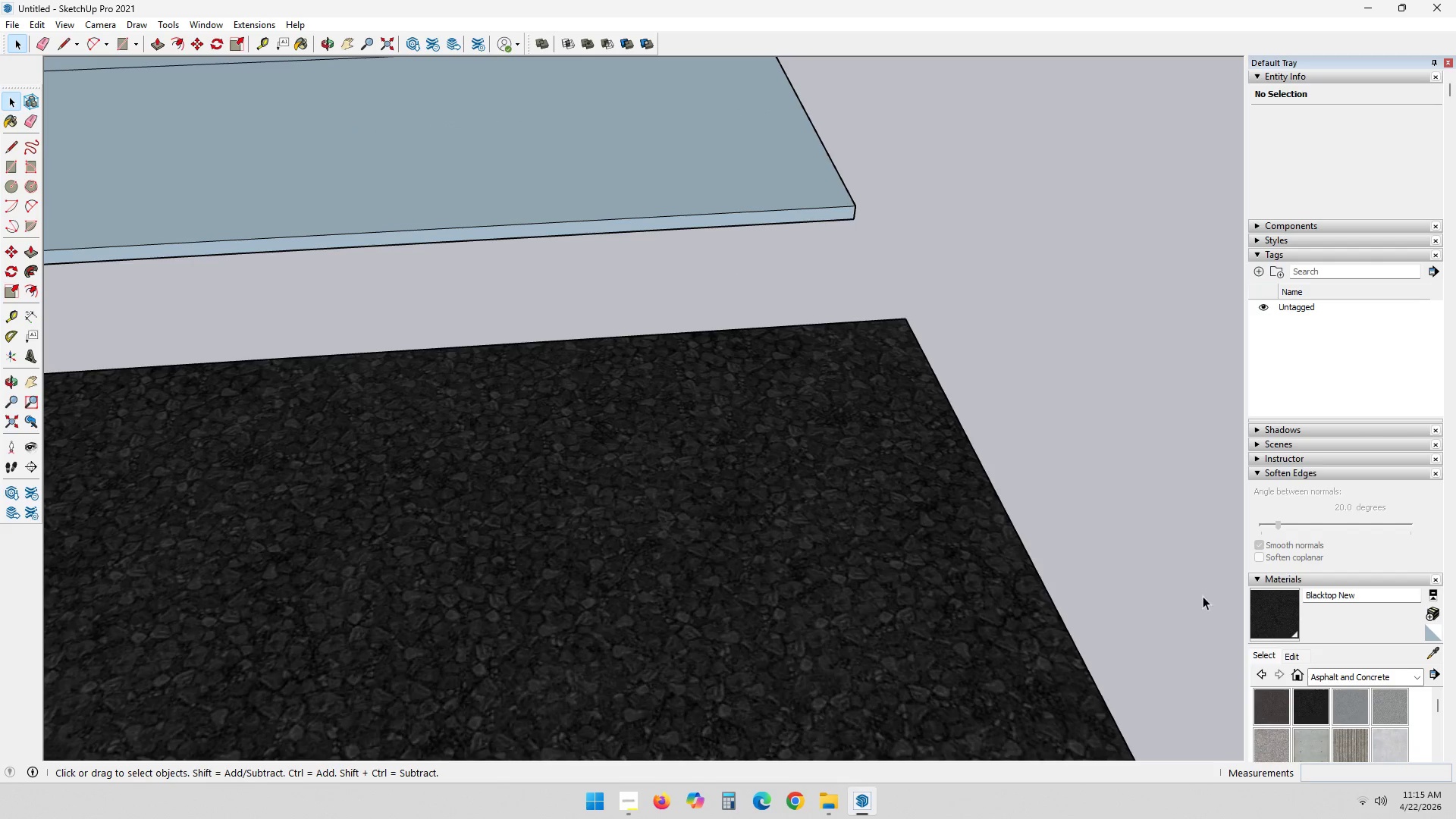 
key(L)
 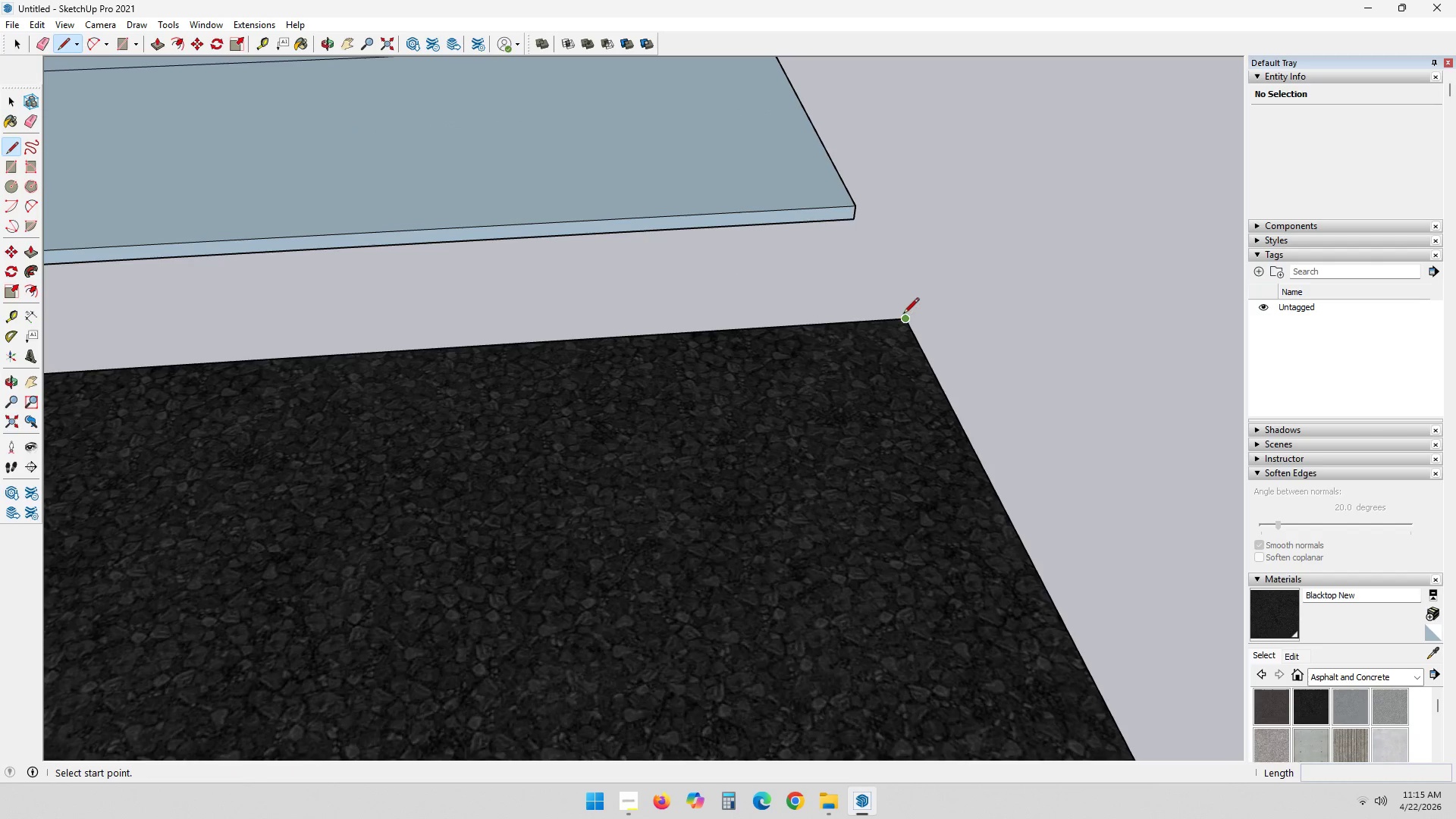 
left_click_drag(start_coordinate=[903, 315], to_coordinate=[899, 307])
 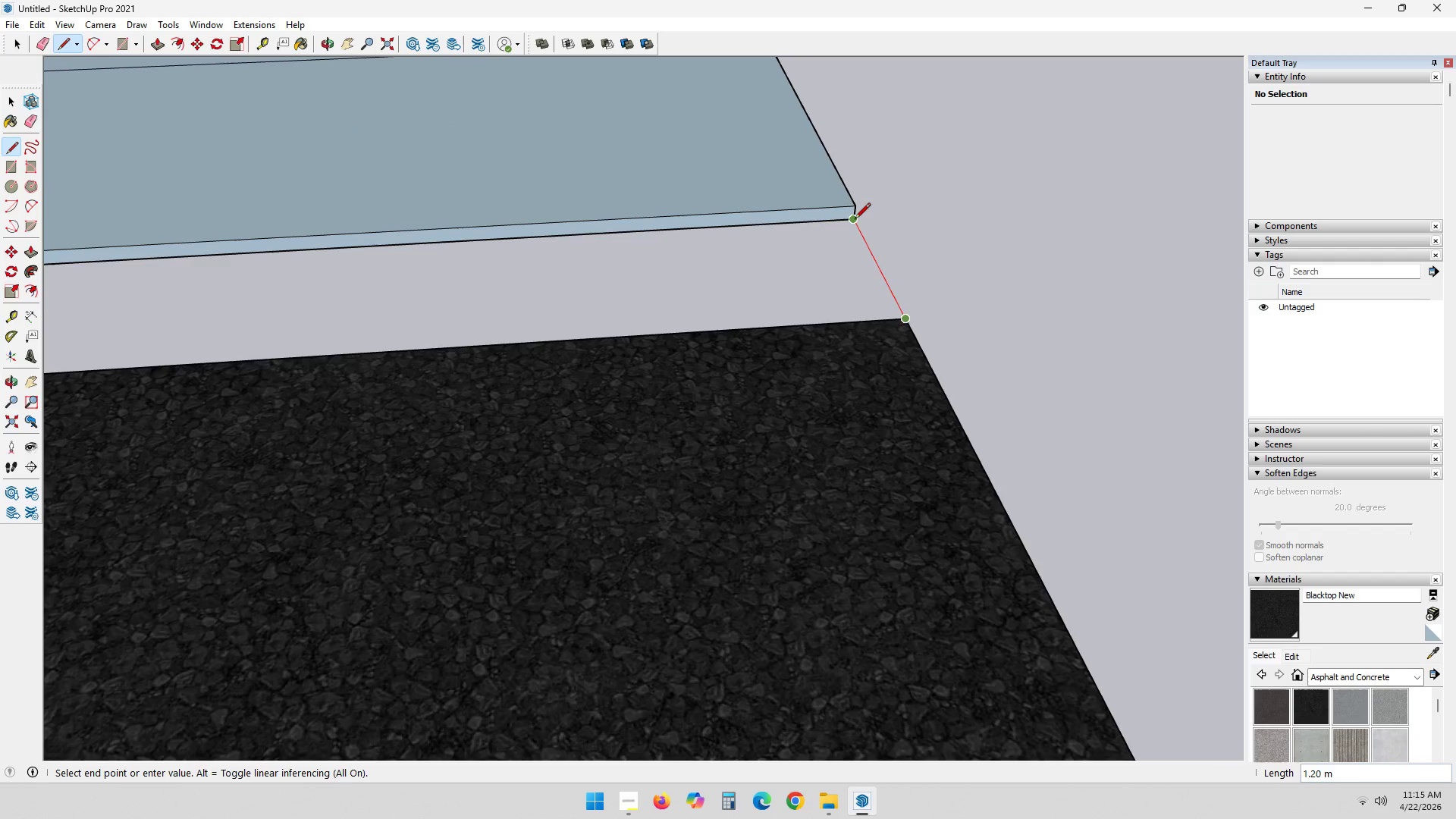 
left_click([855, 220])
 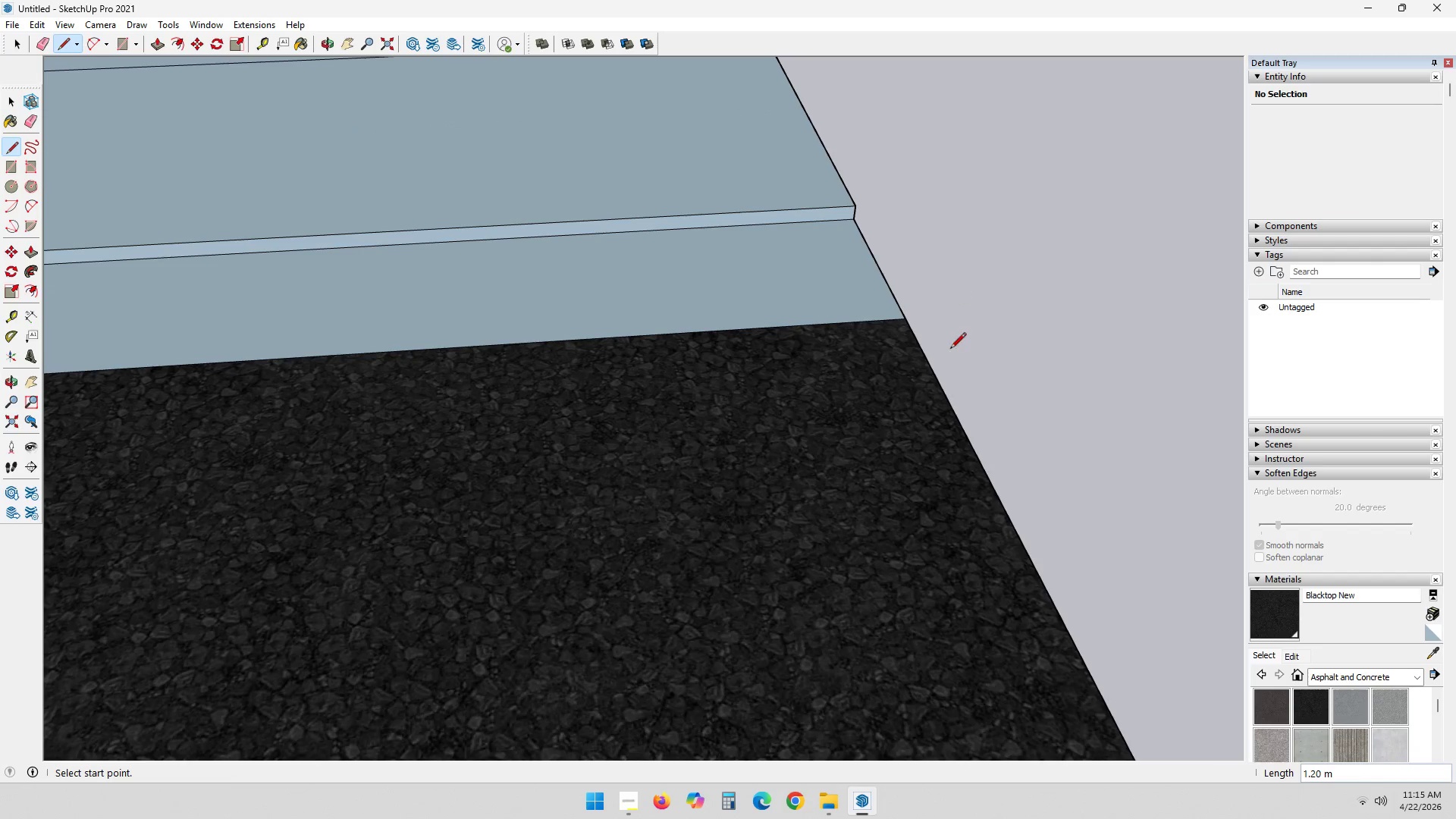 
key(Space)
 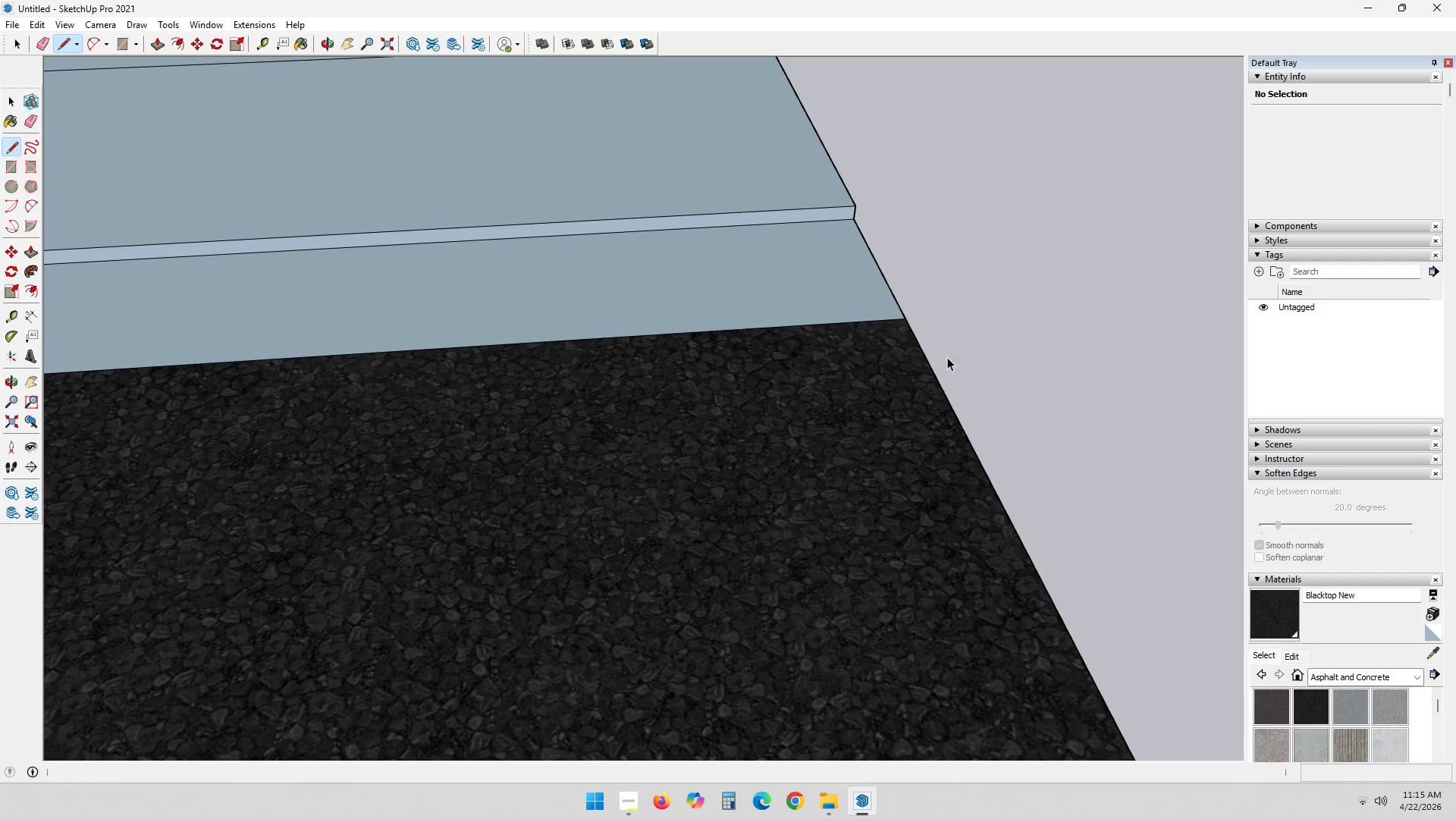 
key(Escape)
 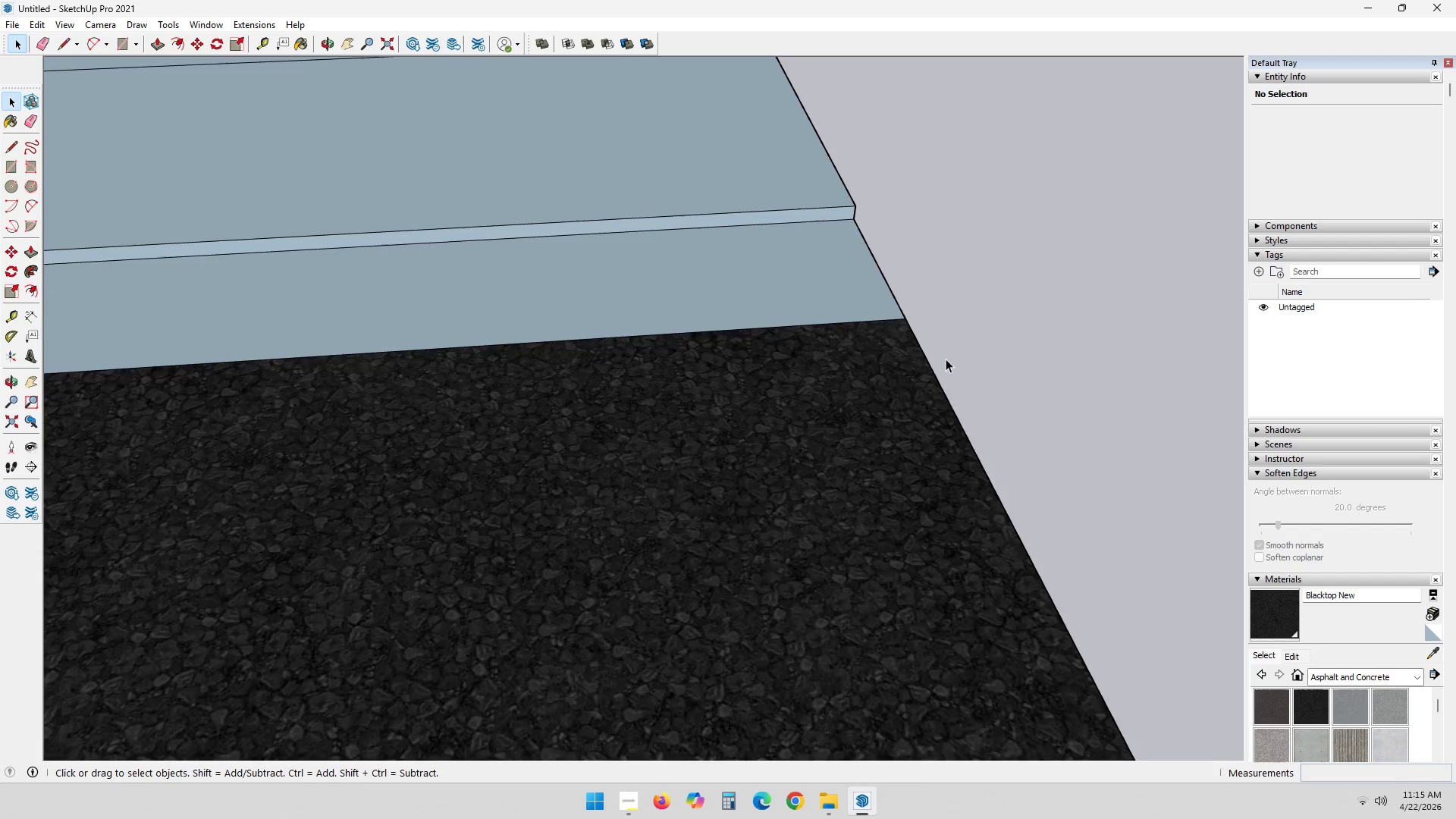 
left_click([785, 284])
 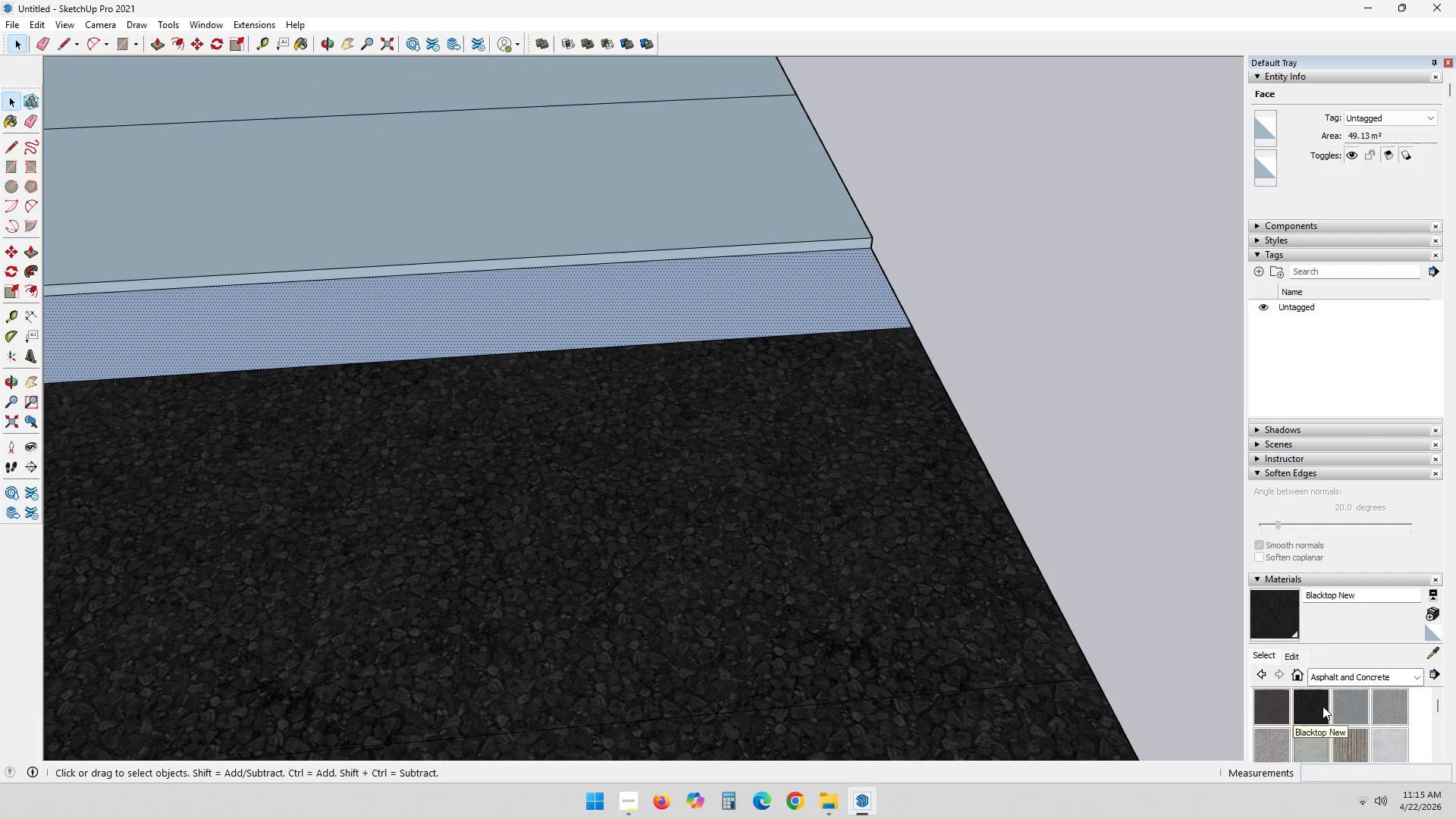 
scroll: coordinate [935, 356], scroll_direction: down, amount: 3.0
 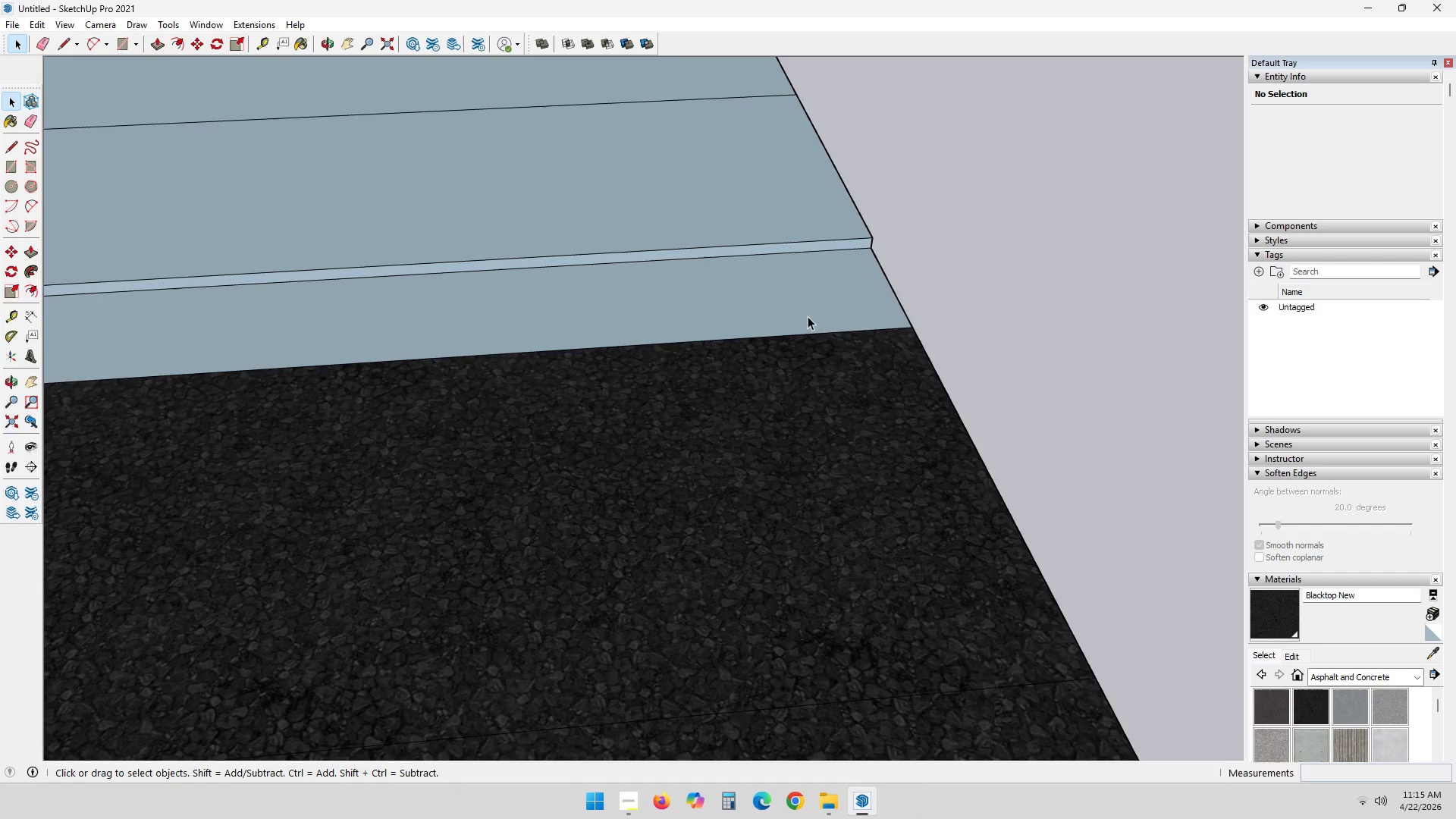 
wait(5.35)
 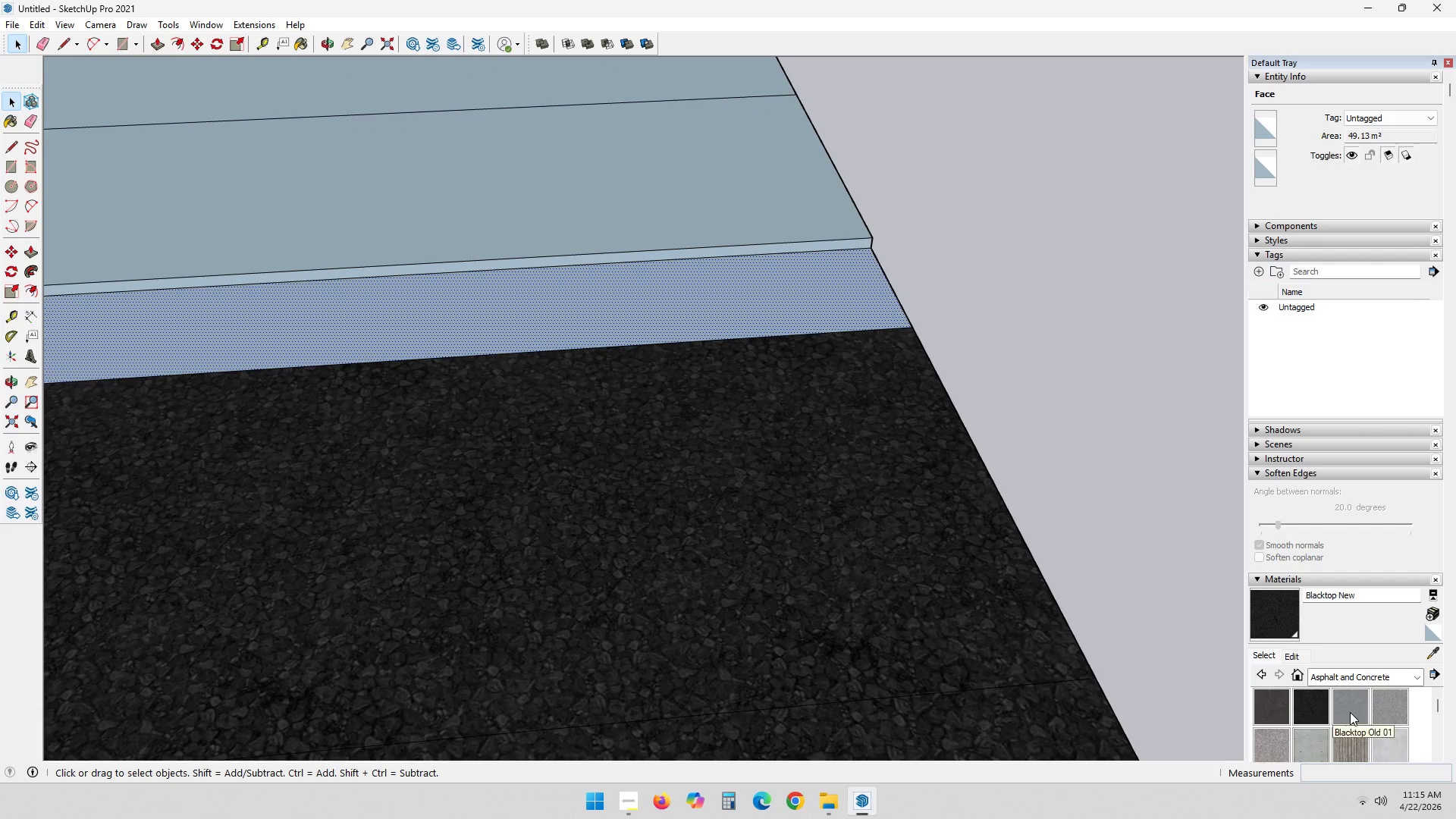 
left_click([831, 305])
 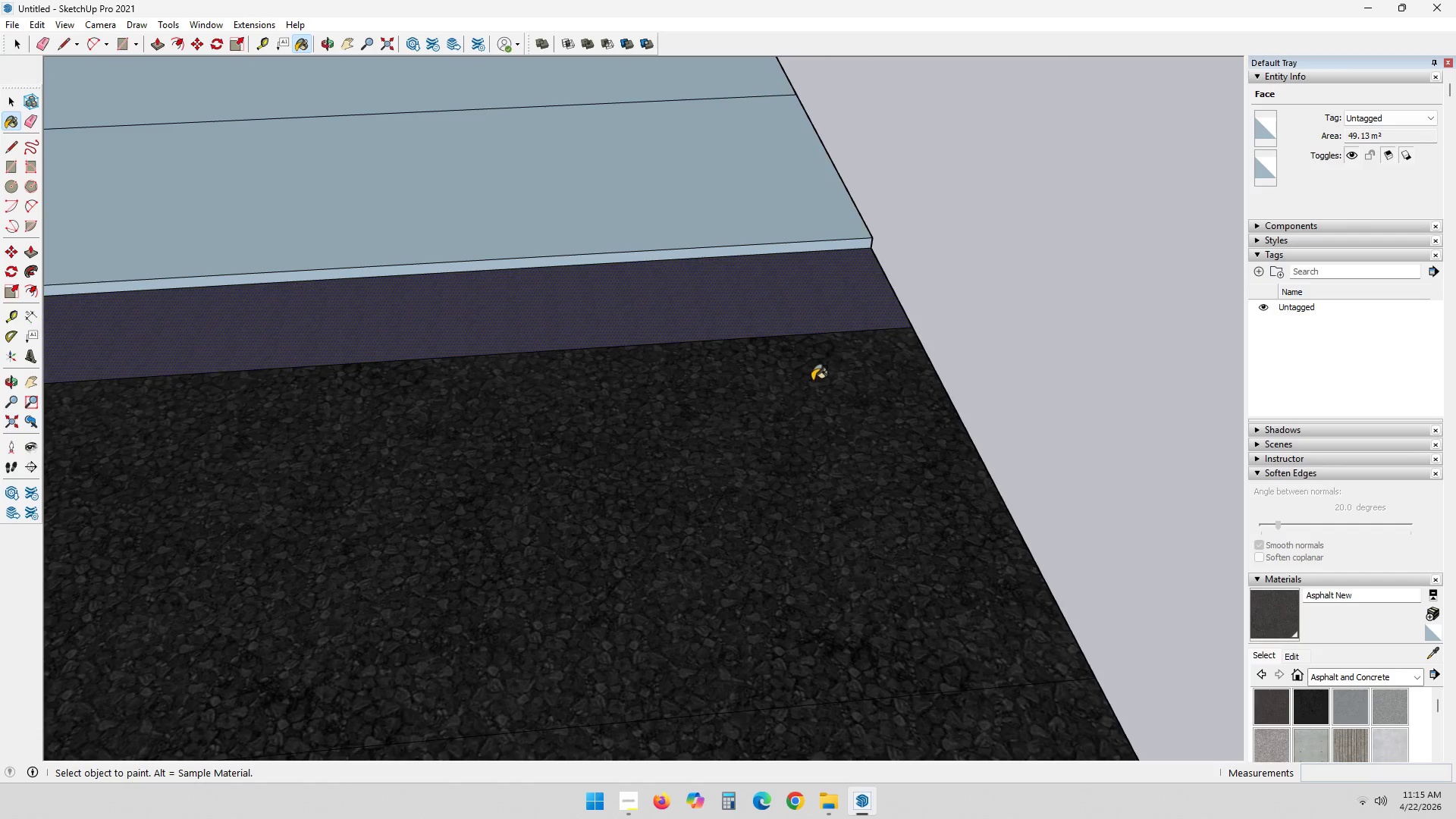 
key(Space)
 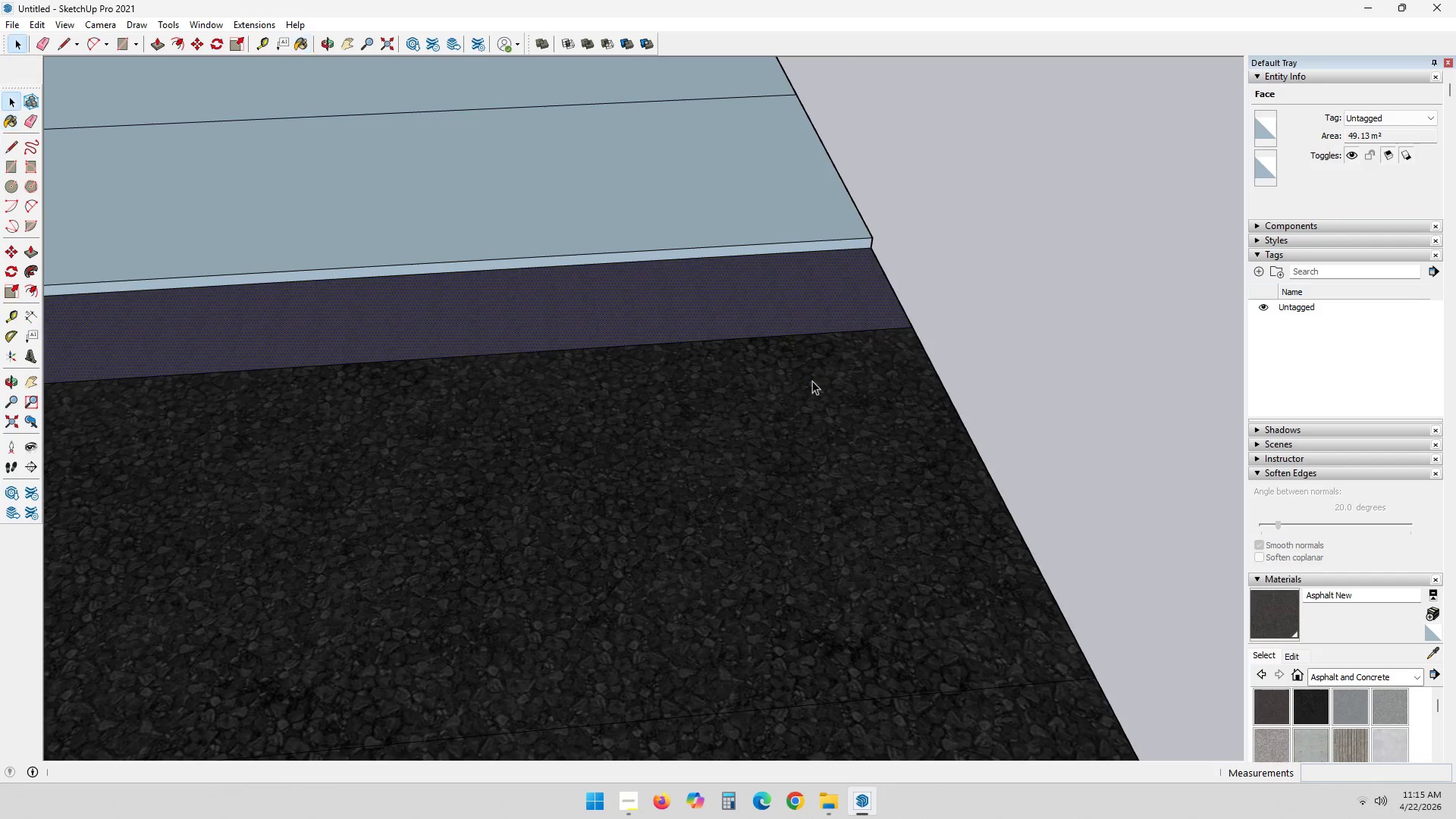 
key(Escape)
 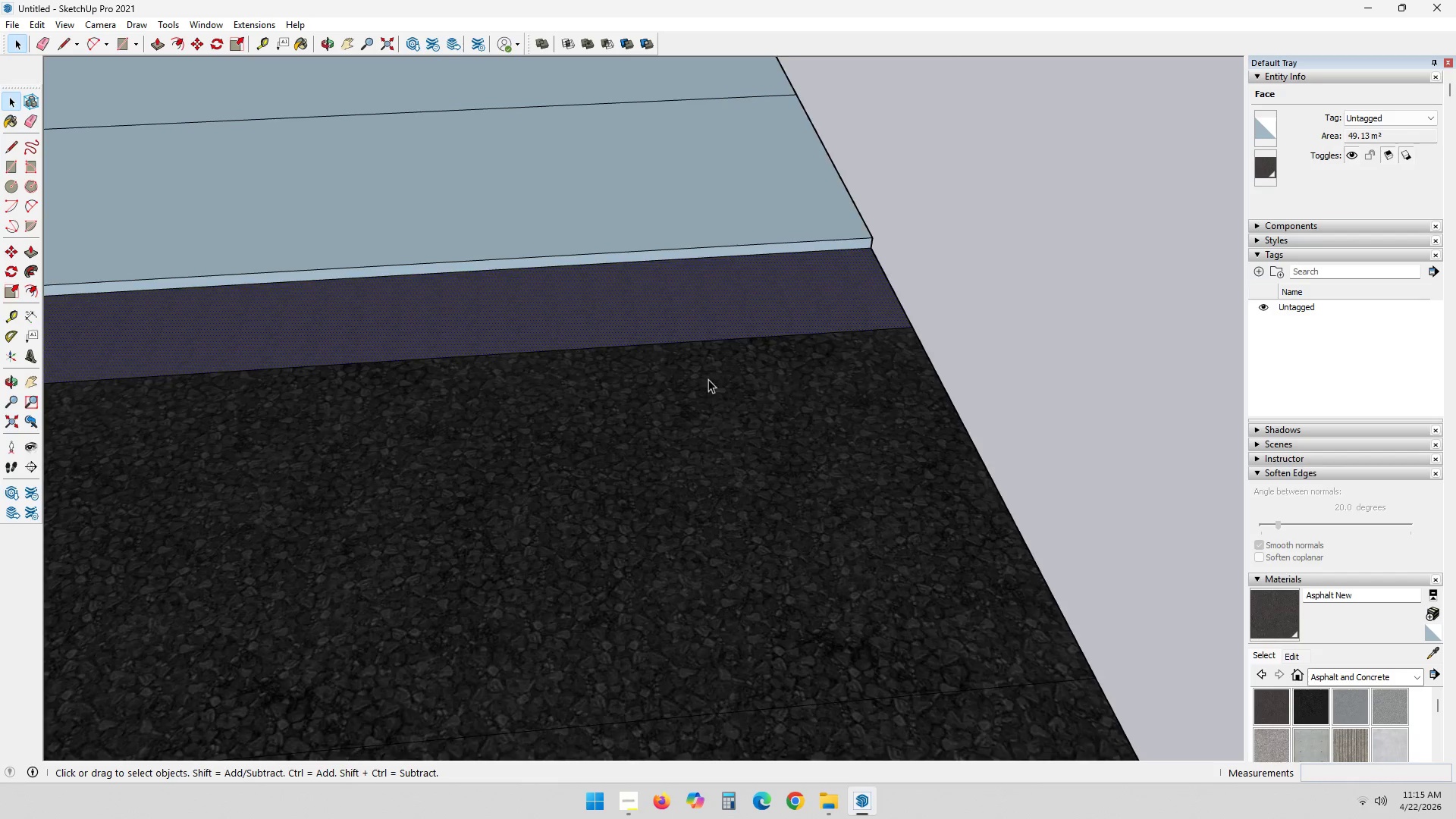 
left_click_drag(start_coordinate=[919, 310], to_coordinate=[927, 311])
 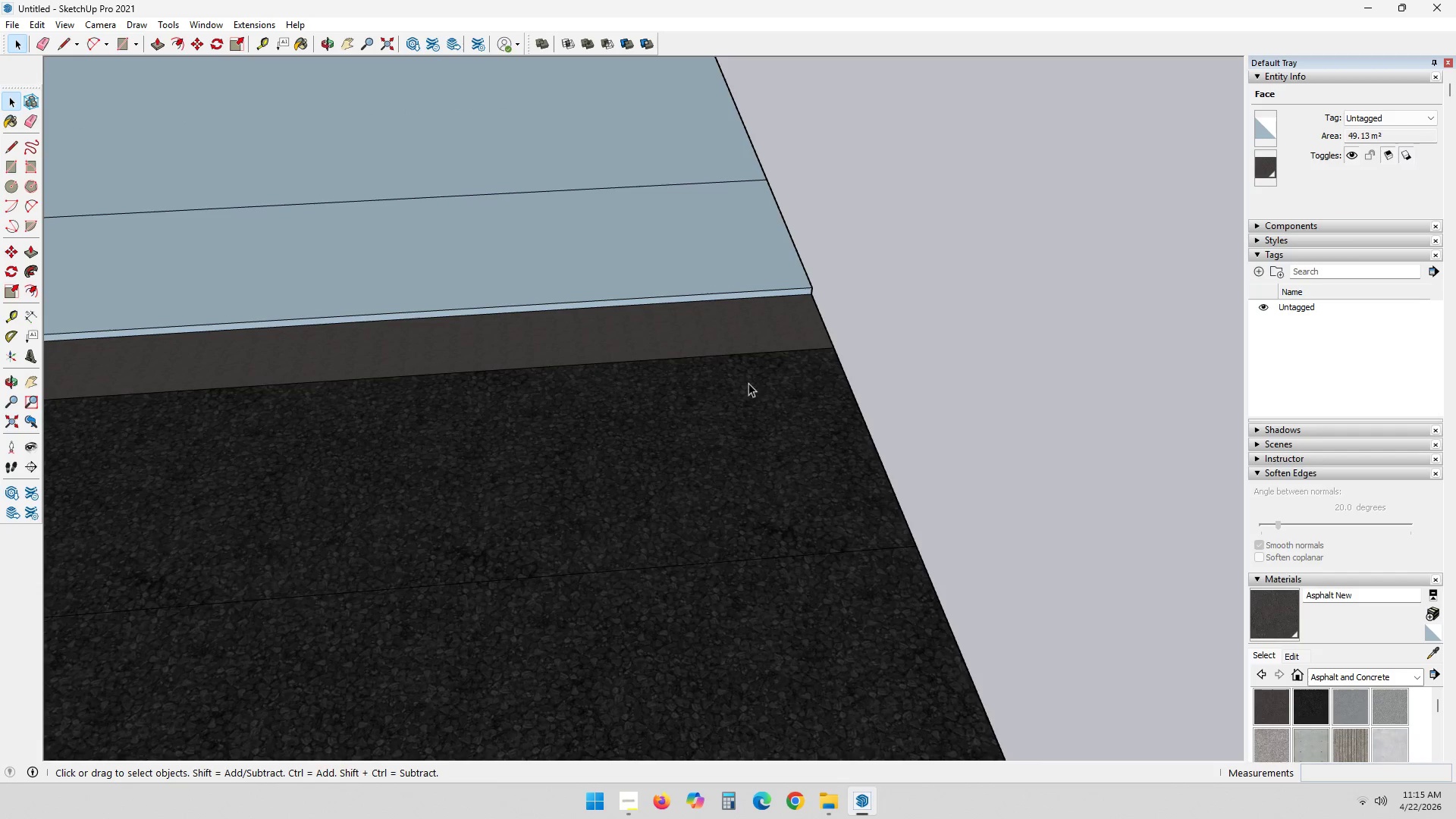 
scroll: coordinate [695, 384], scroll_direction: down, amount: 5.0
 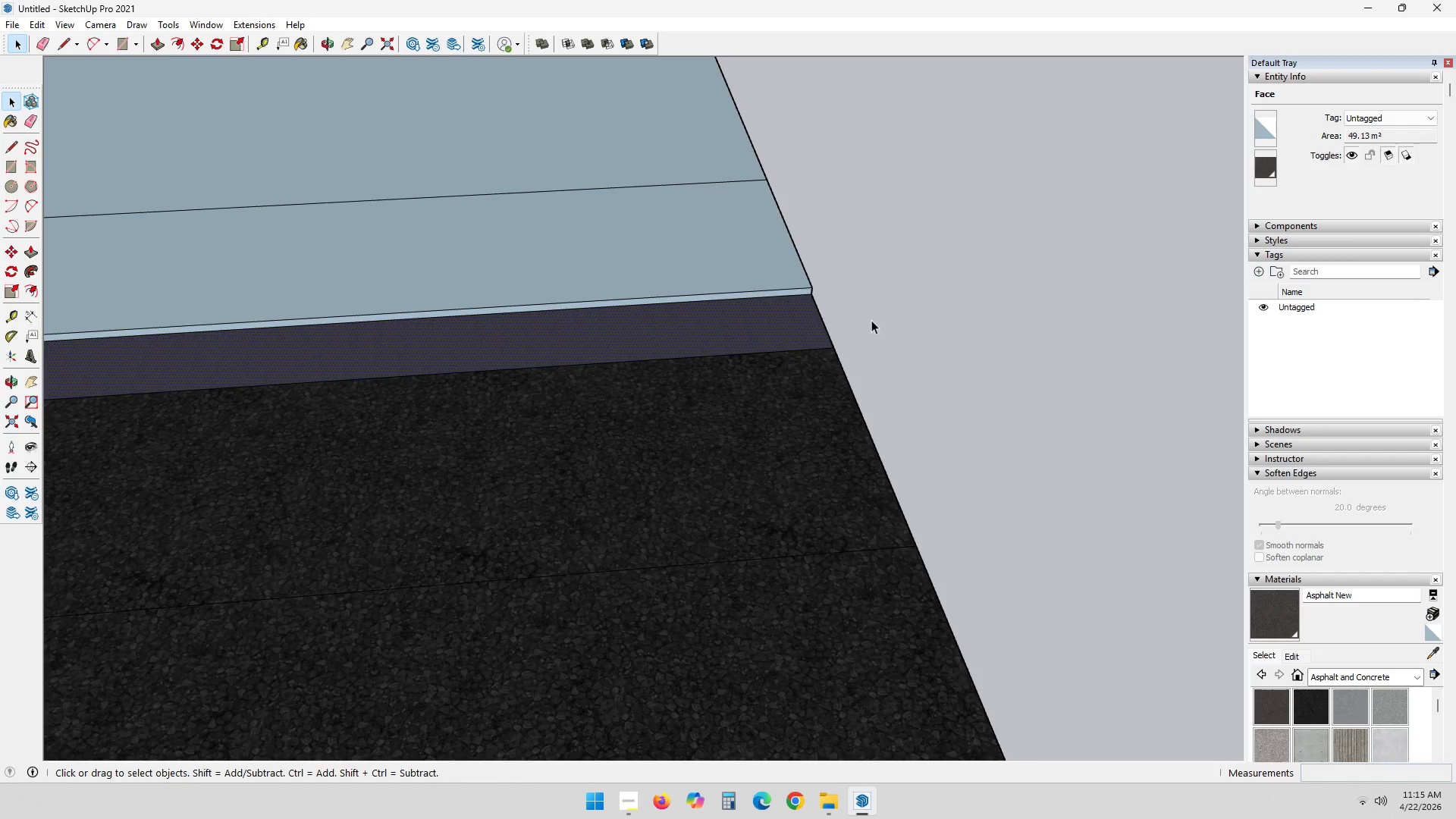 
key(Shift+ShiftLeft)
 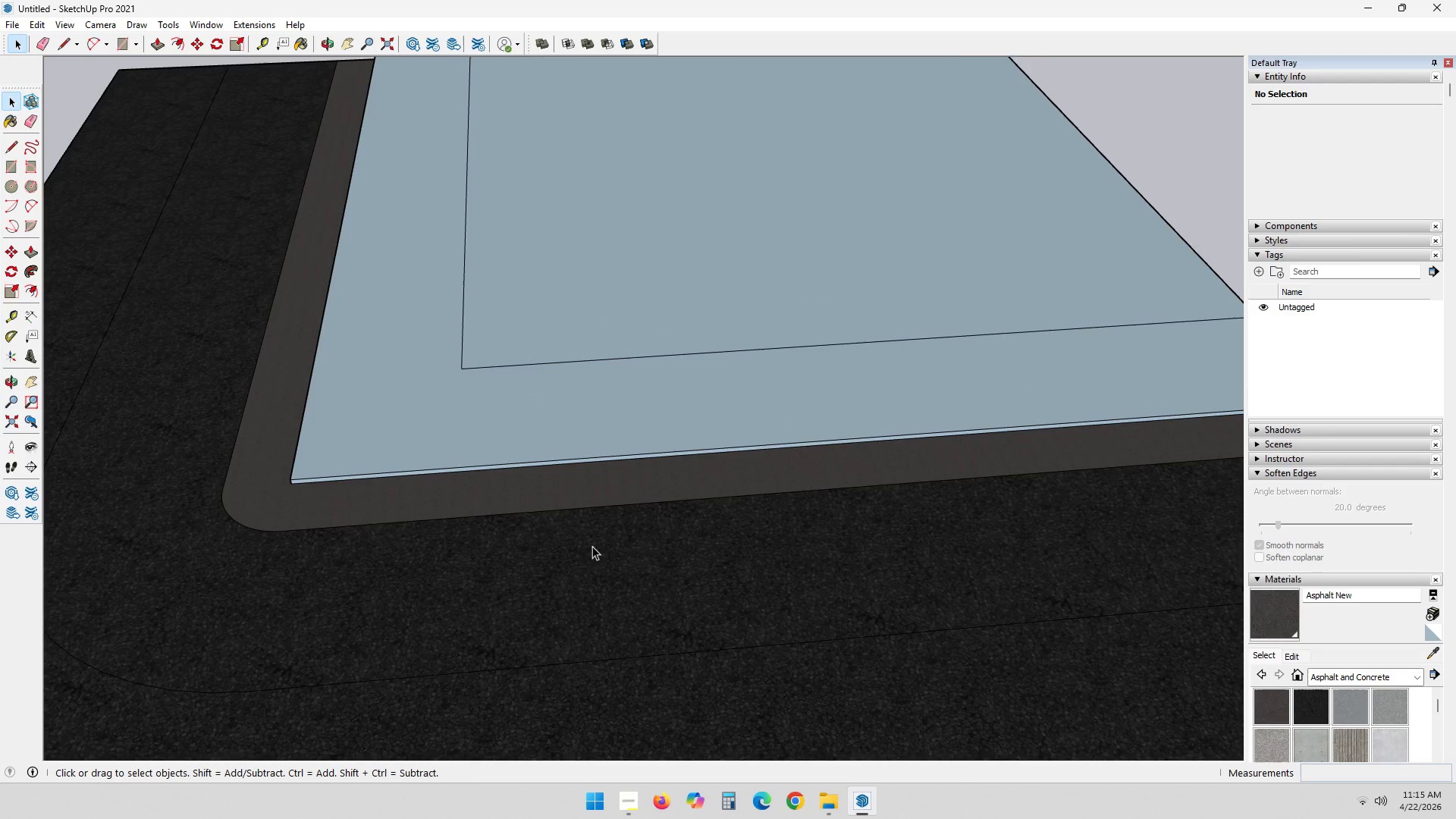 
scroll: coordinate [312, 607], scroll_direction: down, amount: 6.0
 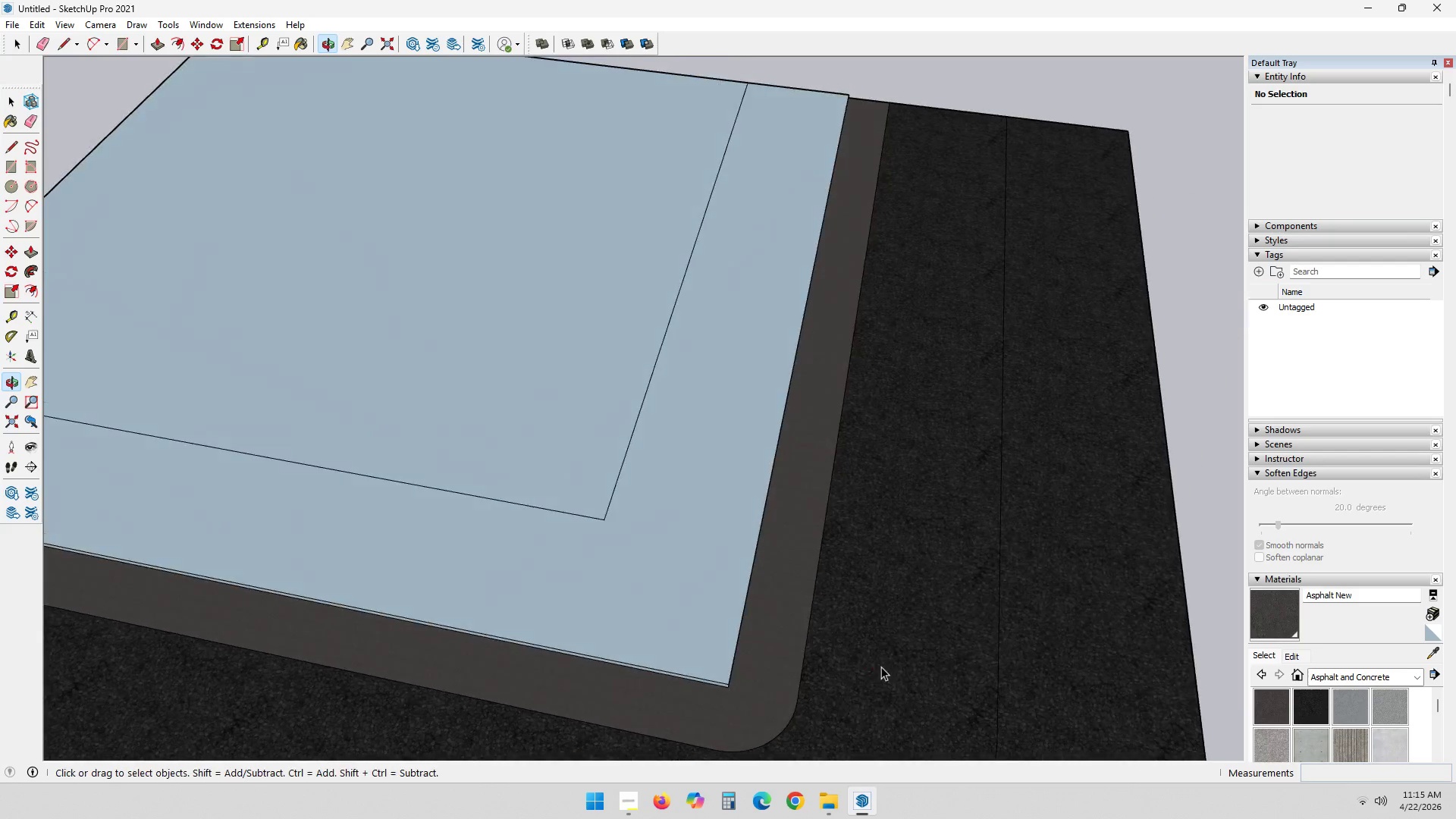 
key(Shift+ShiftLeft)
 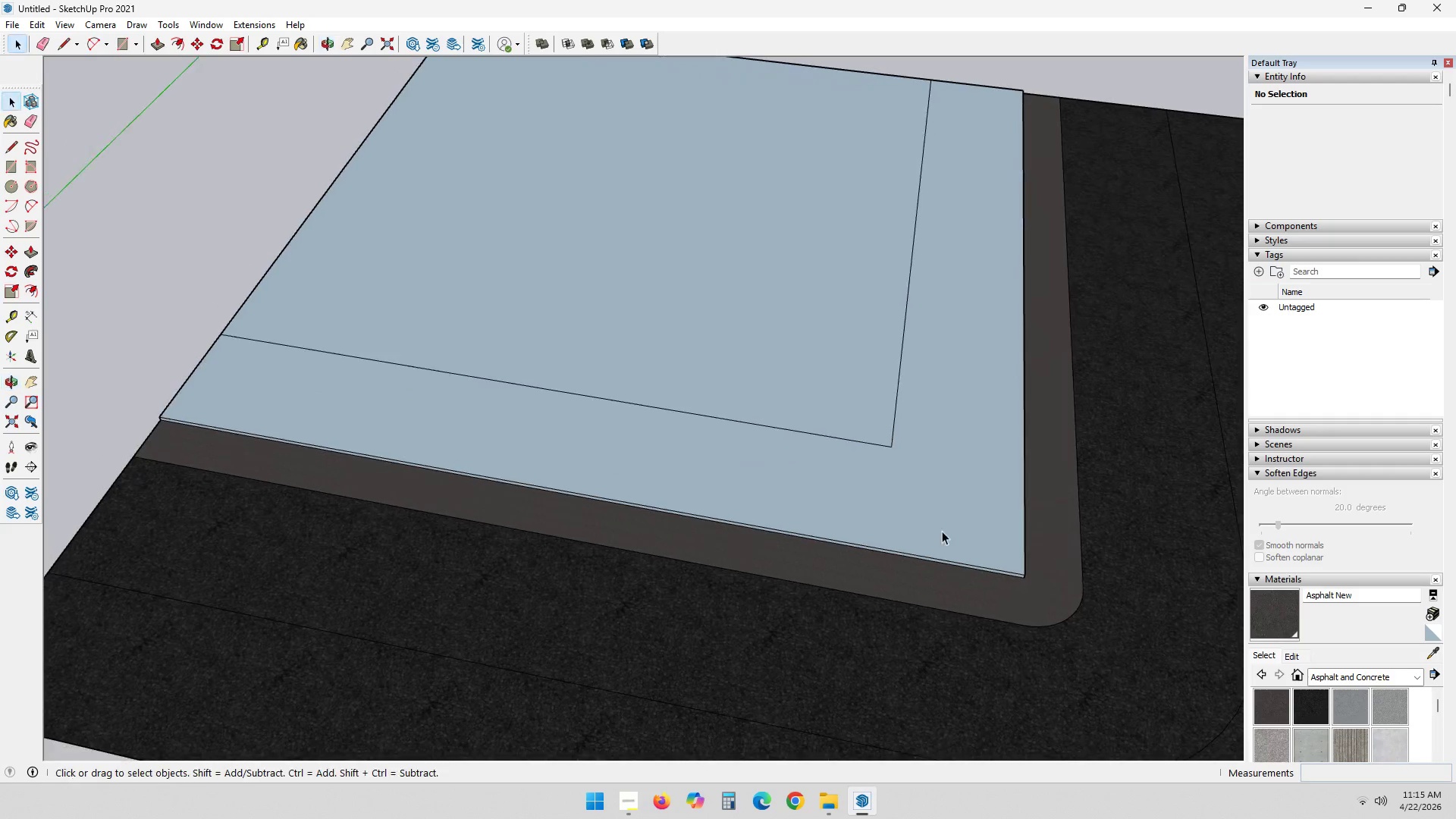 
scroll: coordinate [795, 535], scroll_direction: down, amount: 5.0
 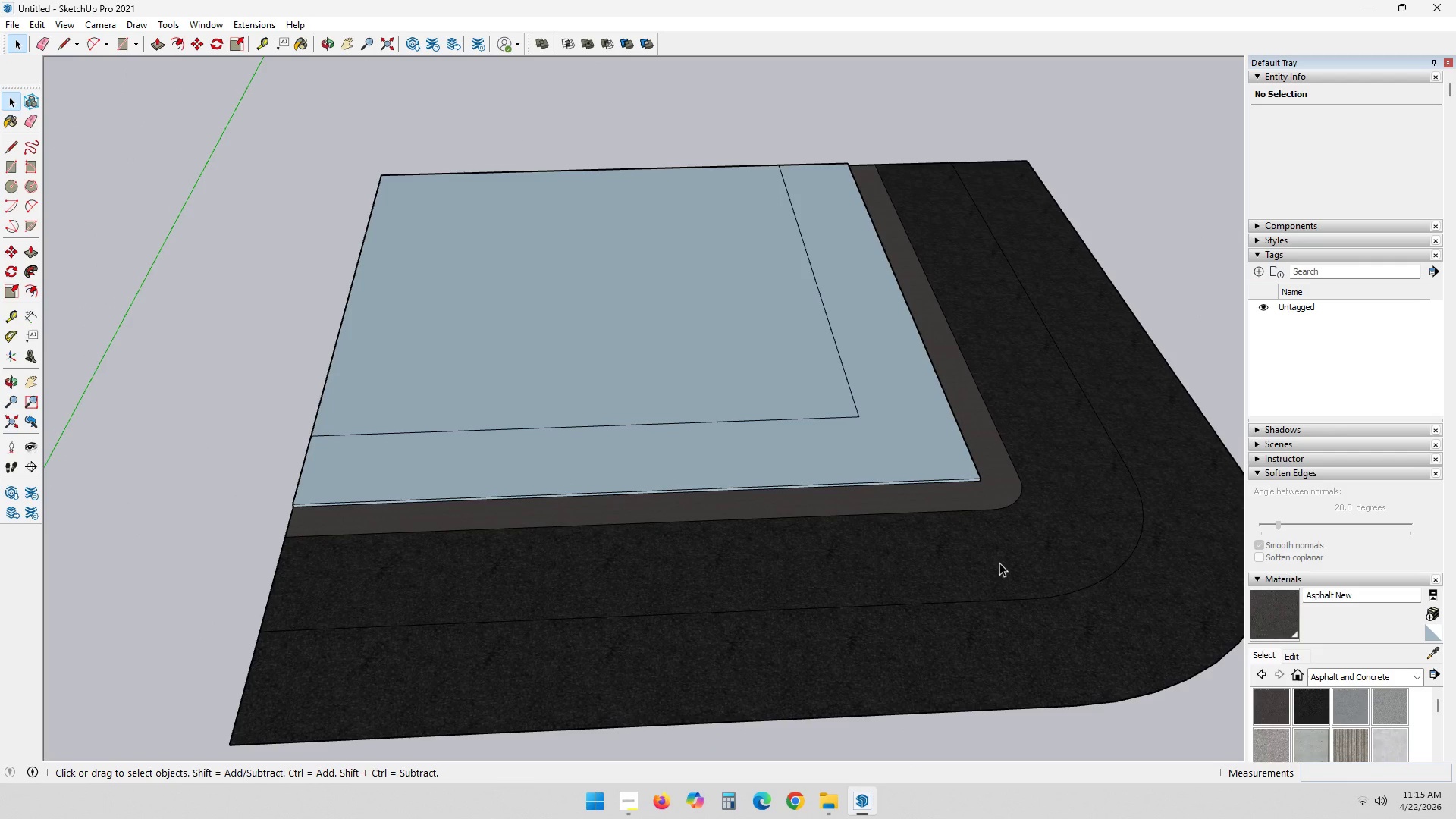 
scroll: coordinate [913, 585], scroll_direction: up, amount: 14.0
 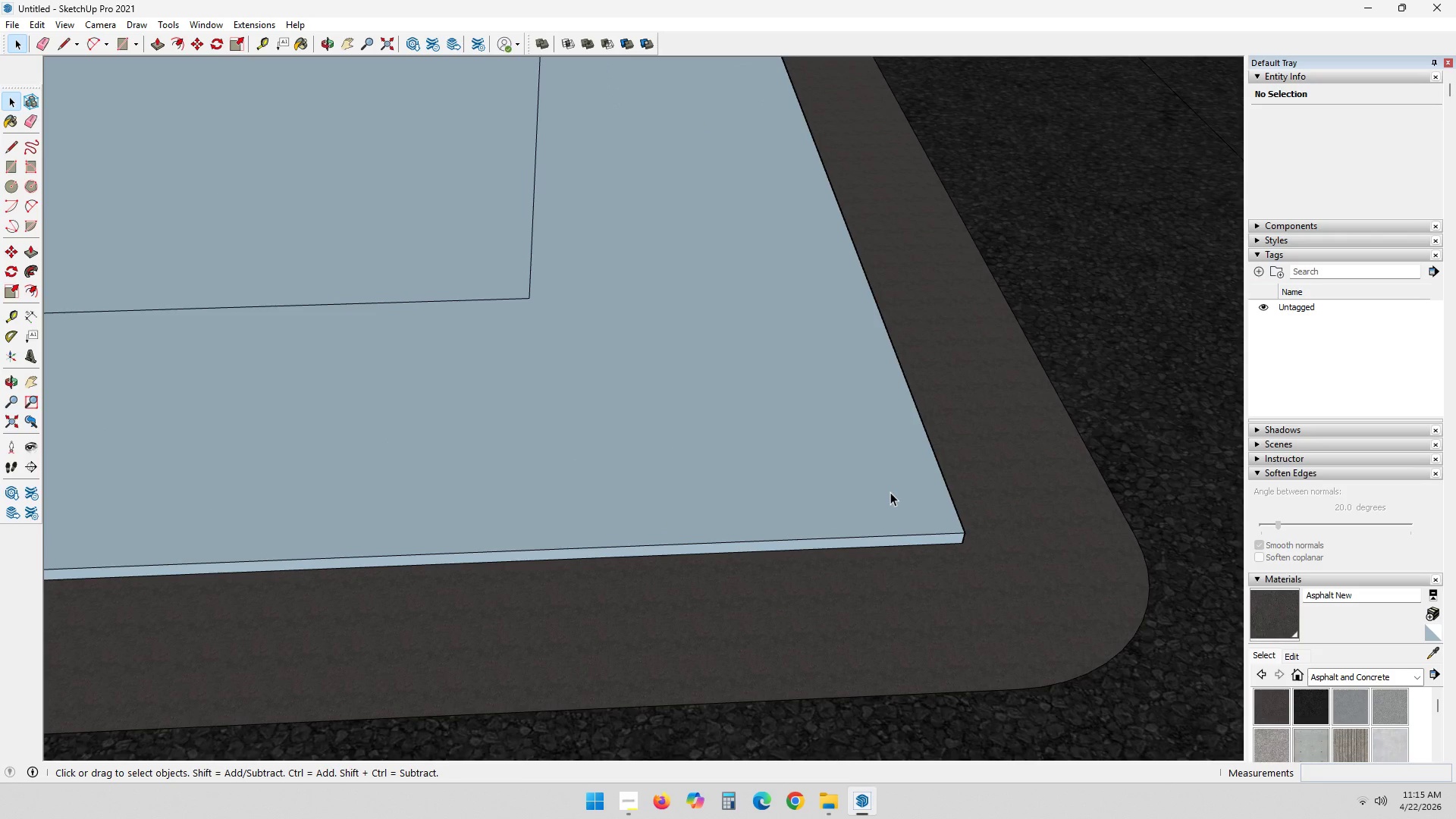 
scroll: coordinate [800, 464], scroll_direction: down, amount: 7.0
 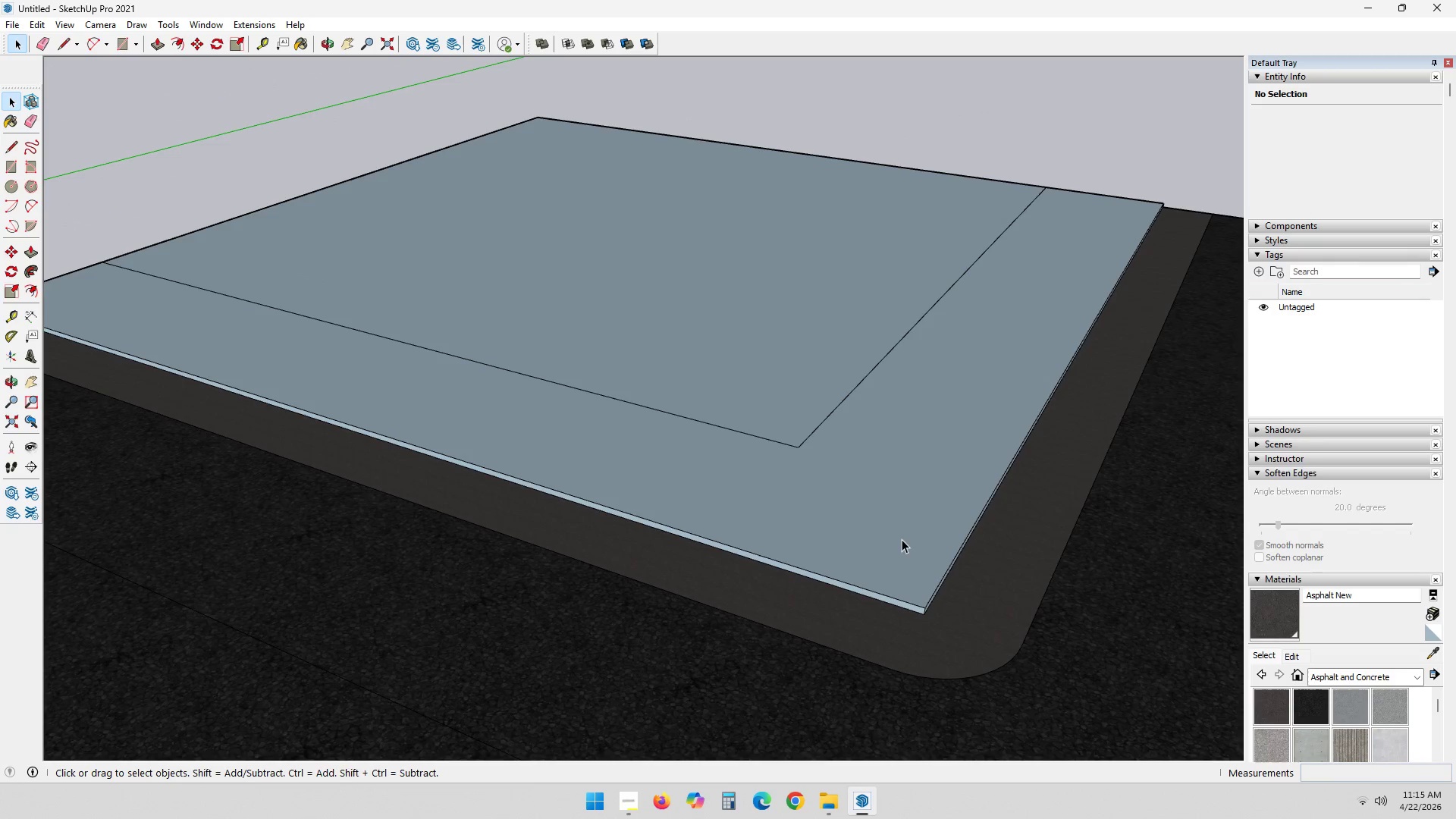 
key(P)
 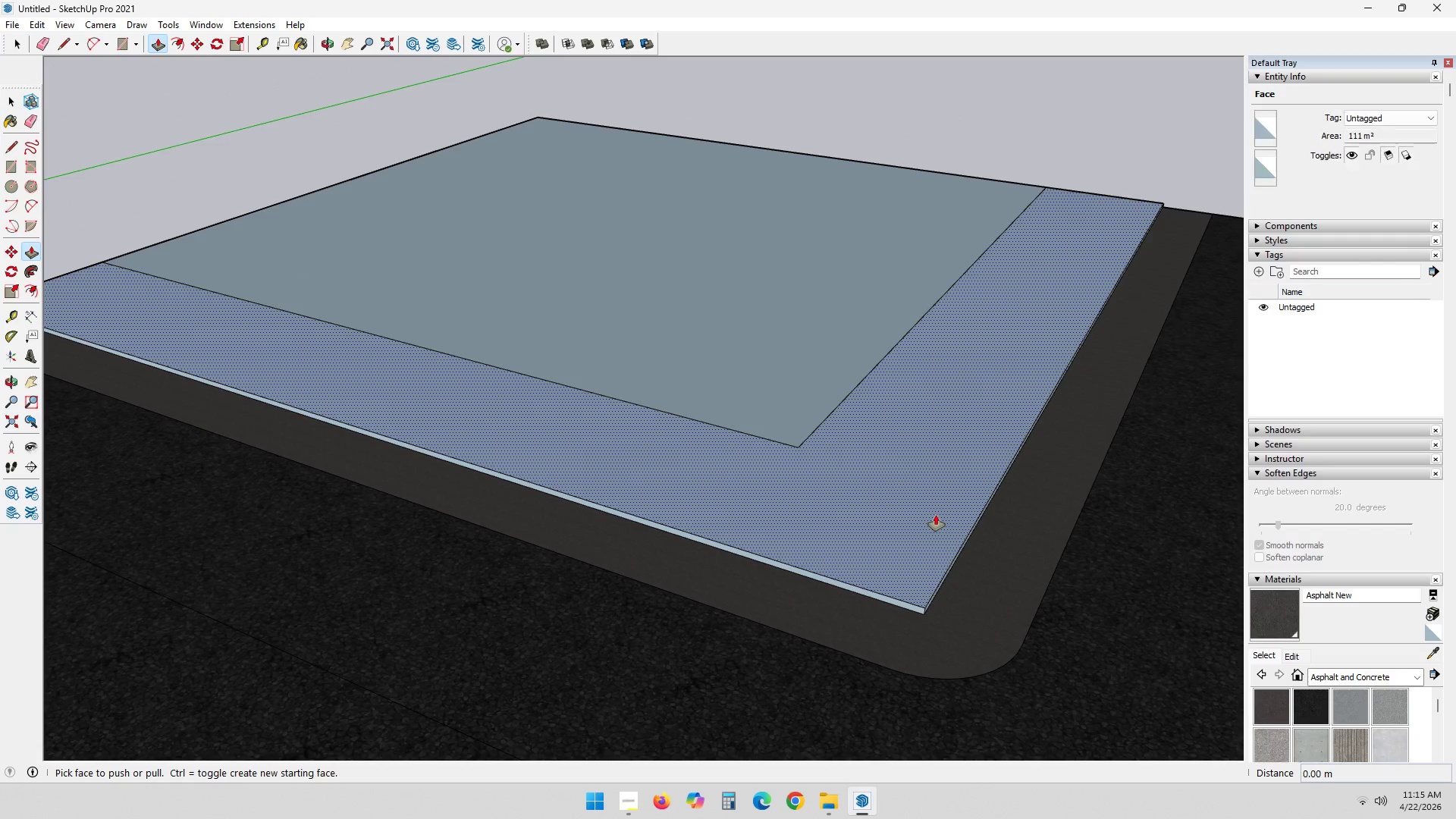 
left_click([936, 515])
 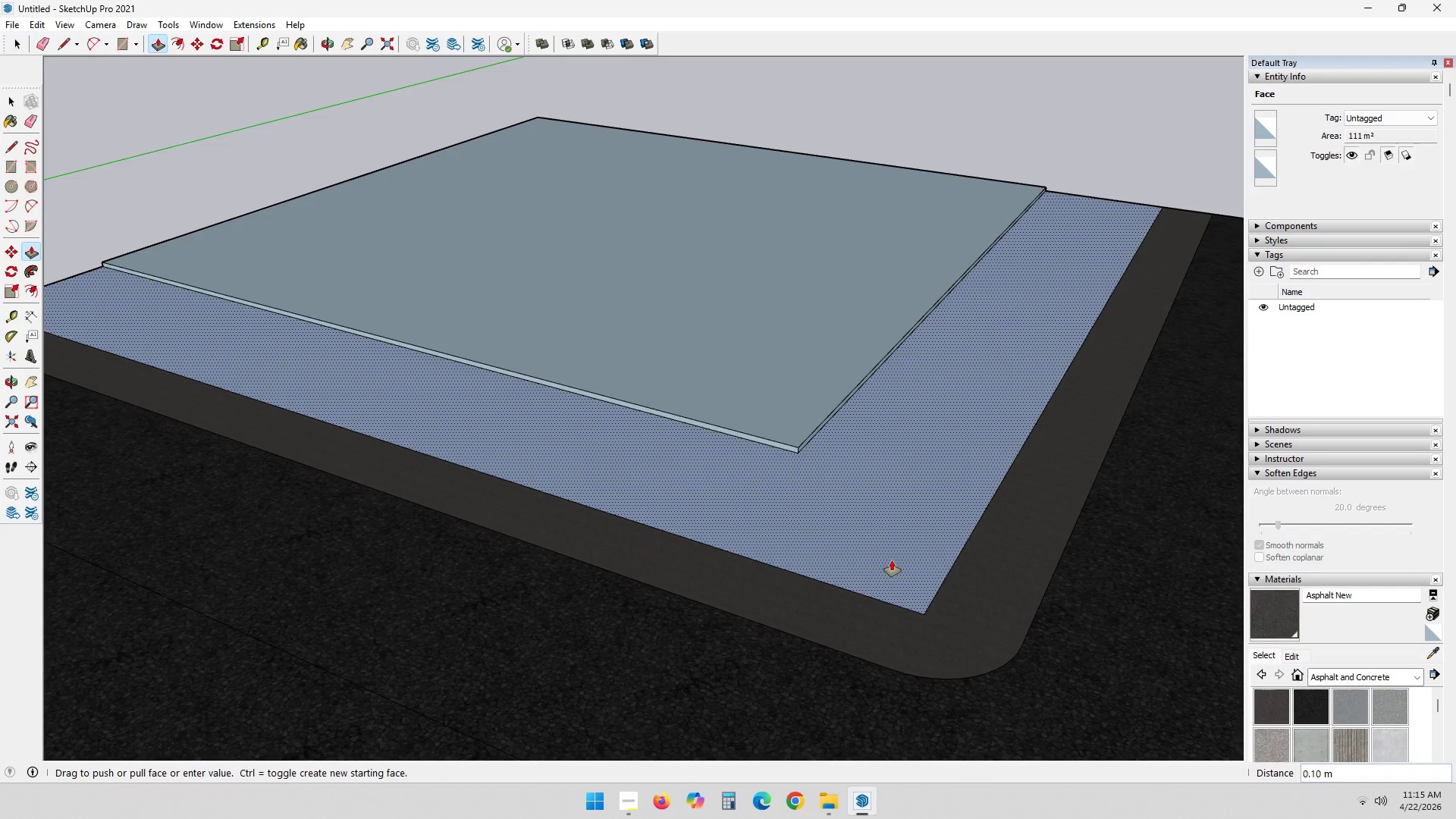 
left_click([892, 560])
 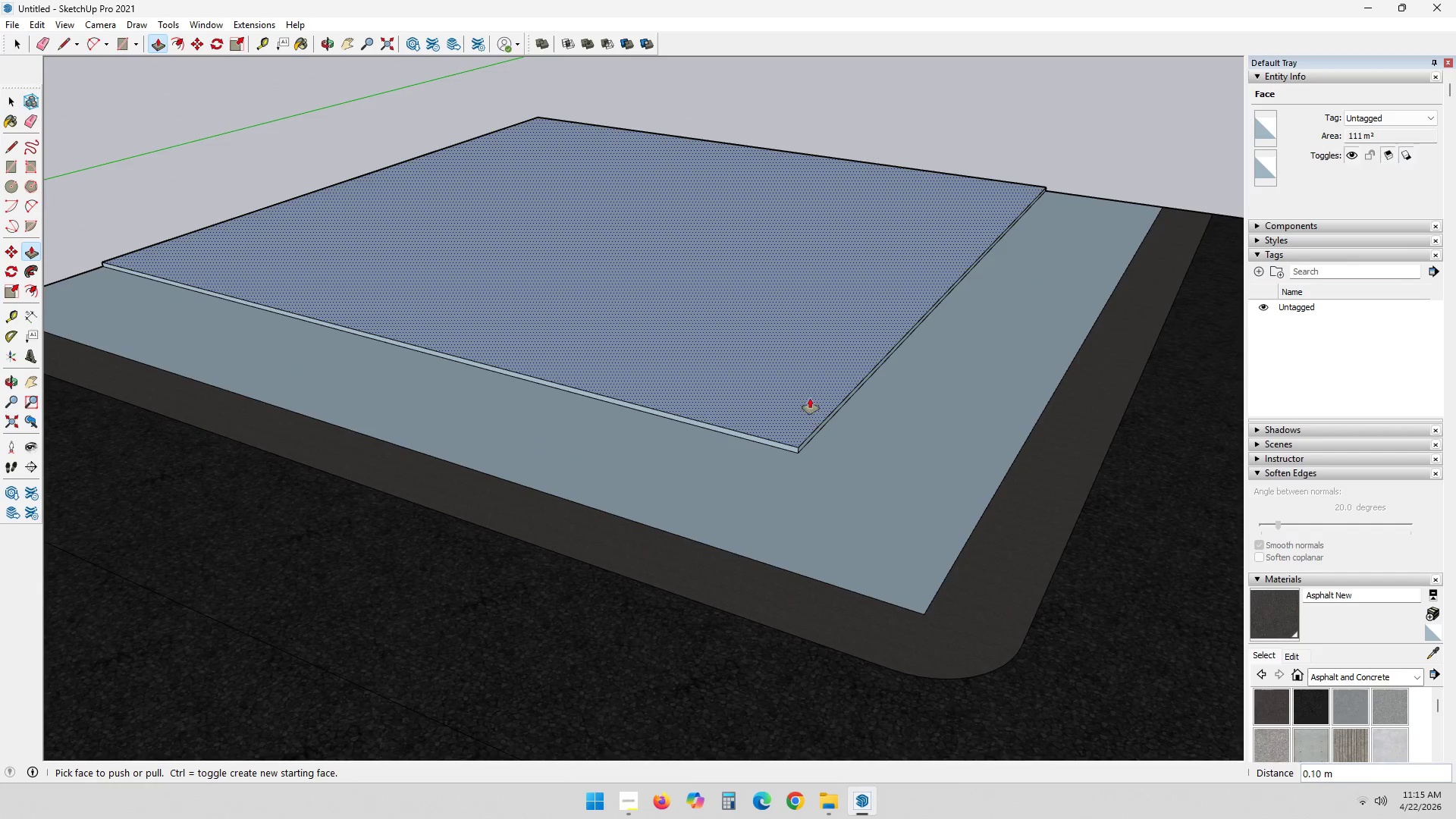 
left_click([800, 384])
 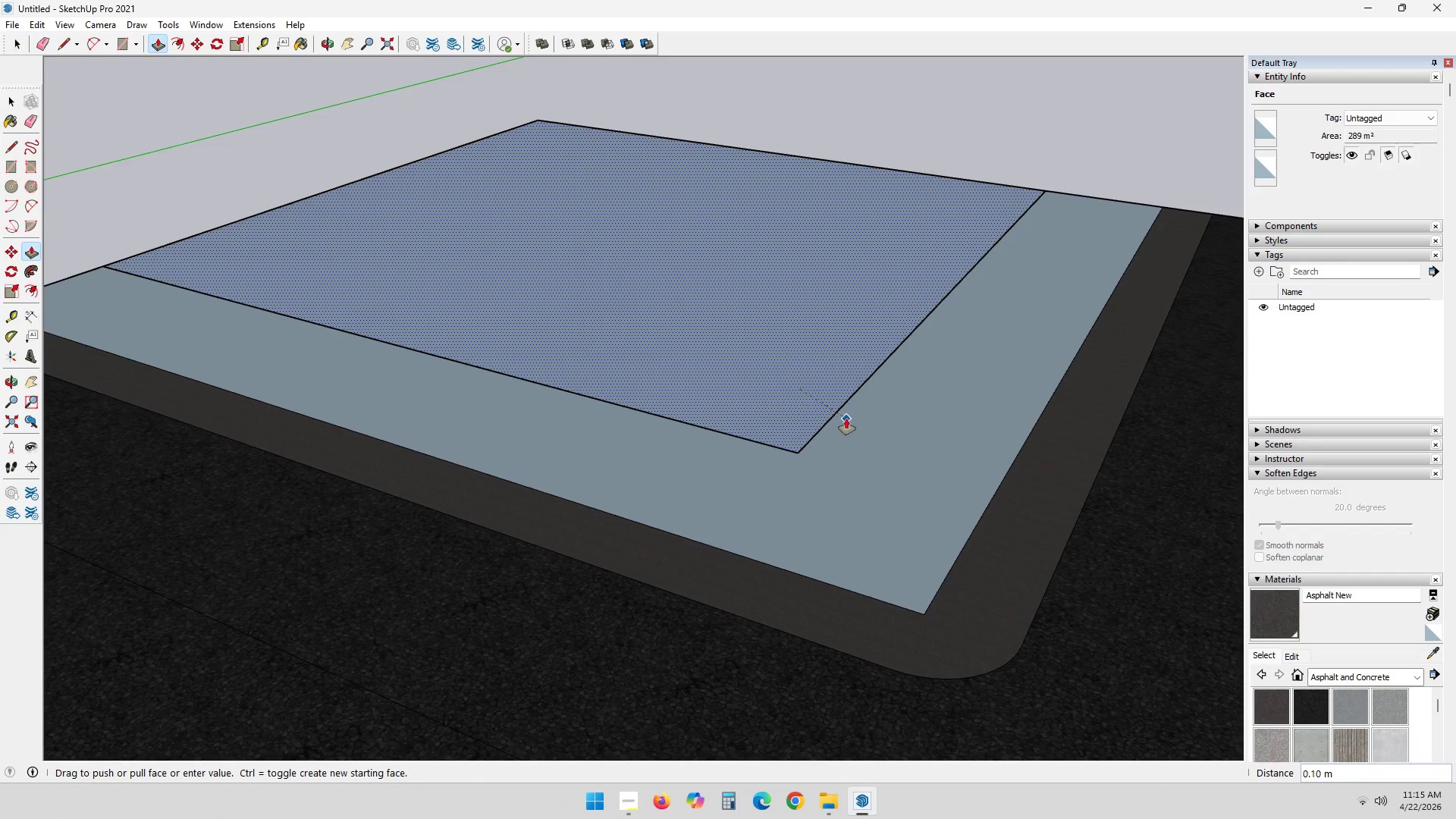 
left_click([838, 407])
 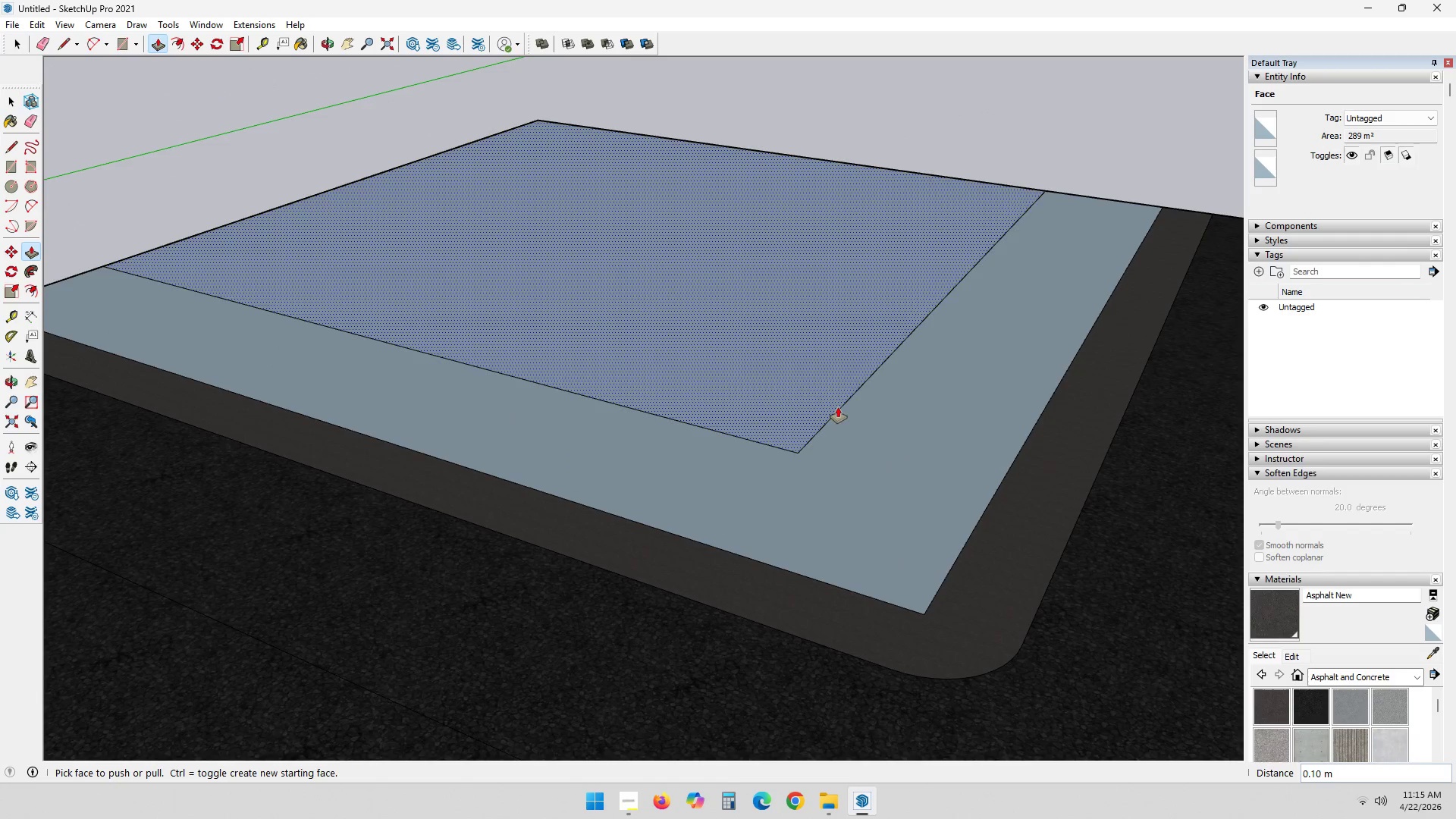 
key(Escape)
 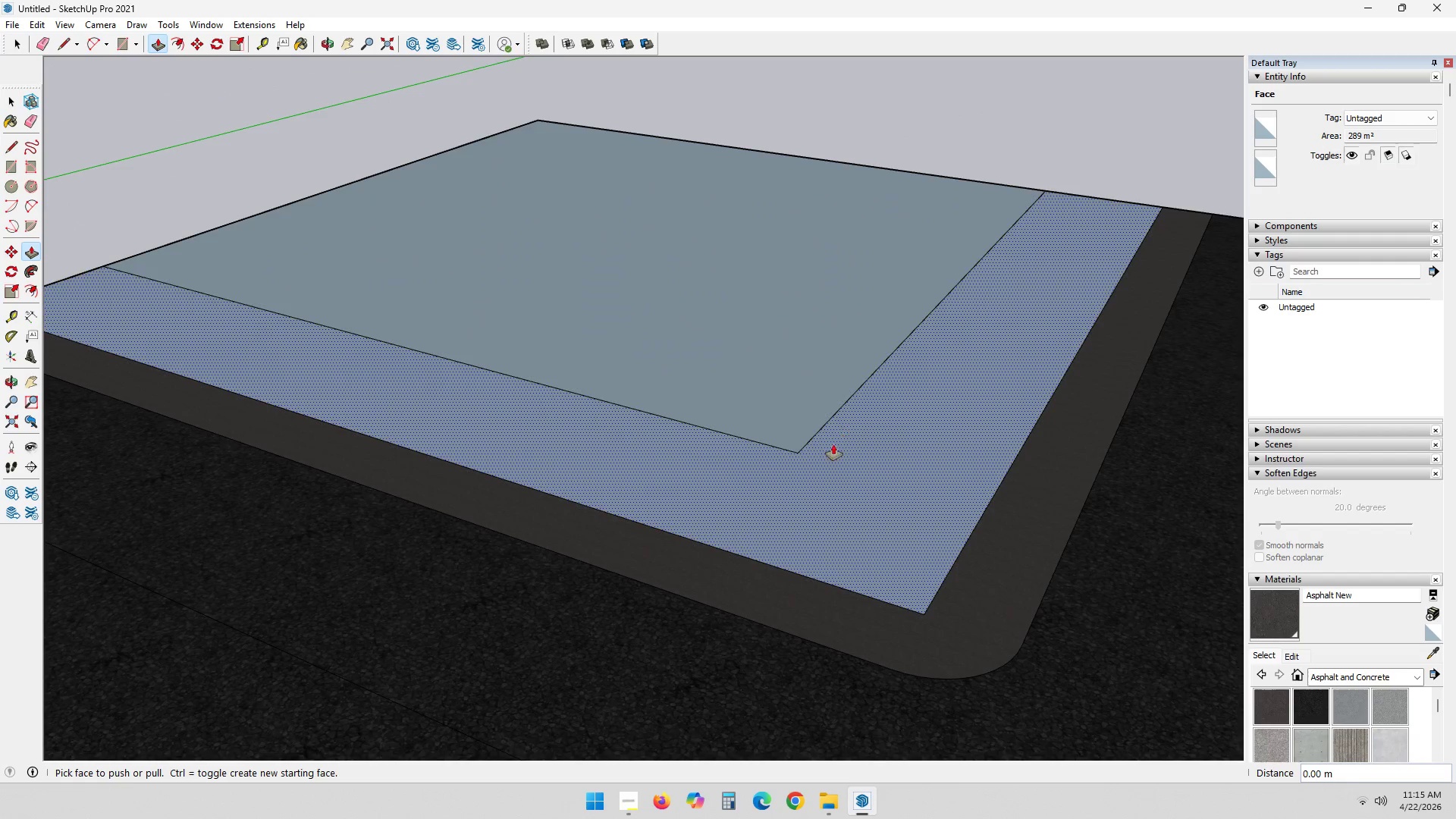 
key(Escape)
 